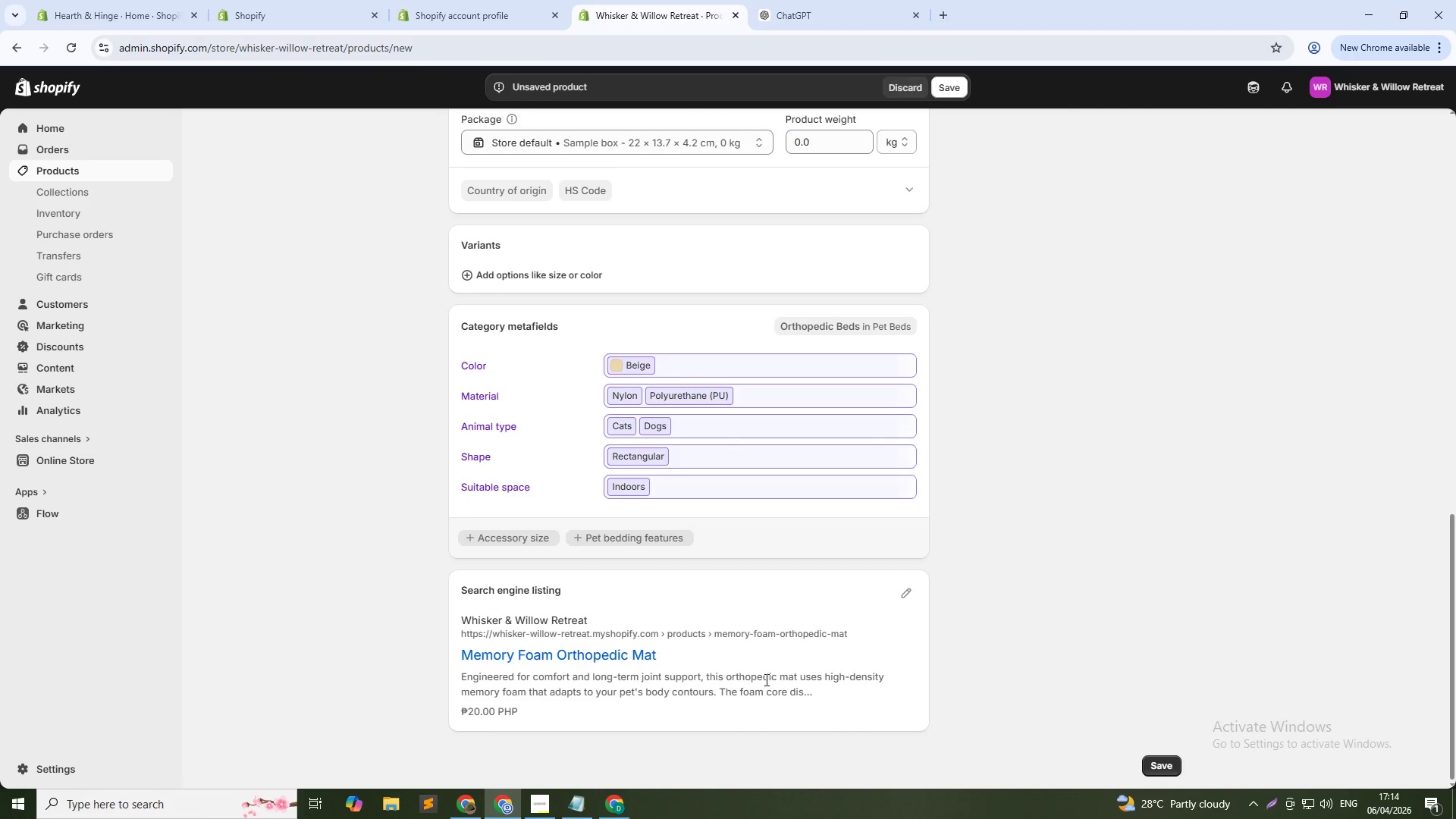 
left_click([902, 593])
 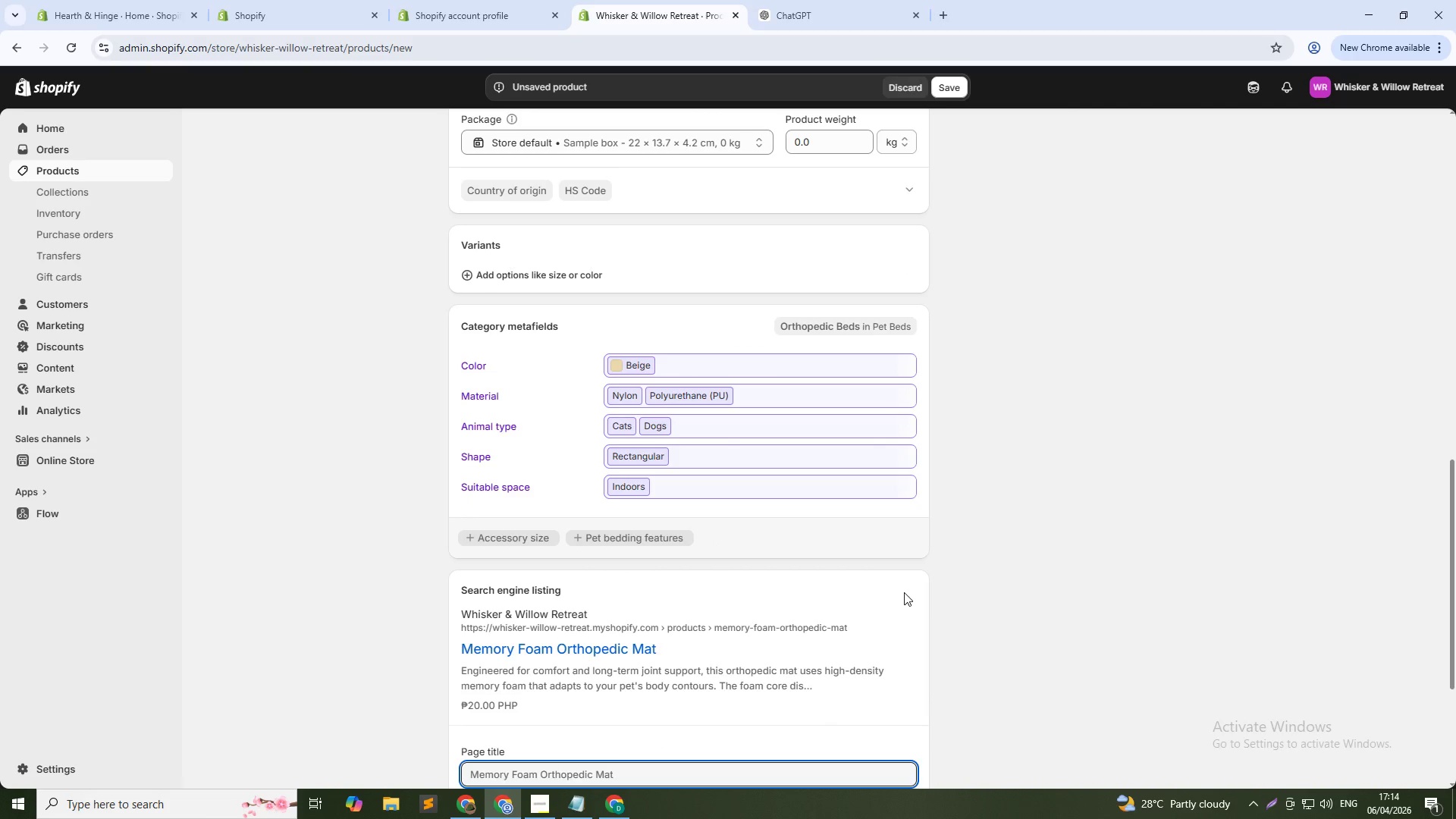 
scroll: coordinate [788, 560], scroll_direction: down, amount: 3.0
 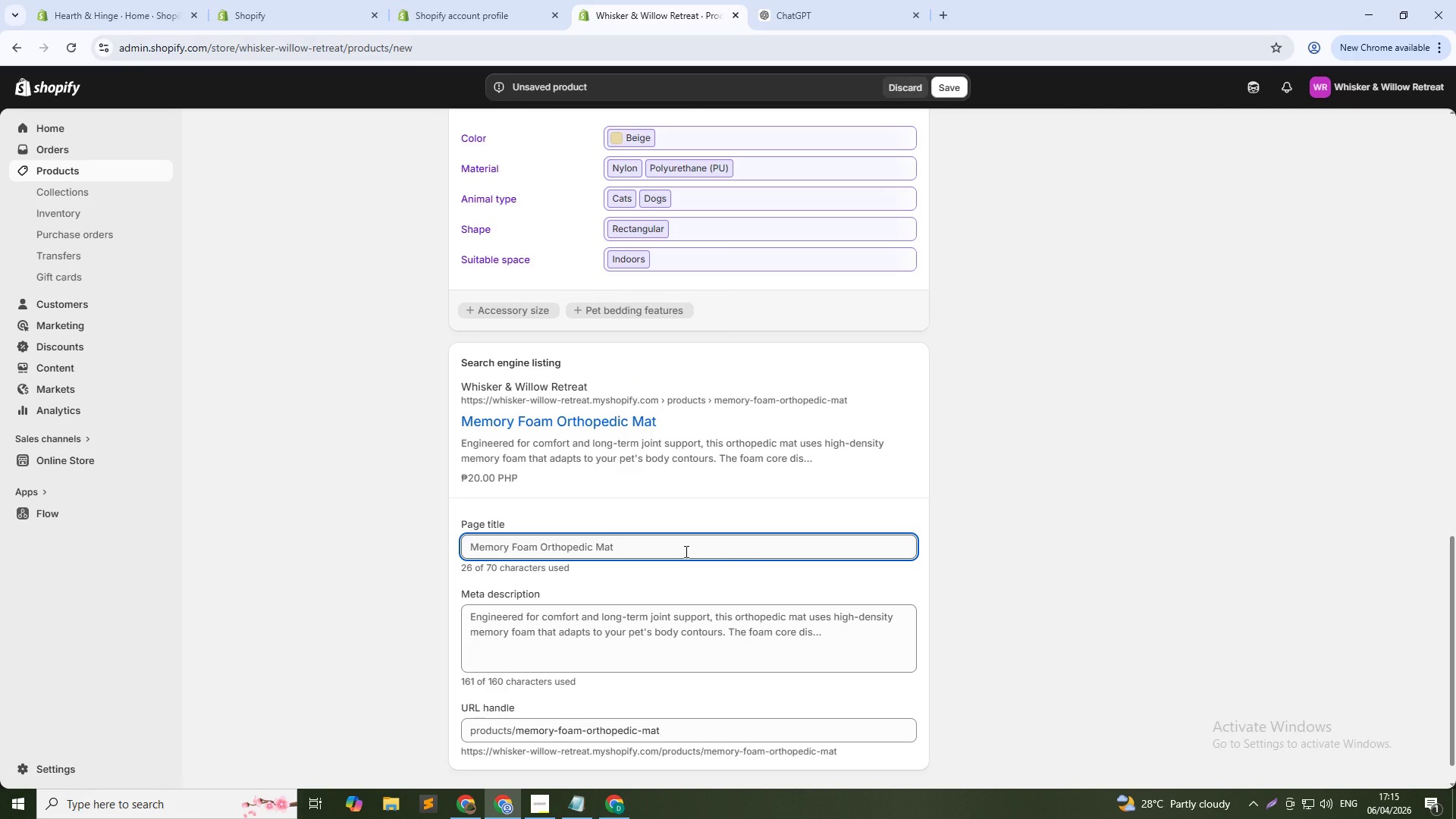 
wait(5.05)
 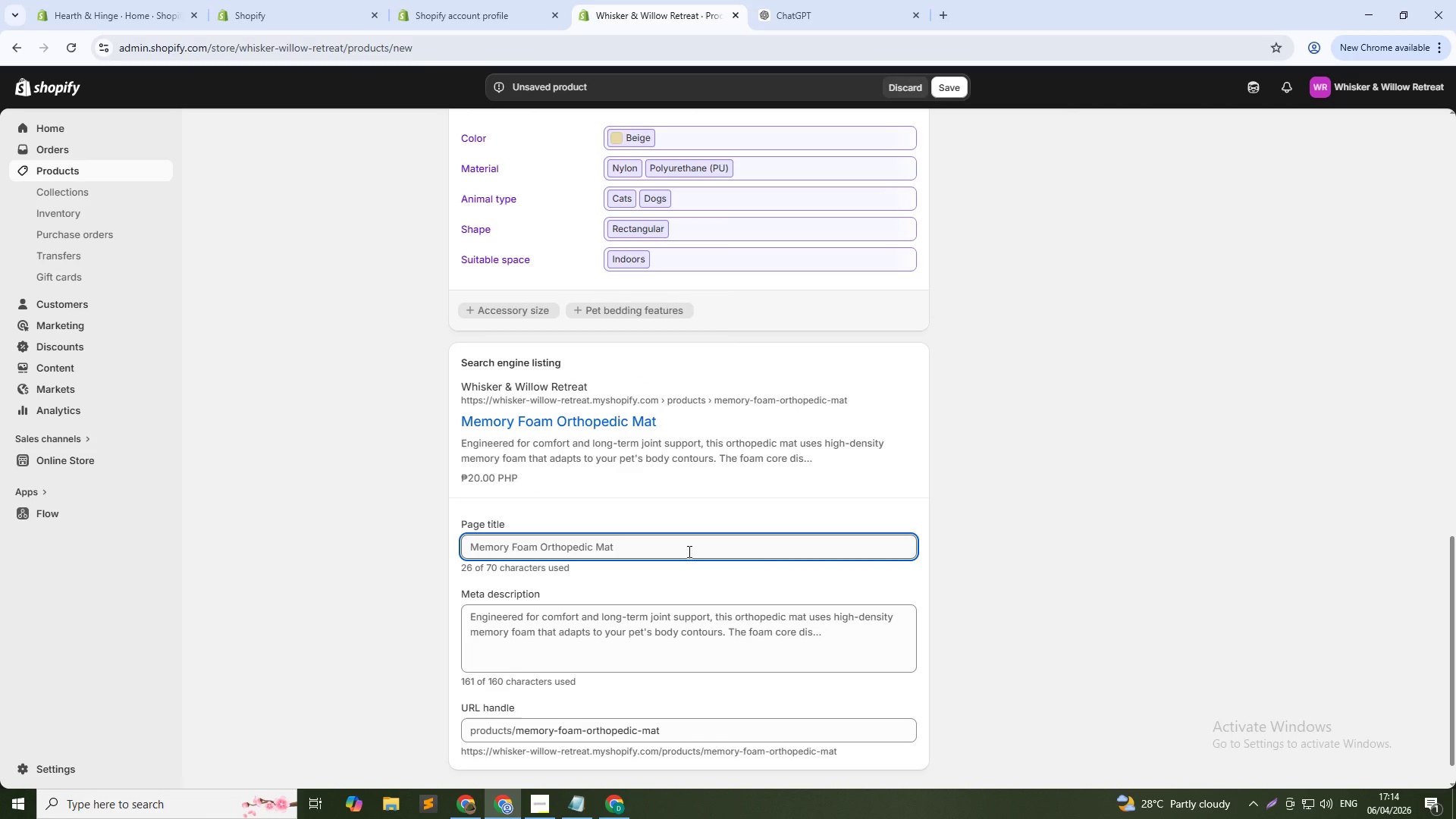 
left_click([649, 547])
 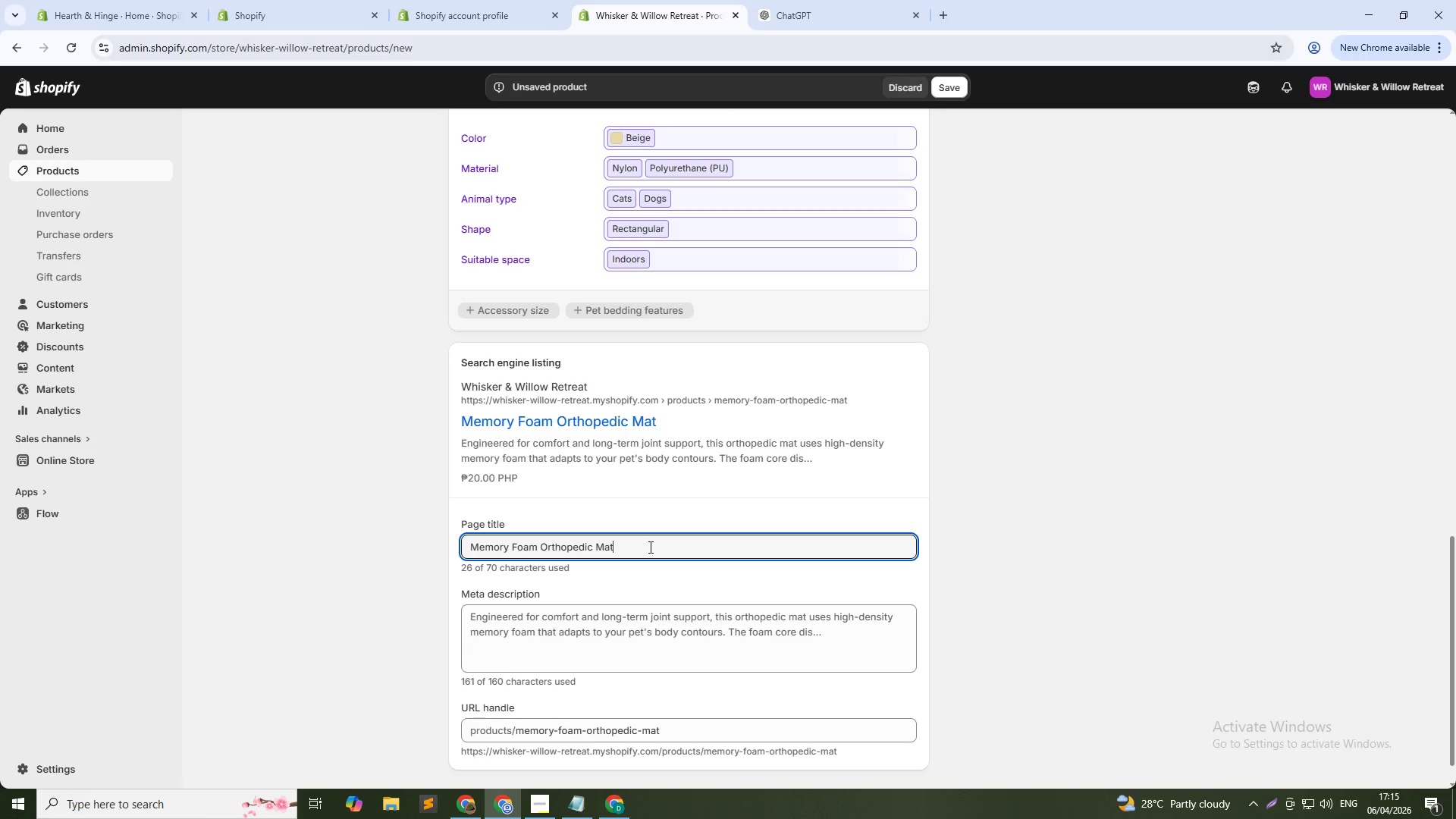 
double_click([649, 547])
 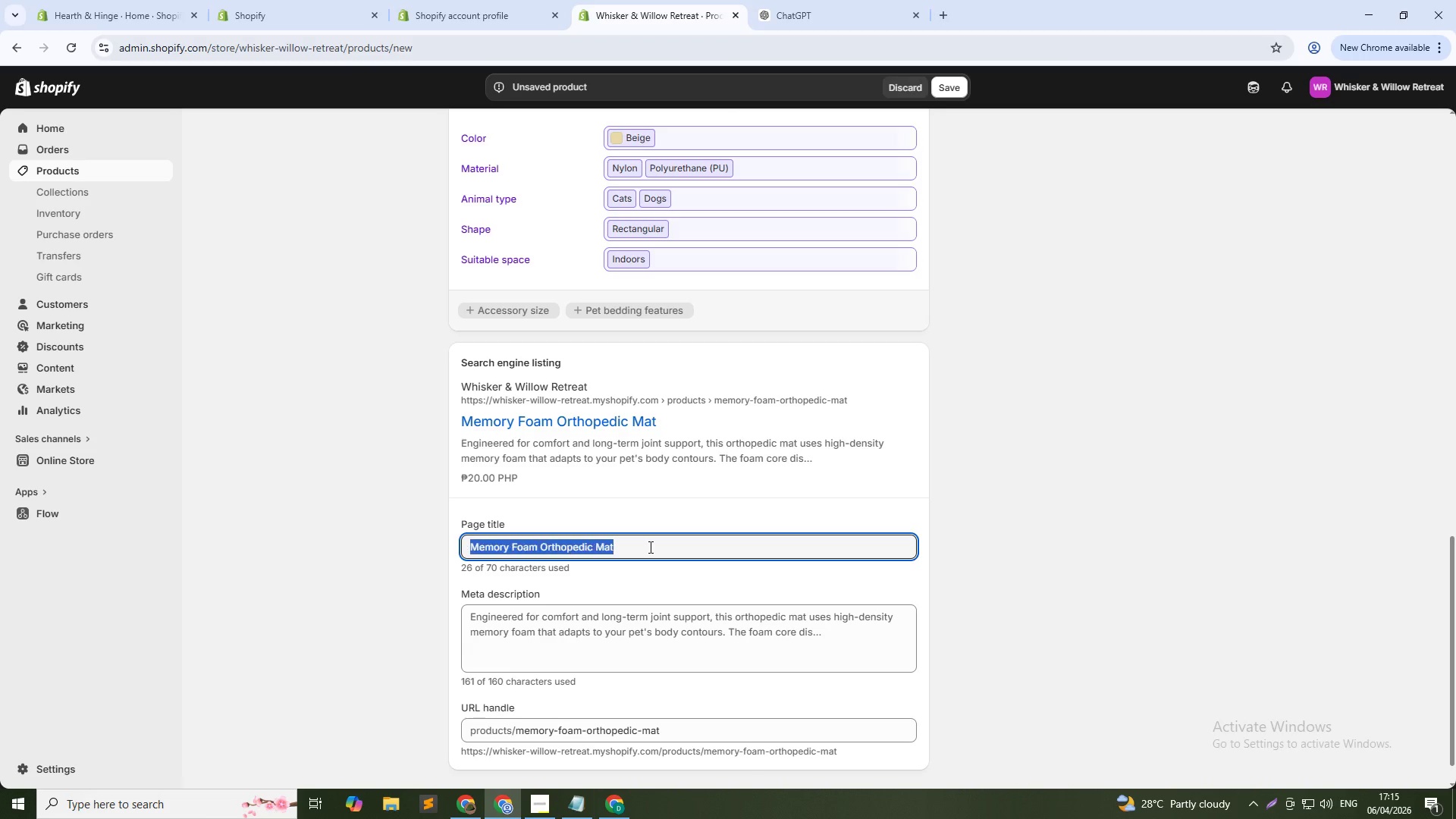 
triple_click([649, 547])
 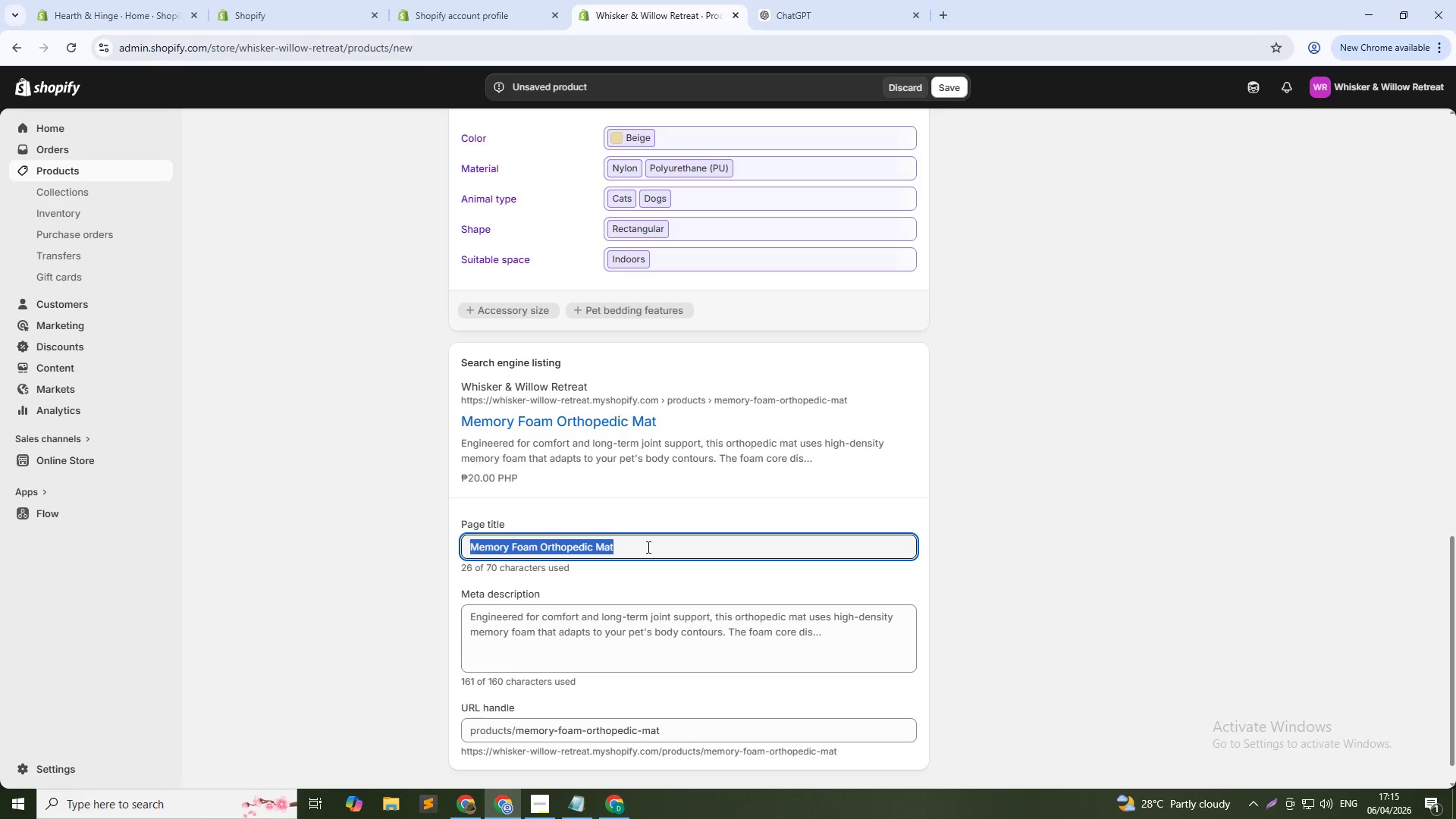 
type(orthopedic Memao)
key(Backspace)
key(Backspace)
type(ory Foam Pet m)
key(Backspace)
type(Mat)
 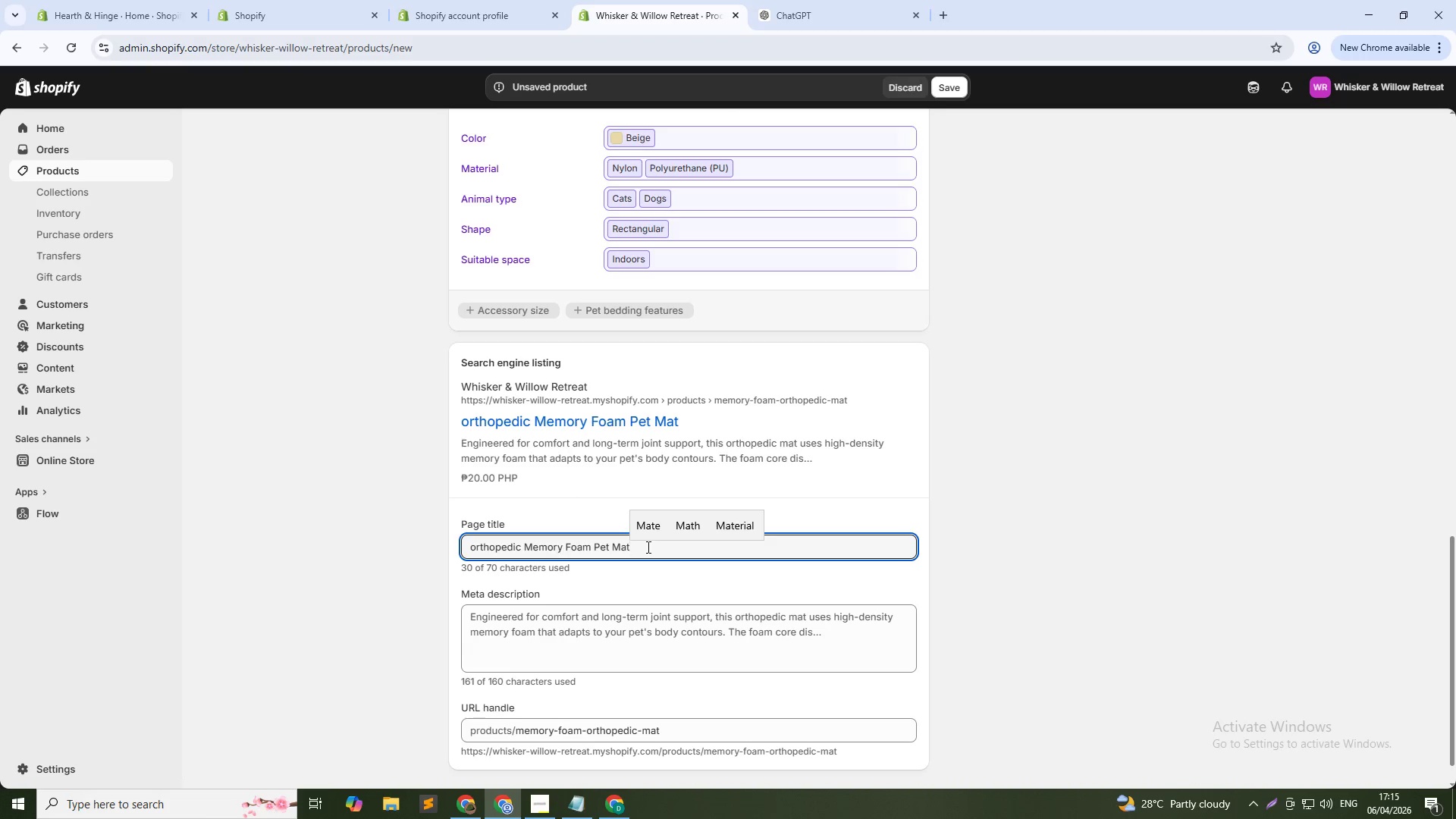 
left_click([608, 615])
 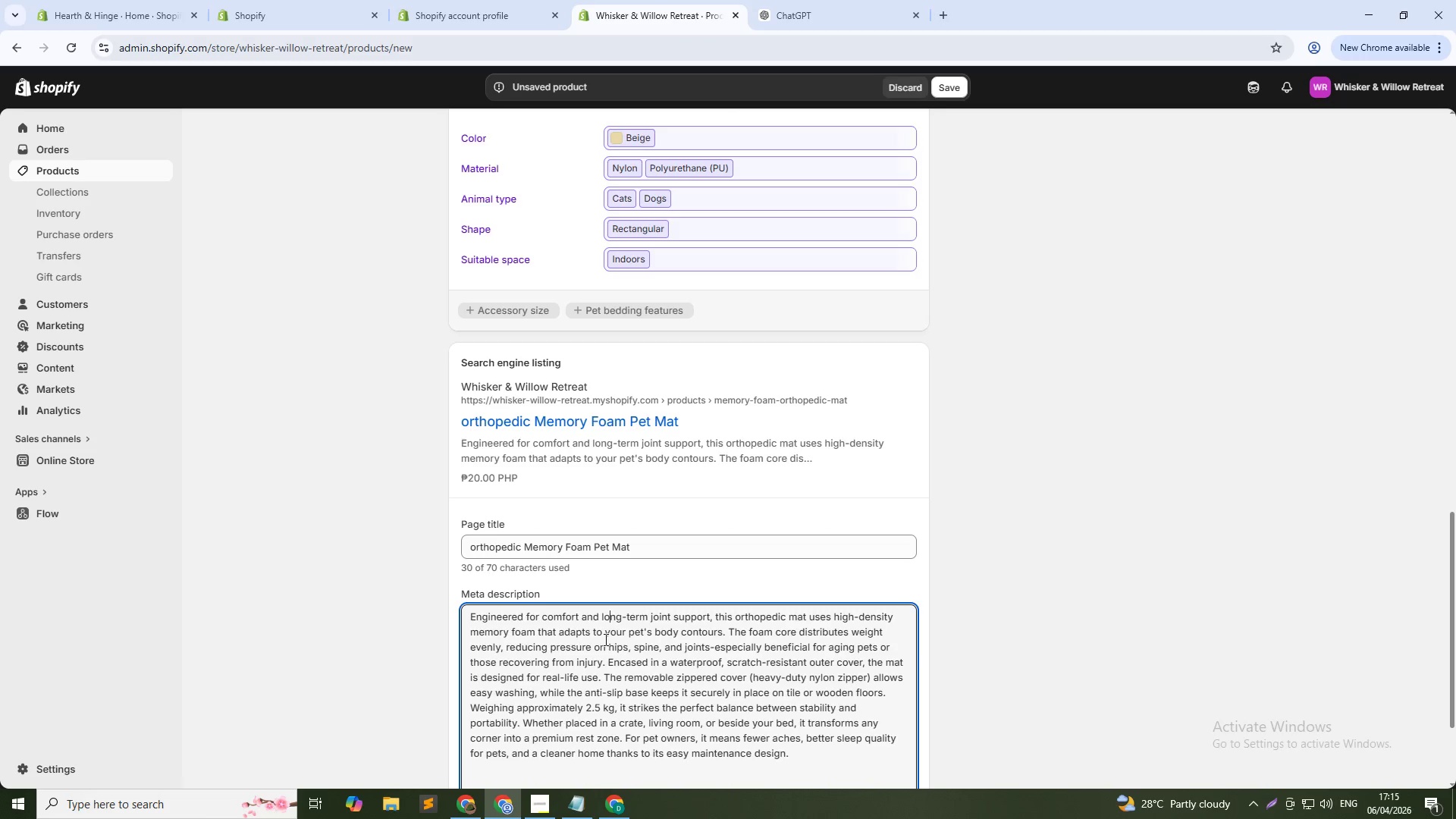 
double_click([604, 639])
 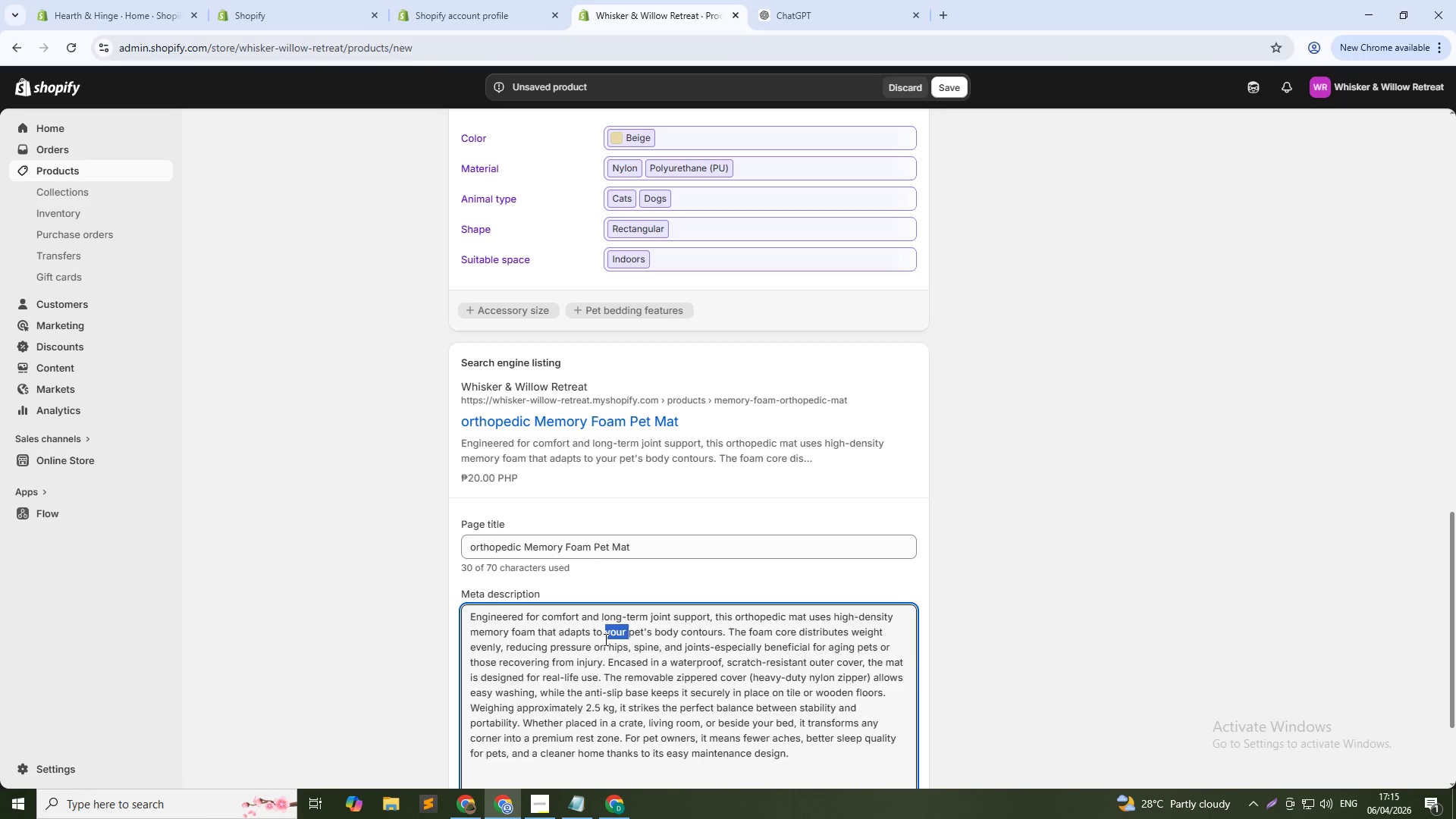 
triple_click([604, 639])
 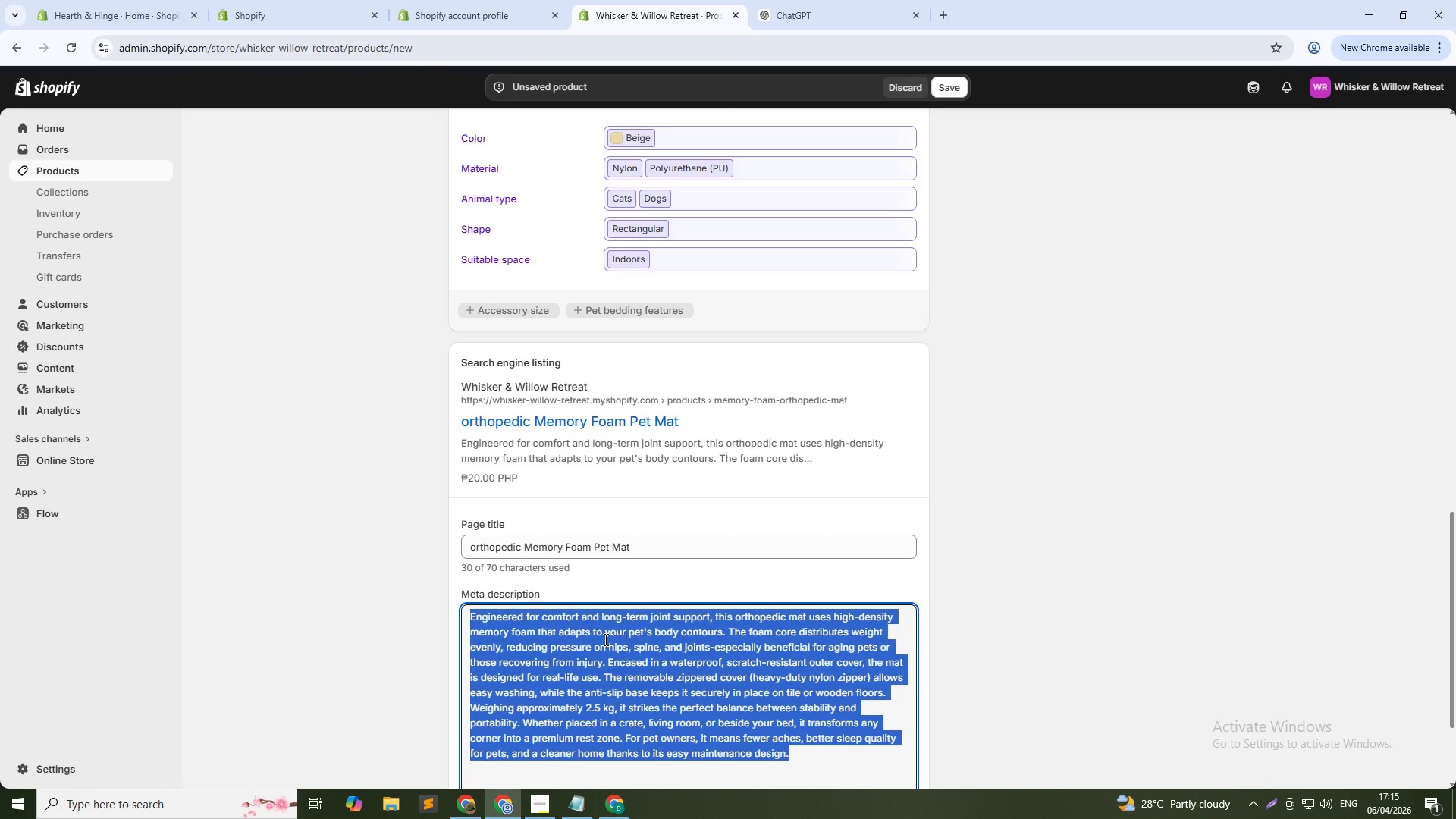 
type(Premium waterproof orthopedic mat for pets, Ideal)
 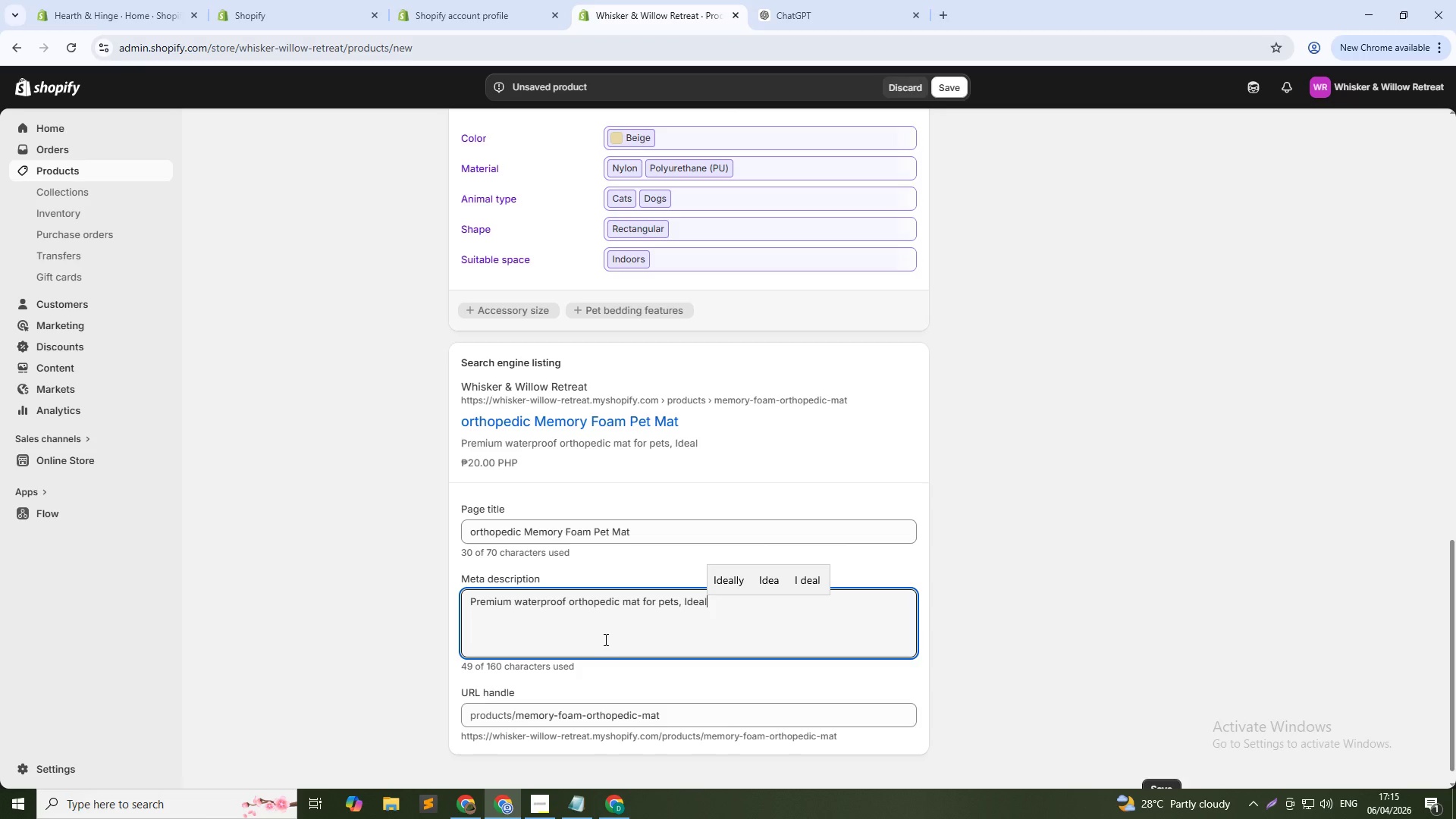 
type( for senior dogs & cats with joint support.)
 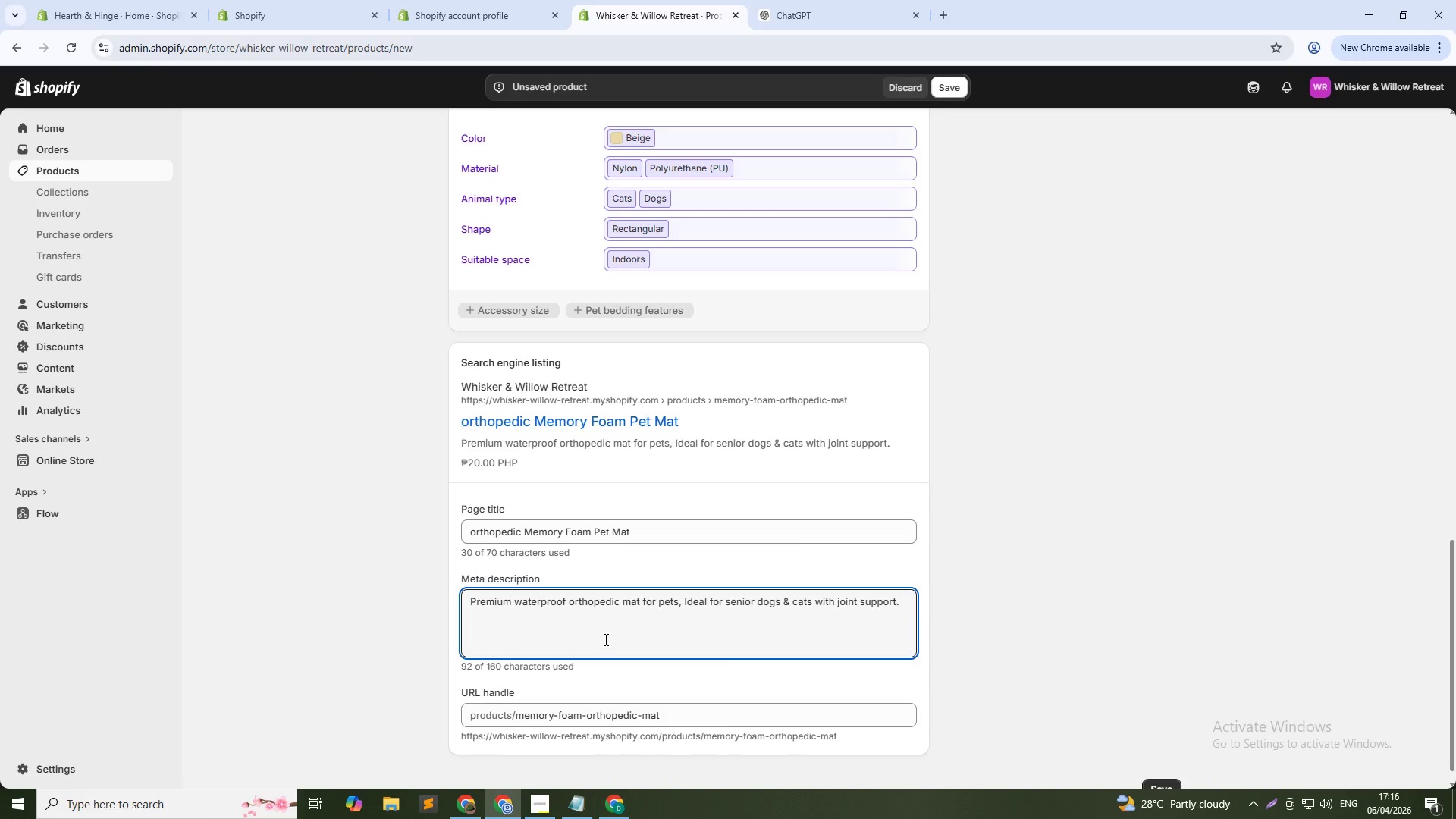 
wait(6.88)
 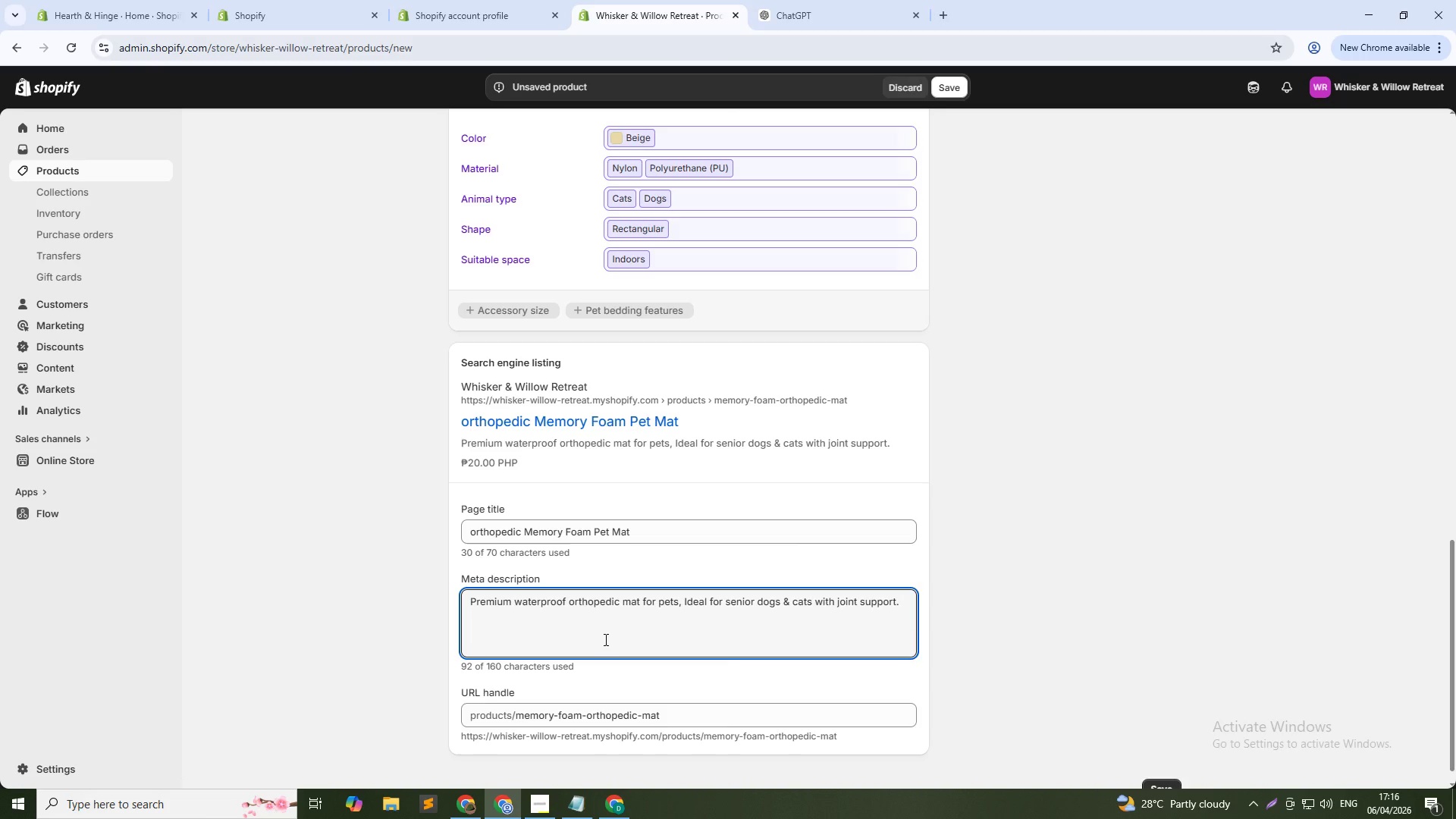 
left_click([609, 722])
 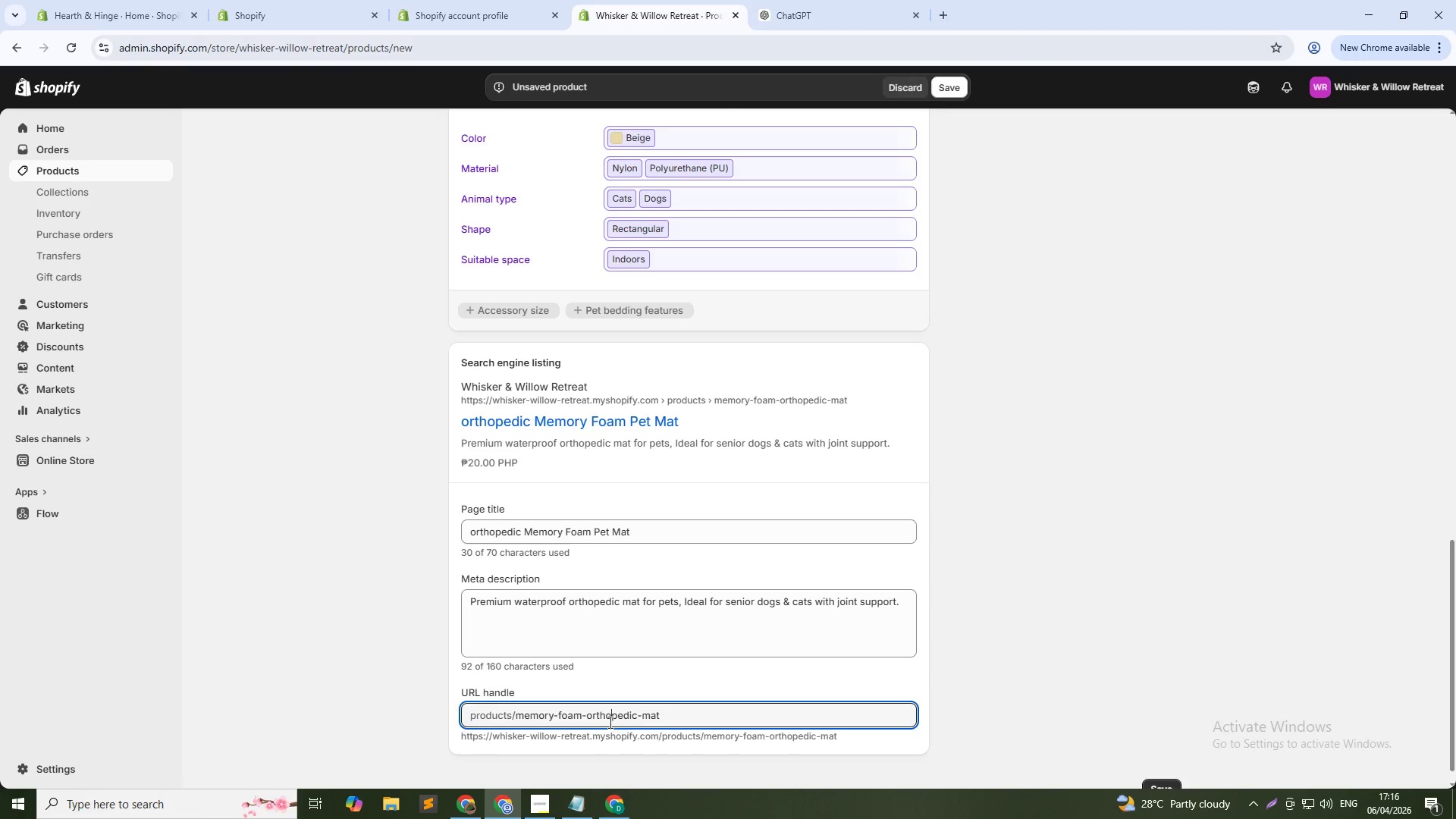 
double_click([609, 722])
 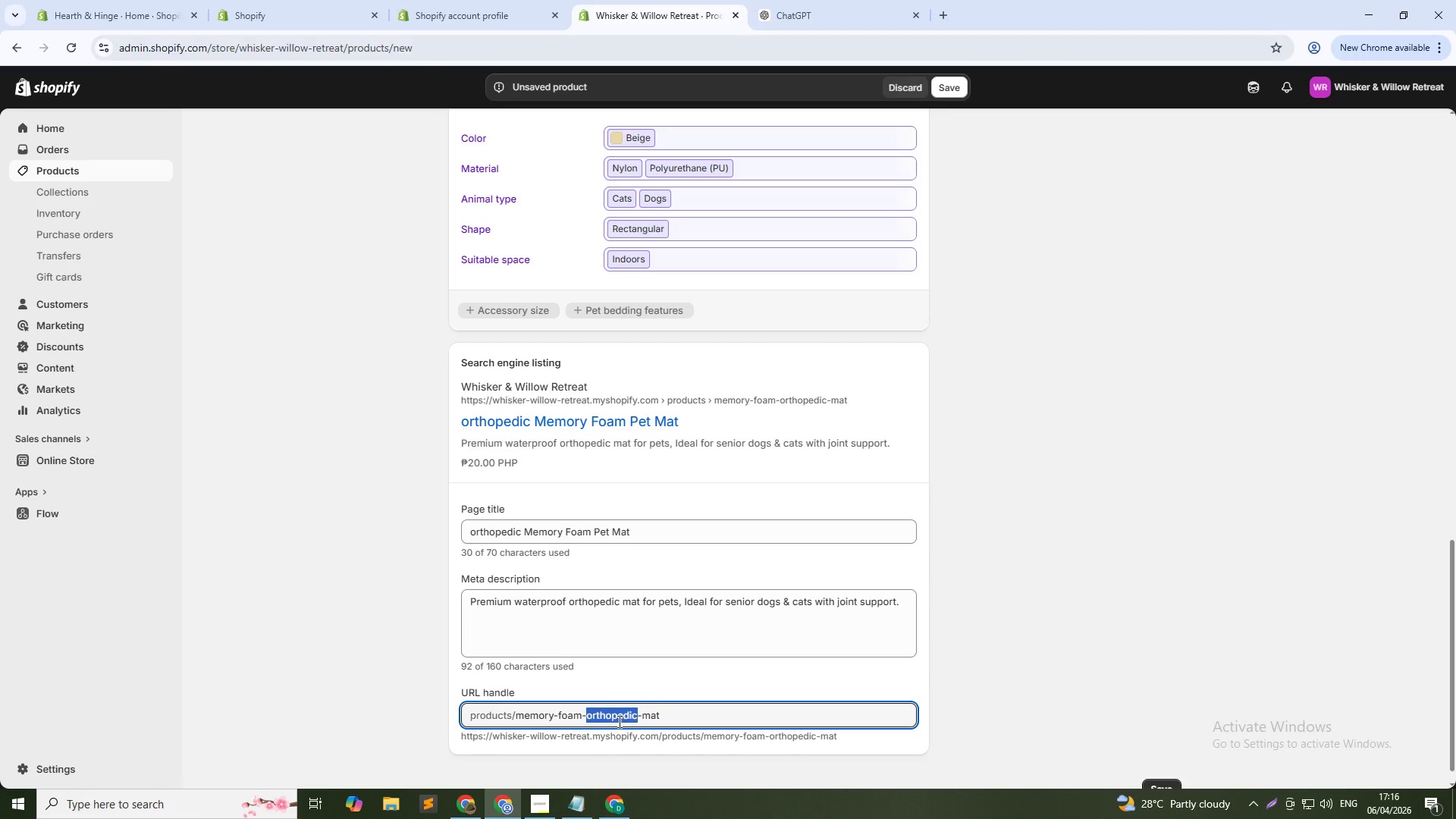 
left_click([635, 720])
 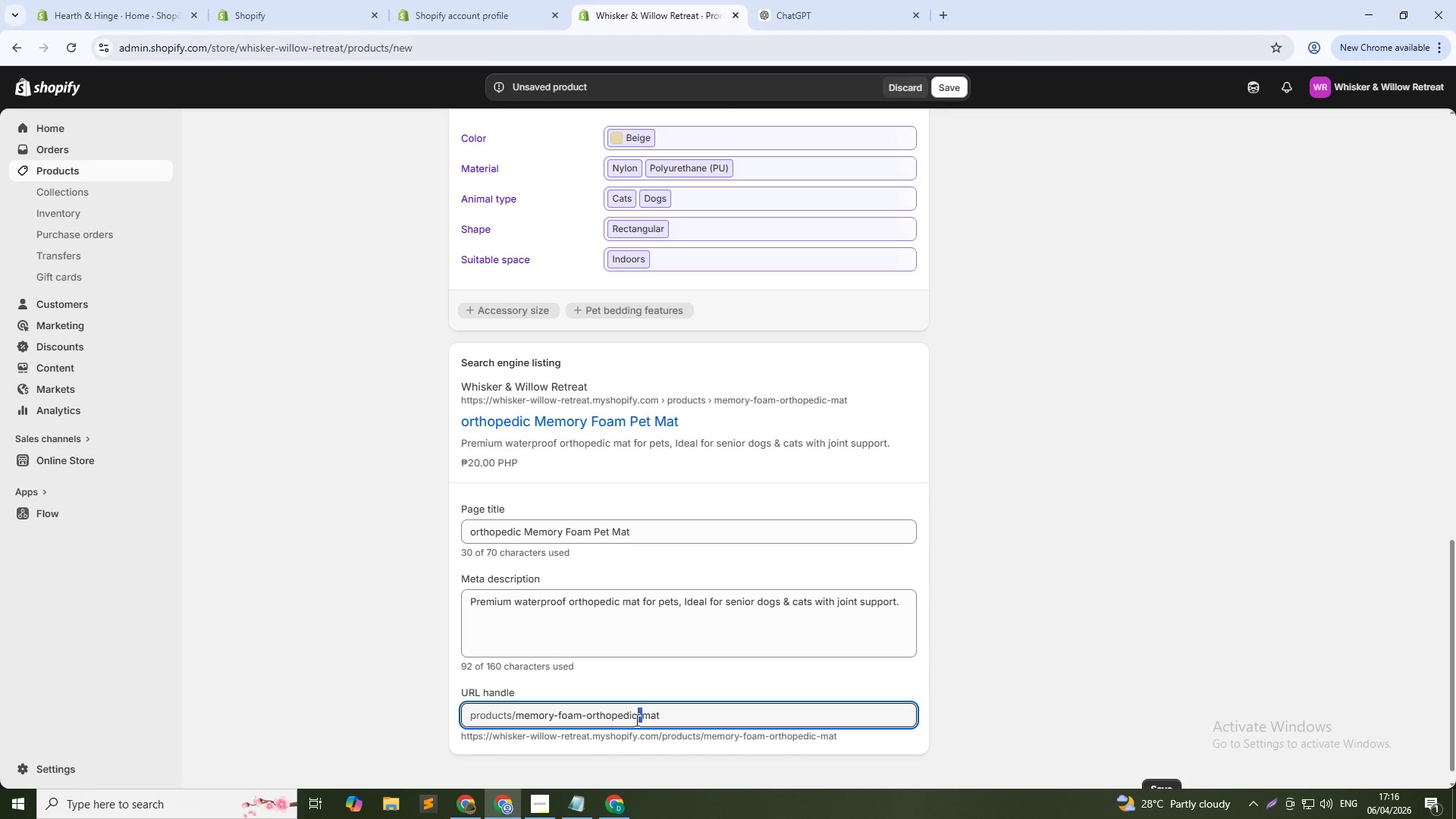 
double_click([635, 720])
 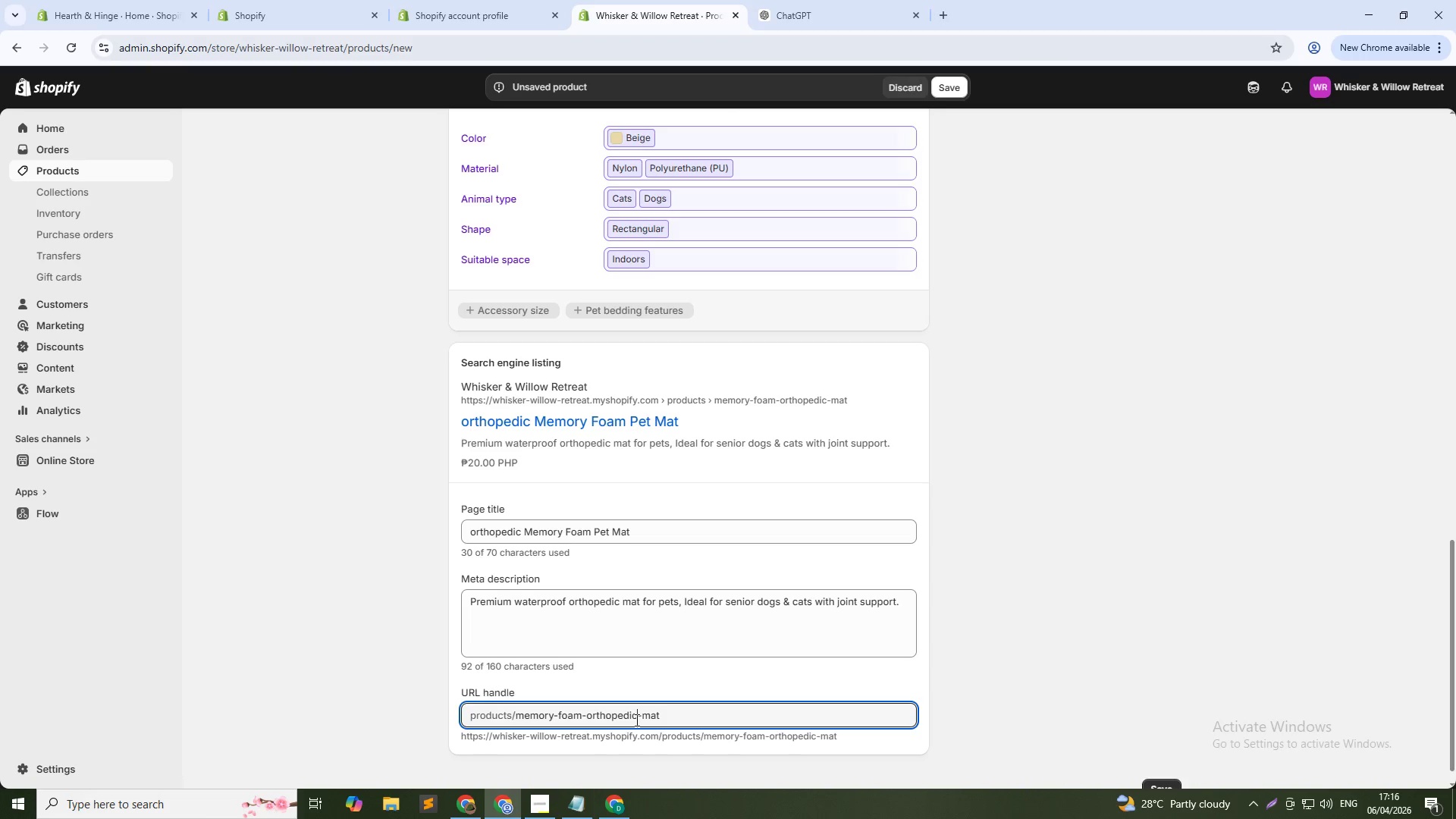 
double_click([635, 720])
 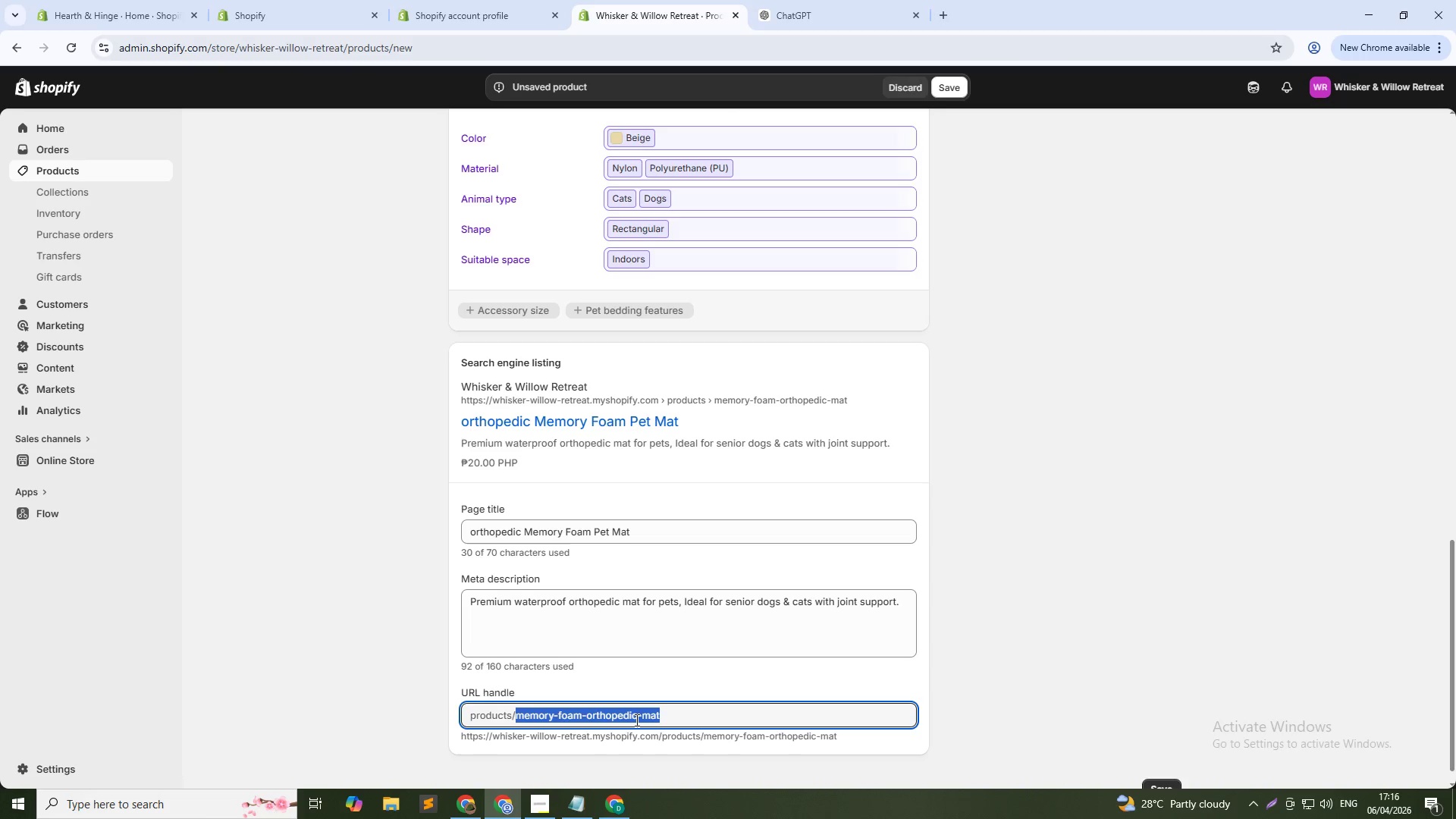 
triple_click([635, 720])
 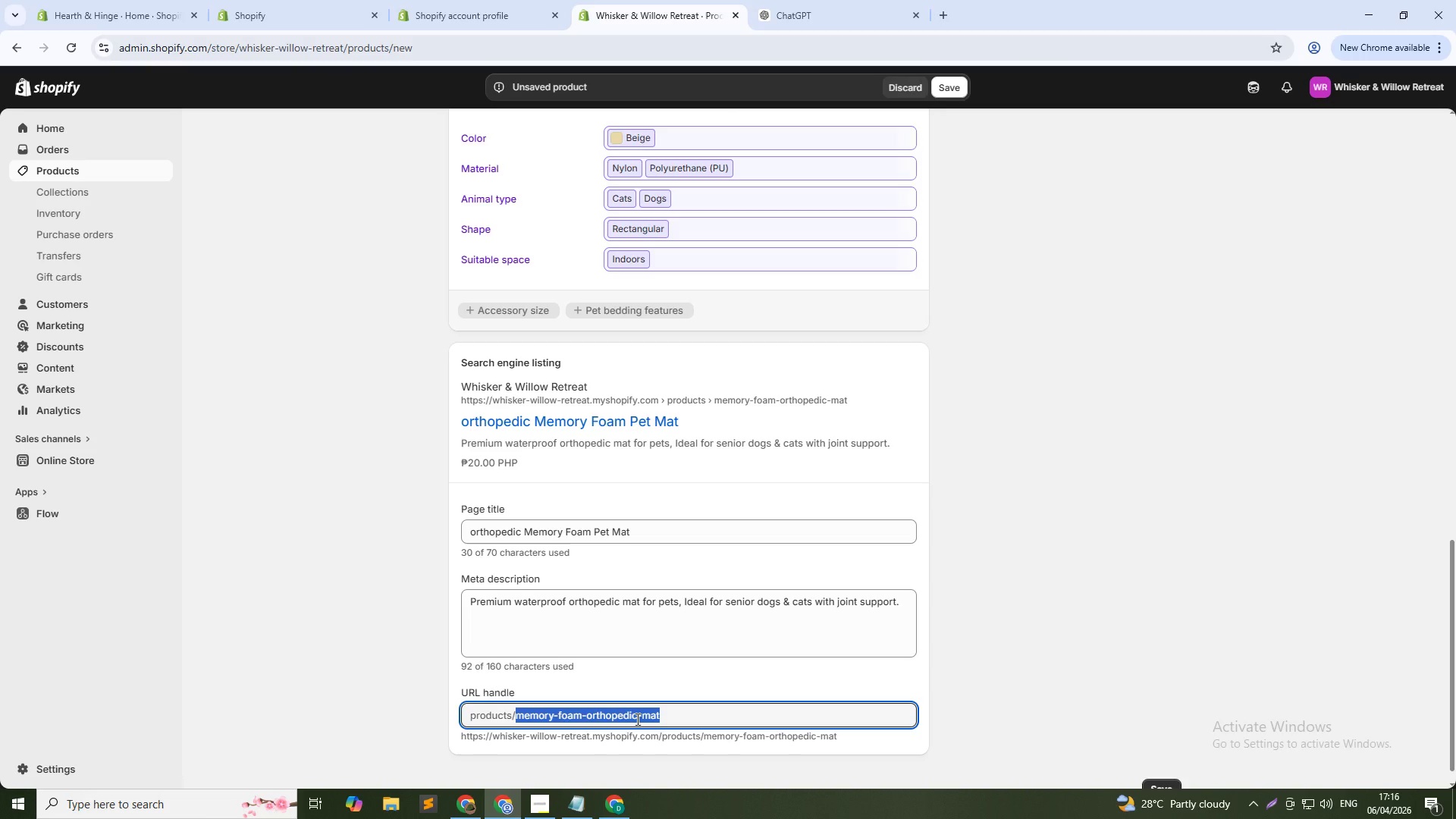 
type(orthpedic)
 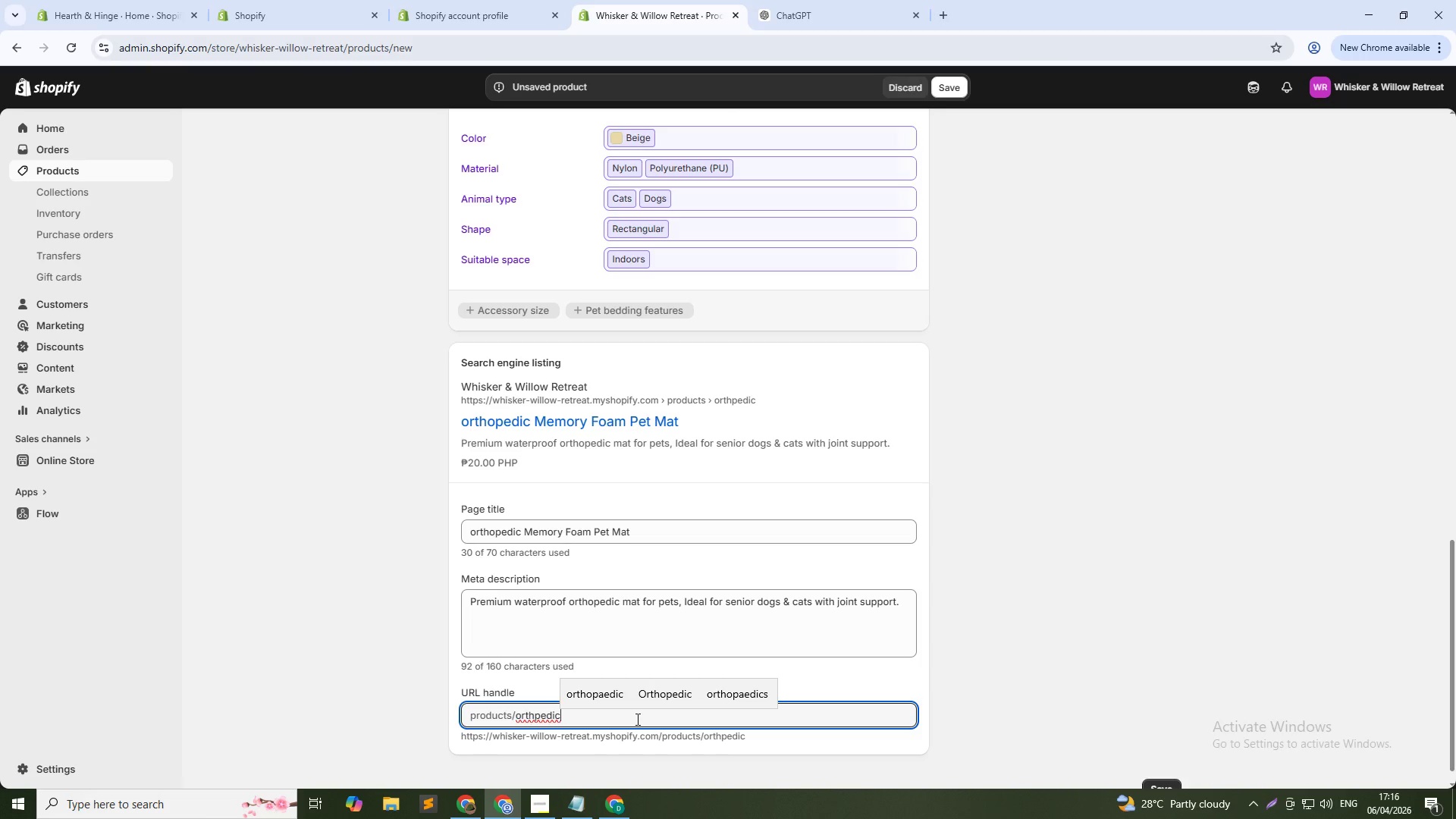 
type(-)
key(Backspace)
key(Backspace)
key(Backspace)
key(Backspace)
key(Backspace)
key(Backspace)
type(opedic-memory-foam-pet-mat)
 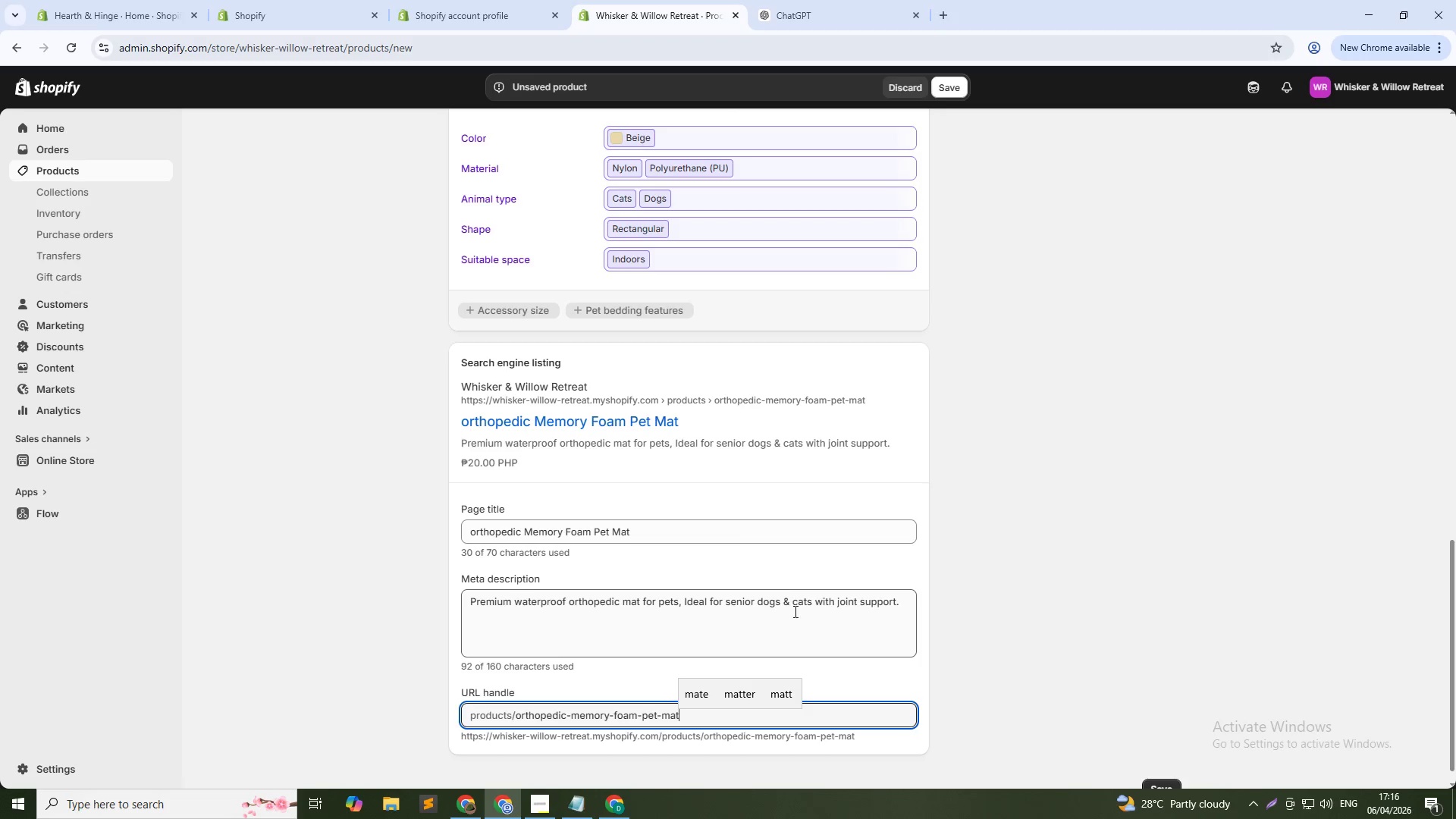 
left_click([743, 527])
 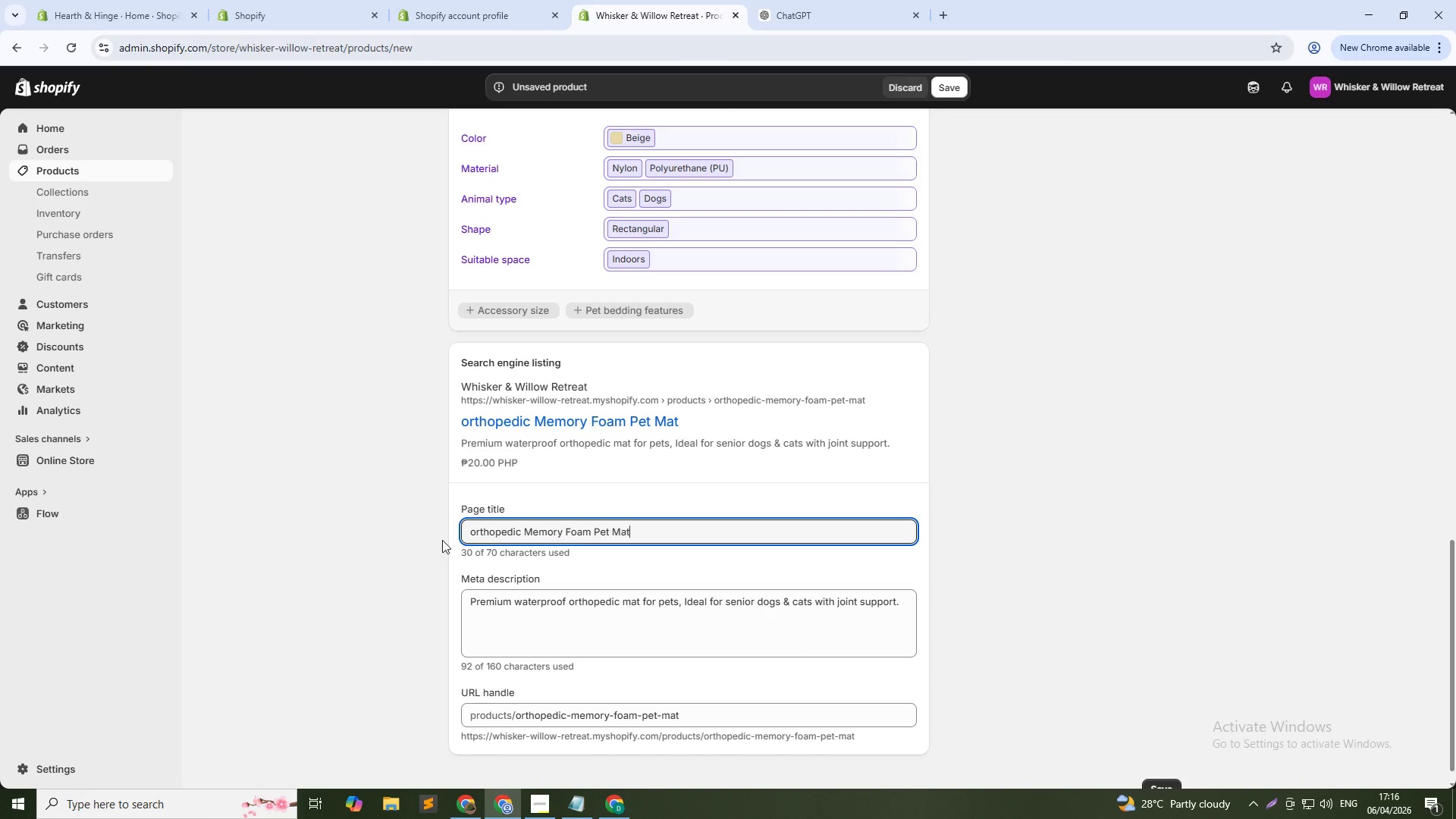 
wait(7.69)
 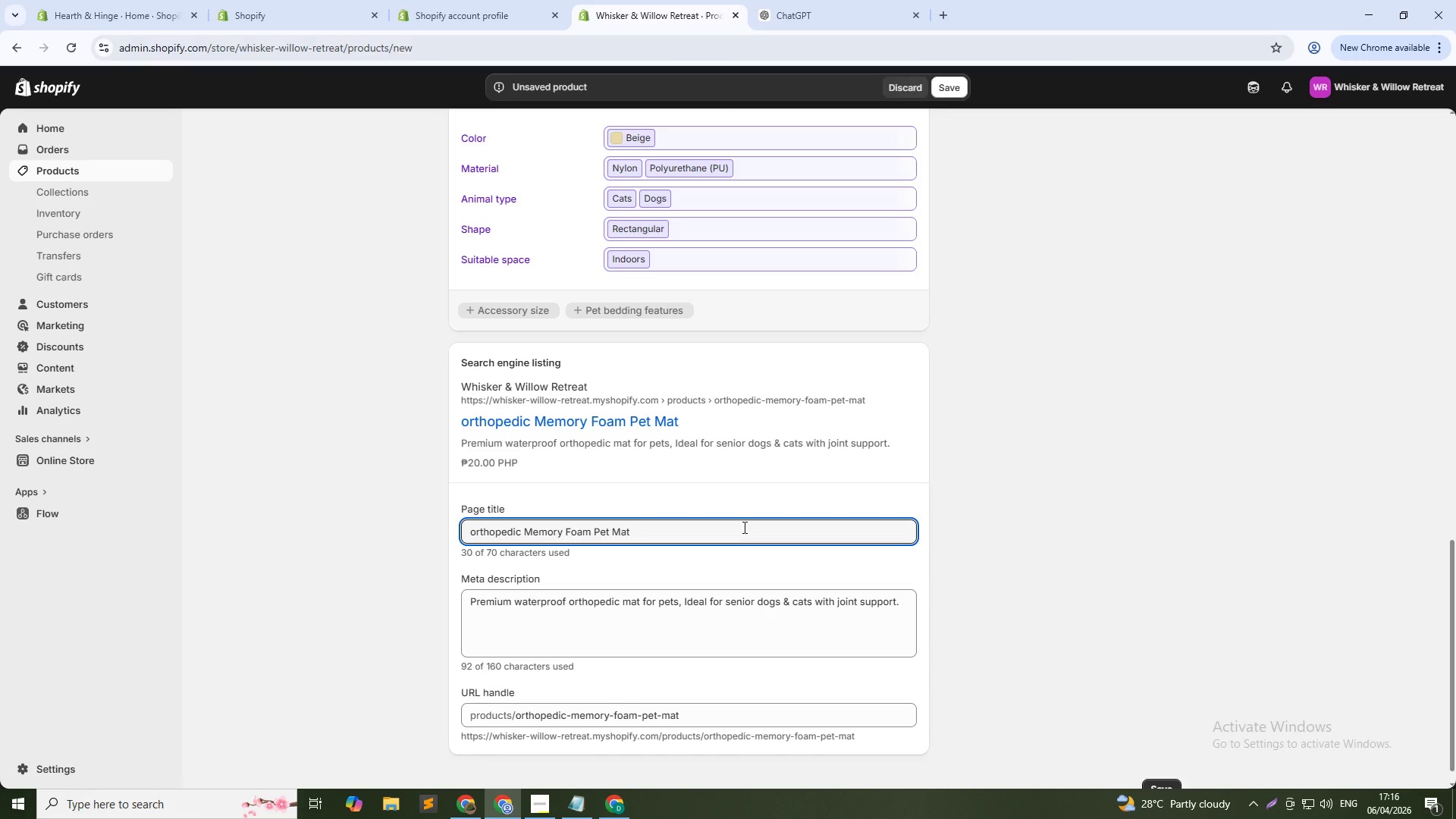 
key(Shift+O)
 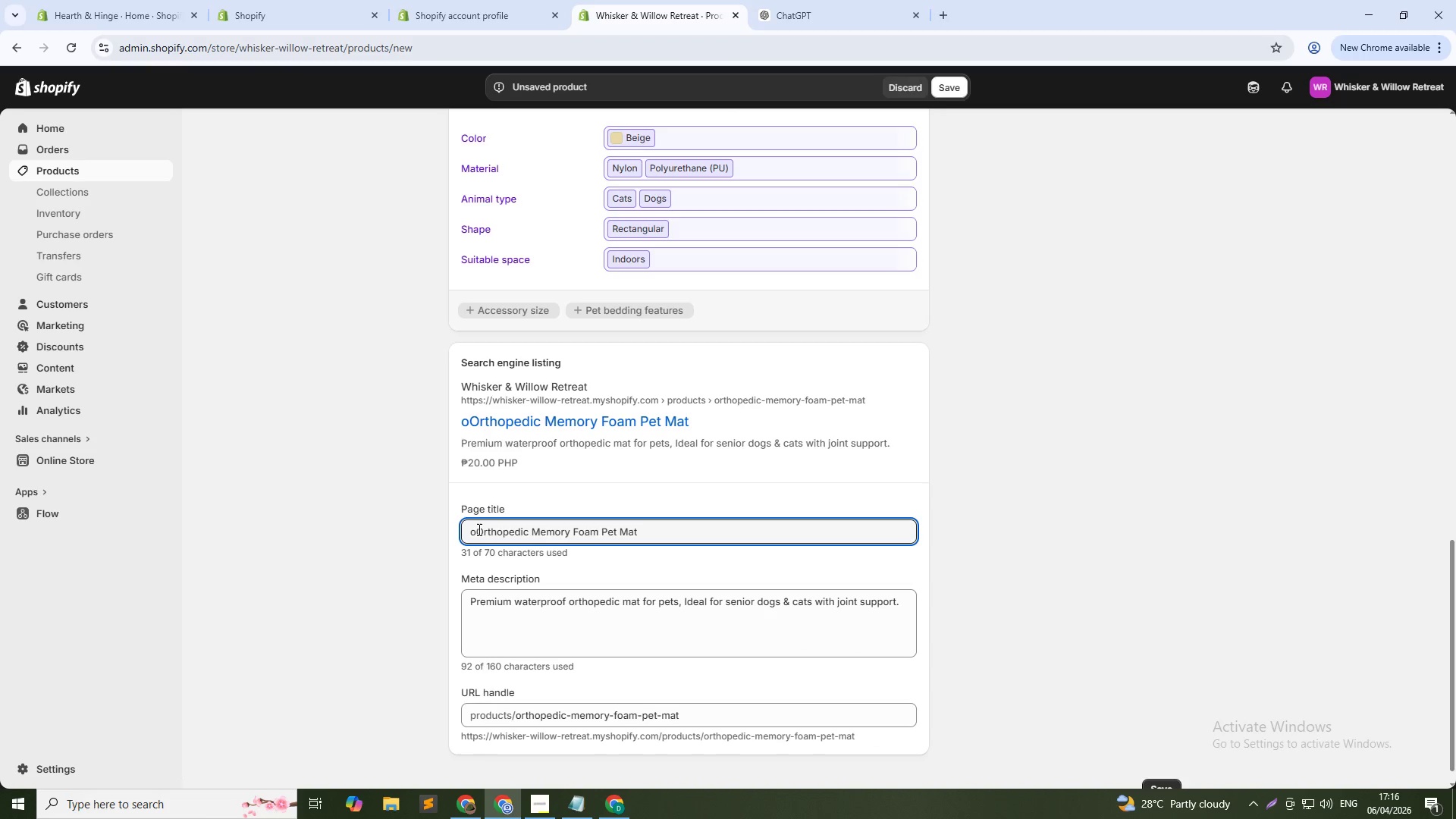 
key(ArrowLeft)
 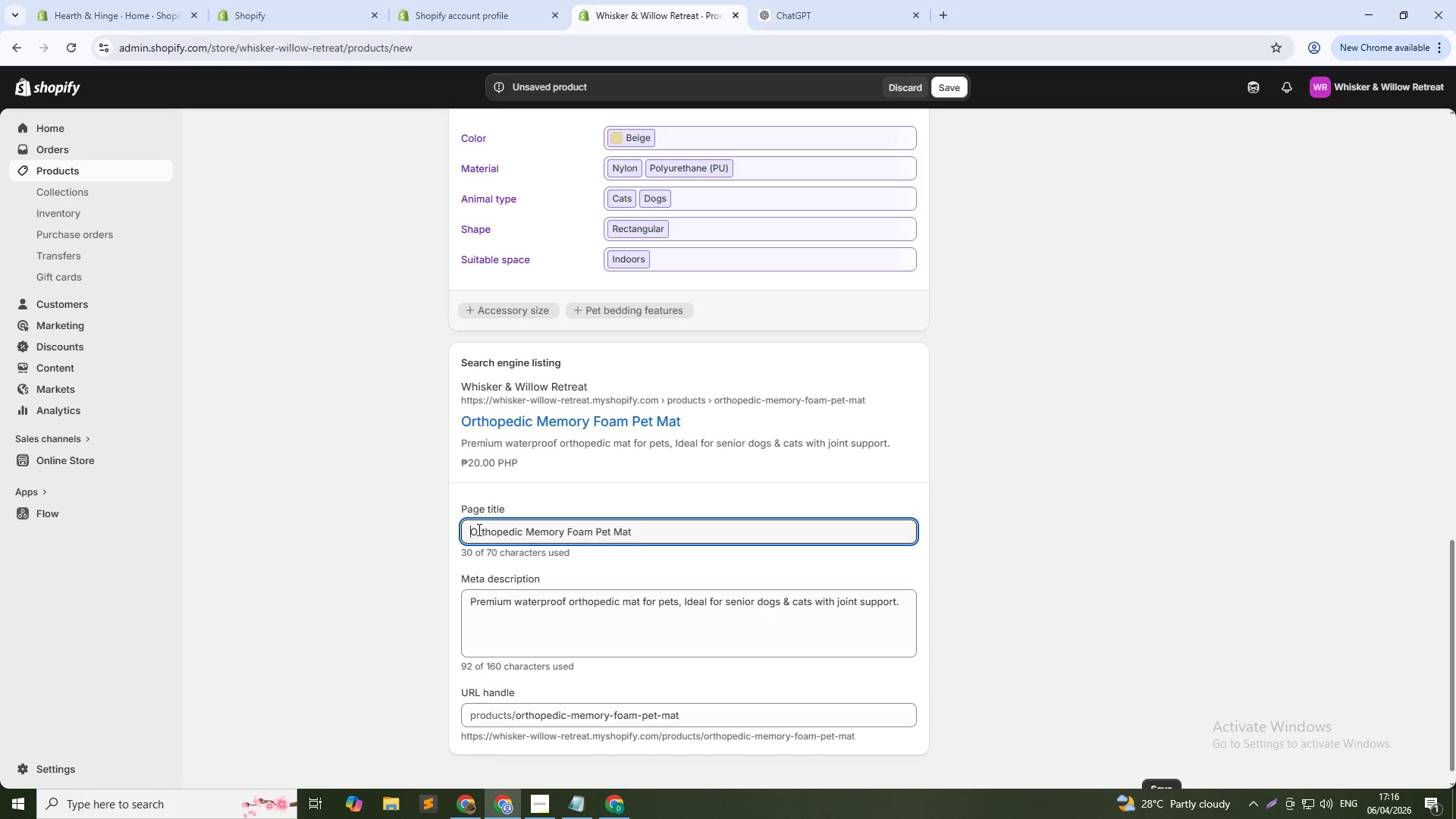 
key(Backspace)
type( | Joint Support)
 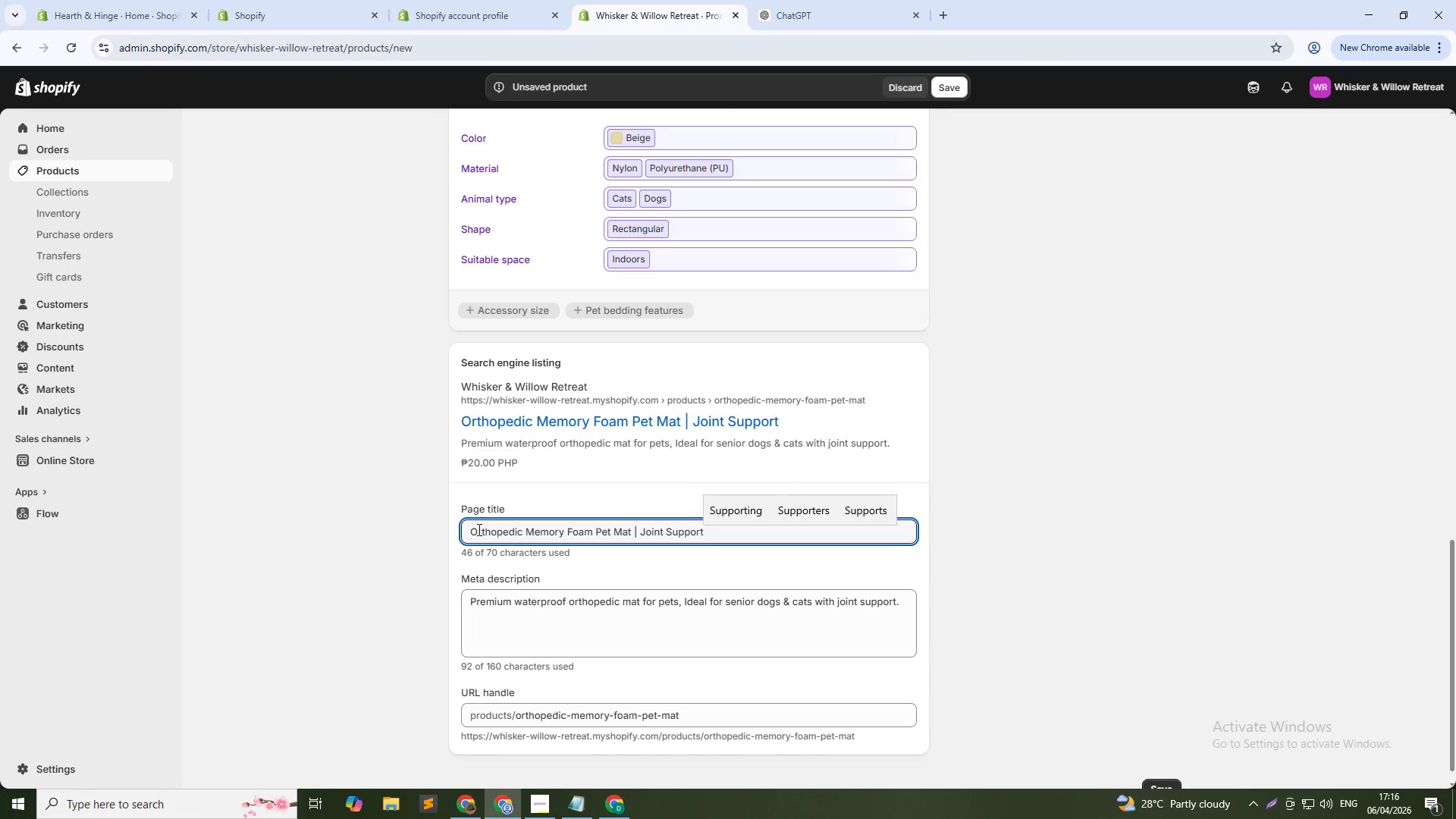 
hold_key(key=ArrowRight, duration=1.52)
 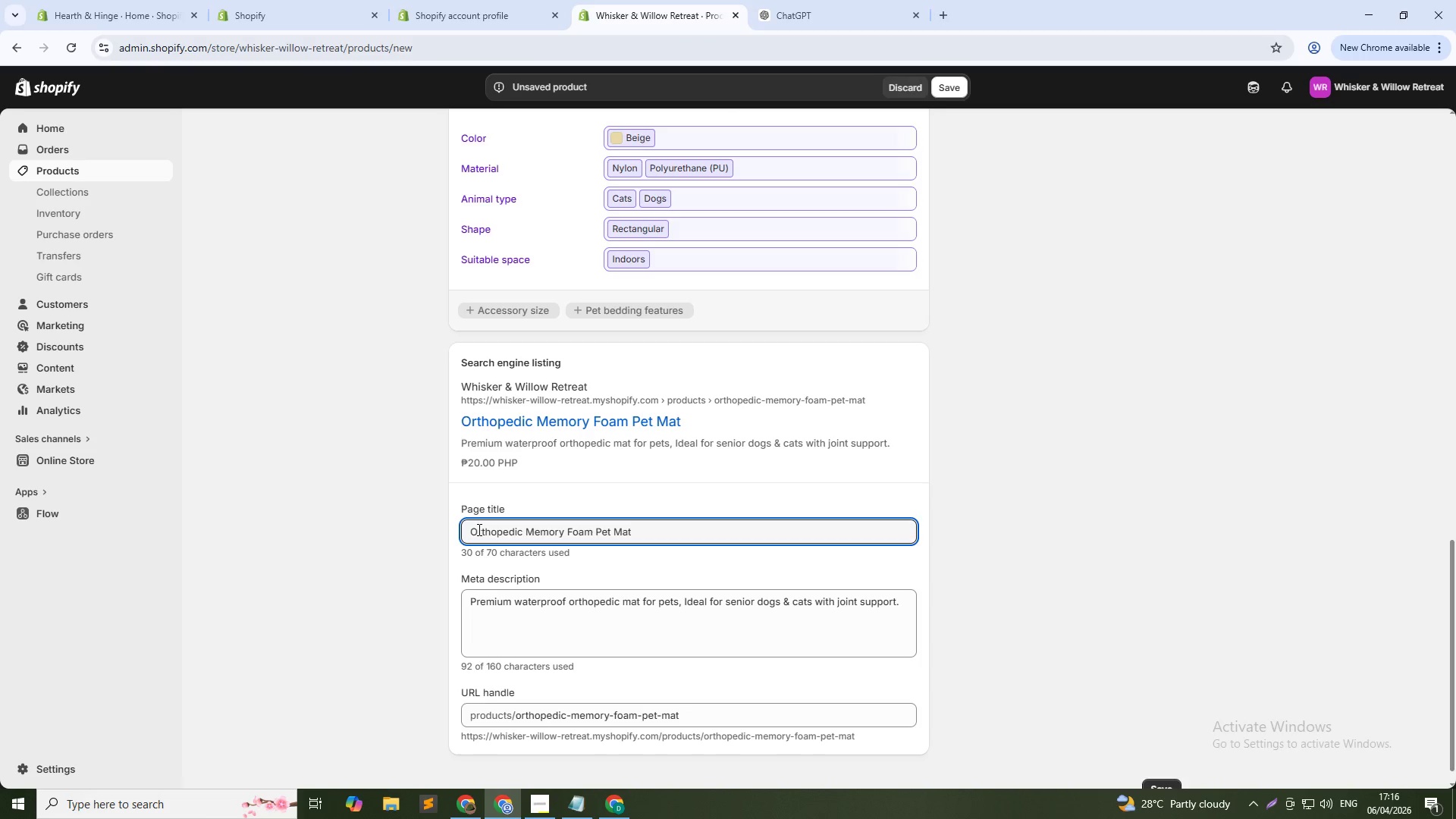 
left_click([1082, 578])
 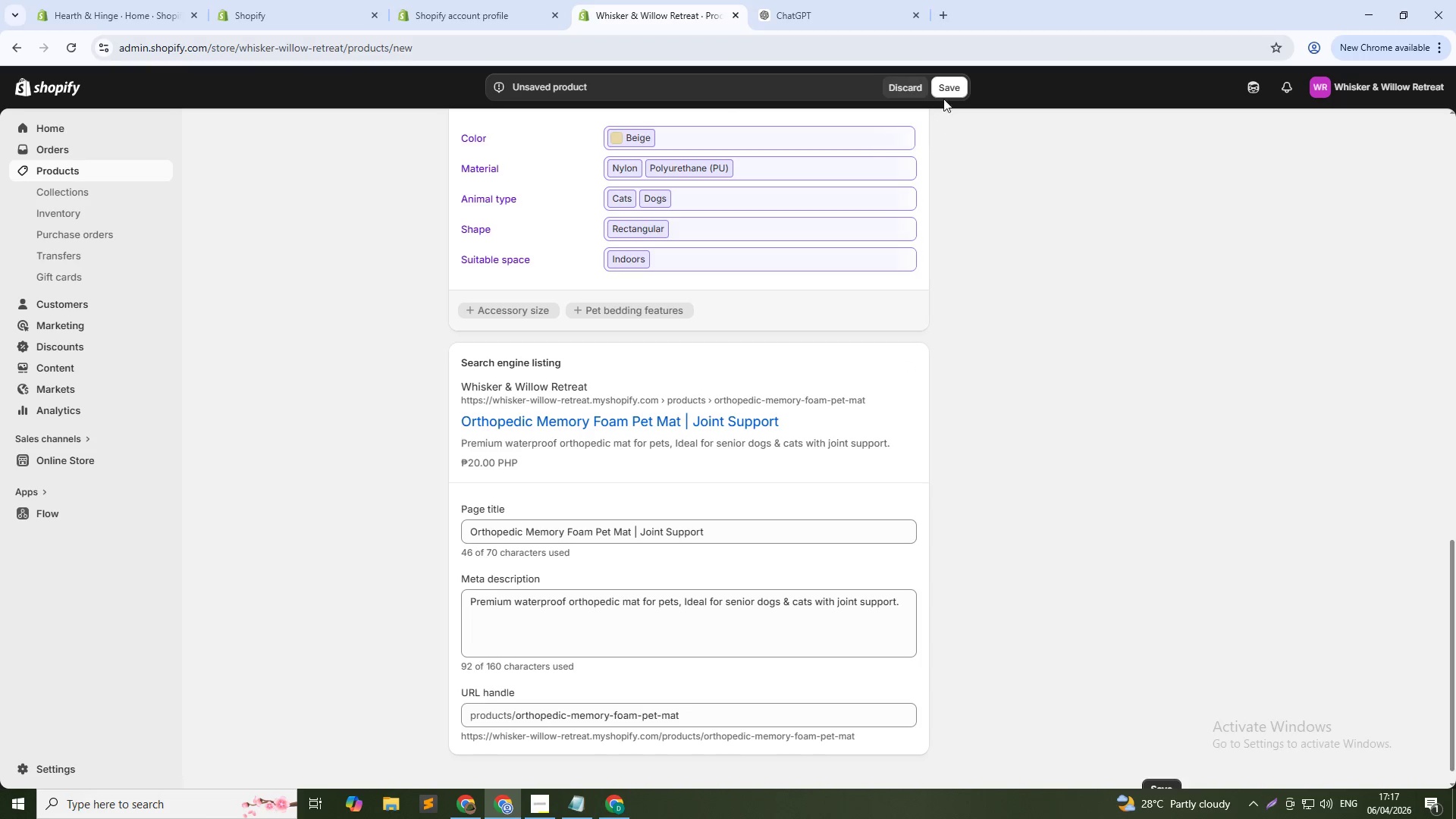 
scroll: coordinate [991, 272], scroll_direction: up, amount: 7.0
 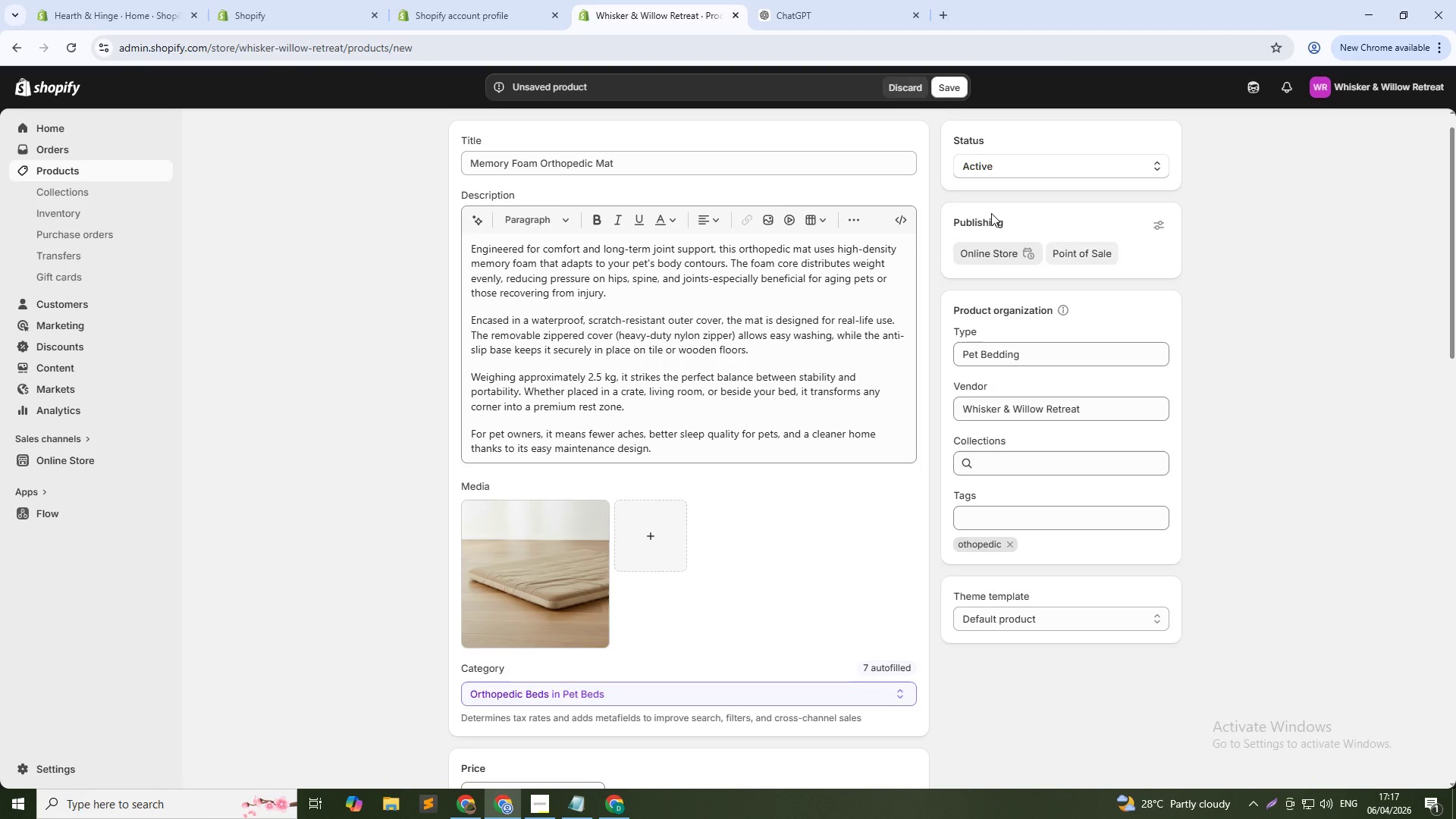 
left_click([946, 89])
 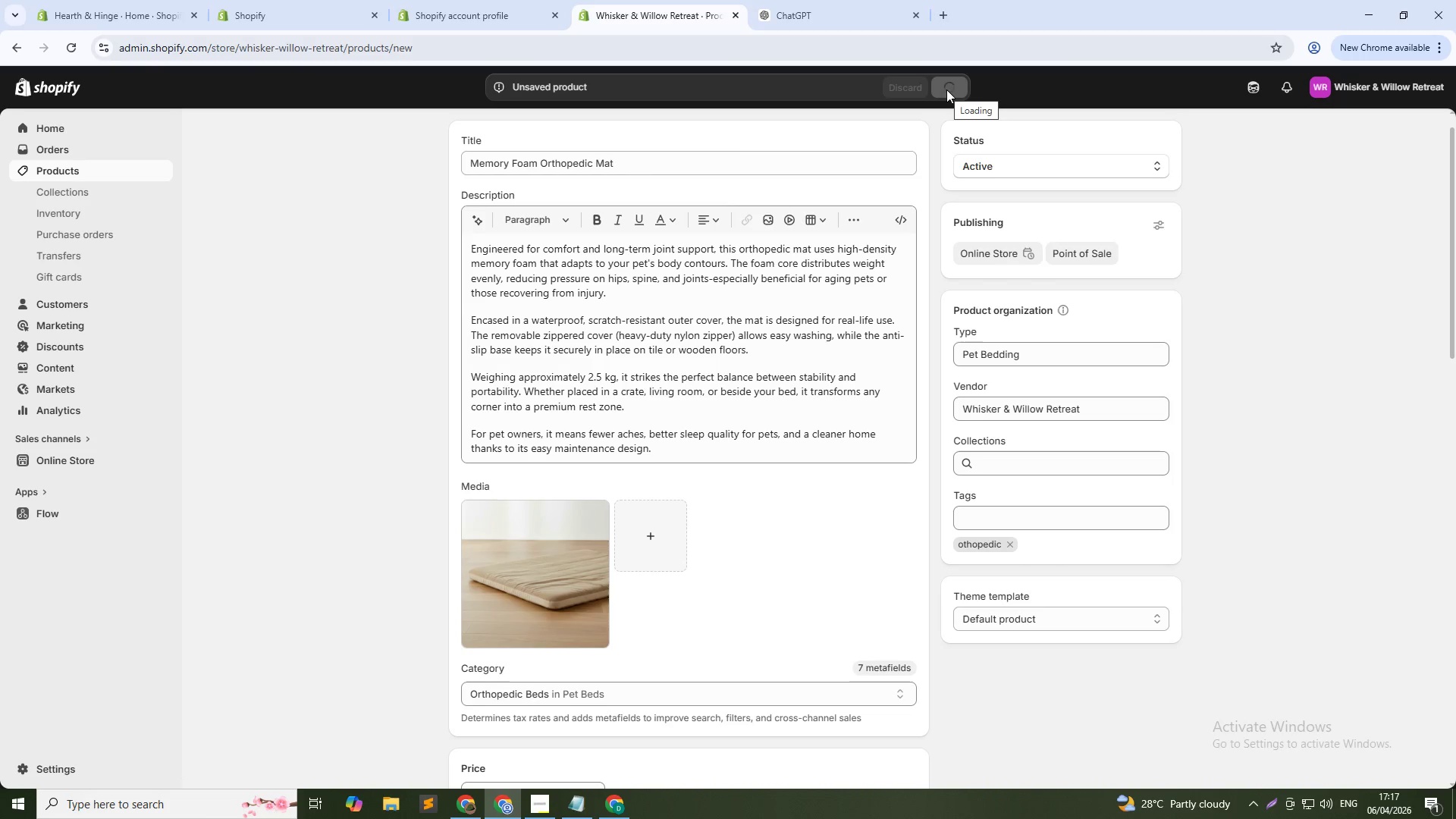 
wait(9.85)
 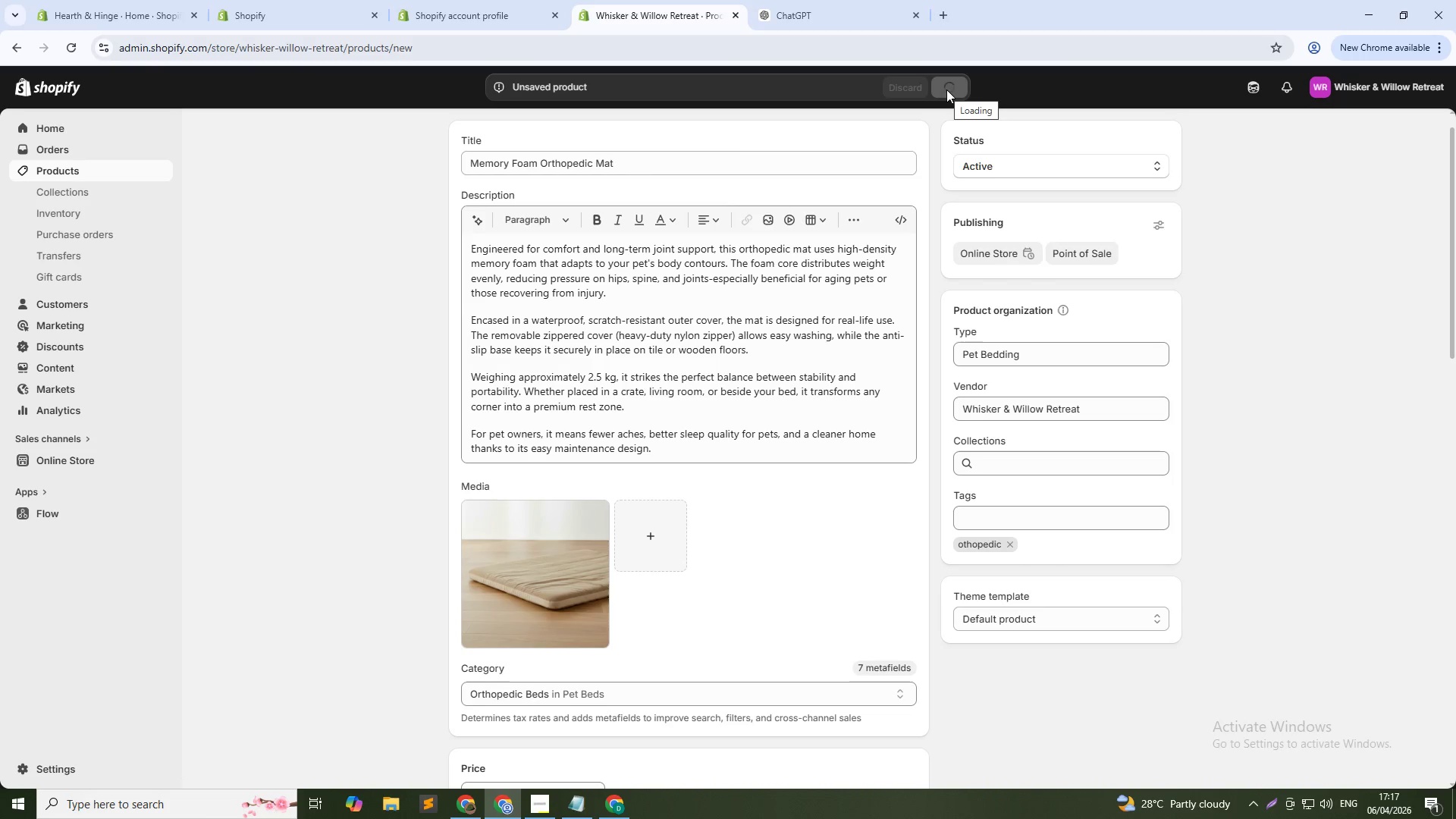 
mouse_move([896, 136])
 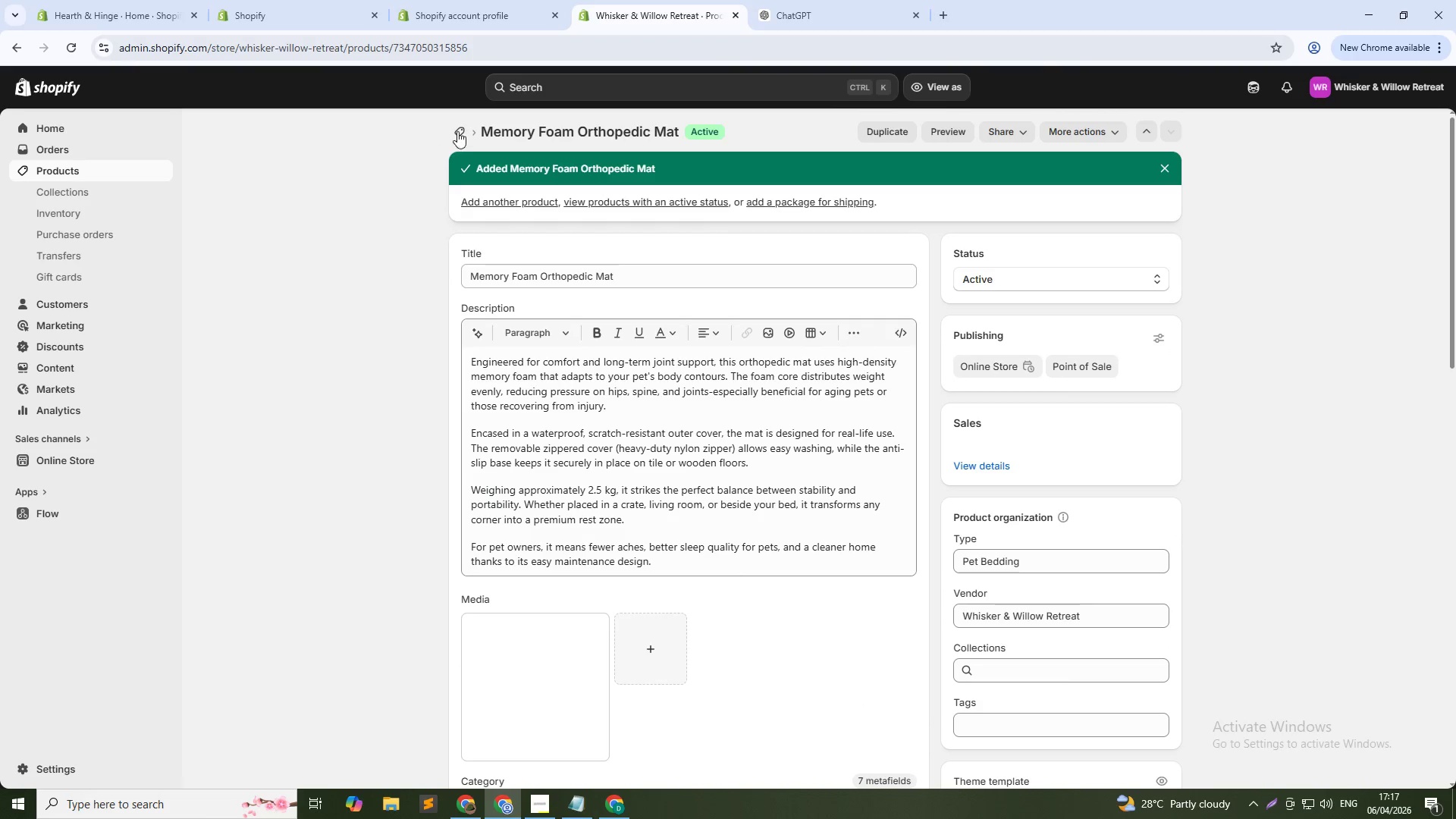 
left_click([457, 131])
 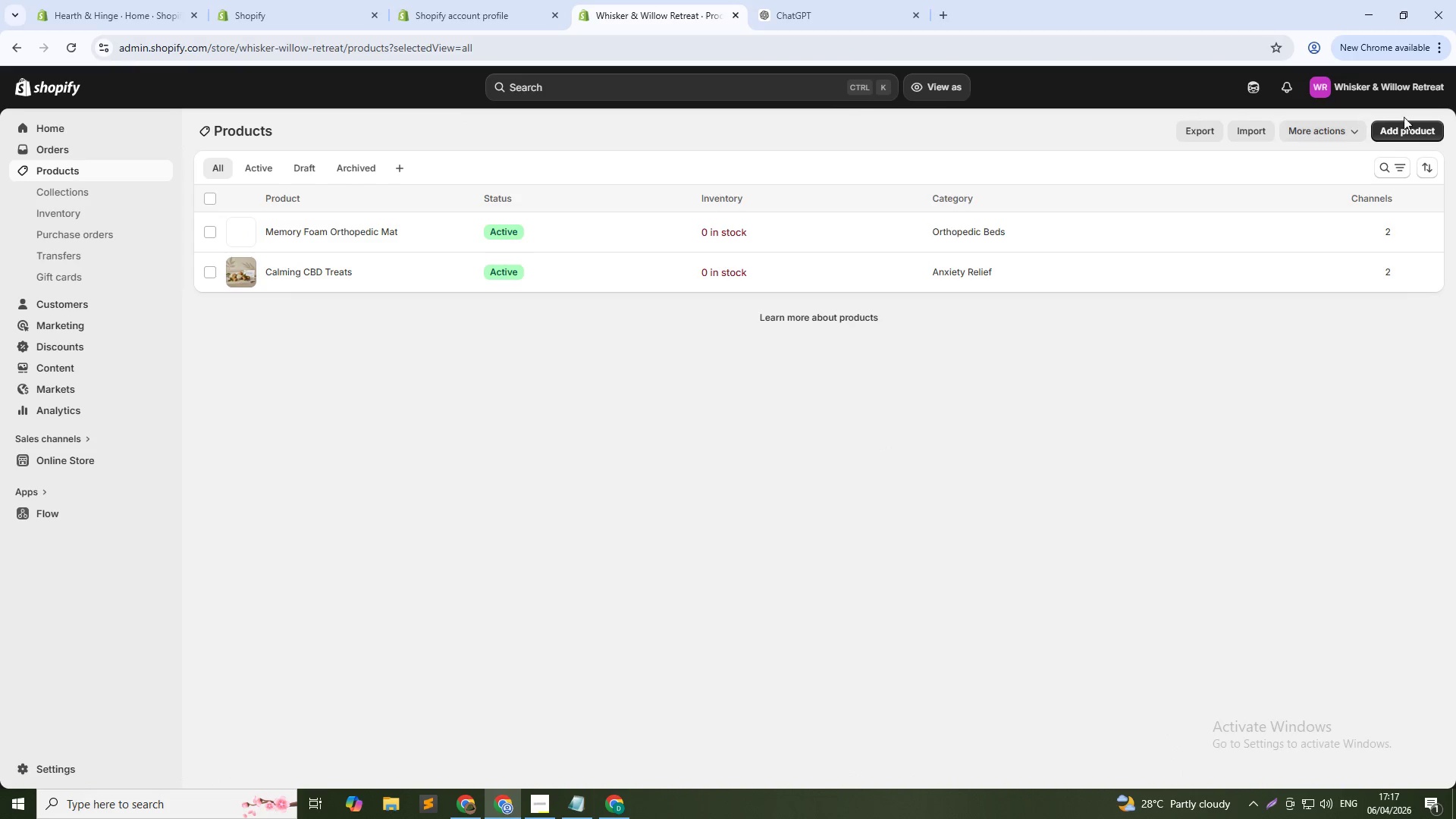 
left_click([1407, 126])
 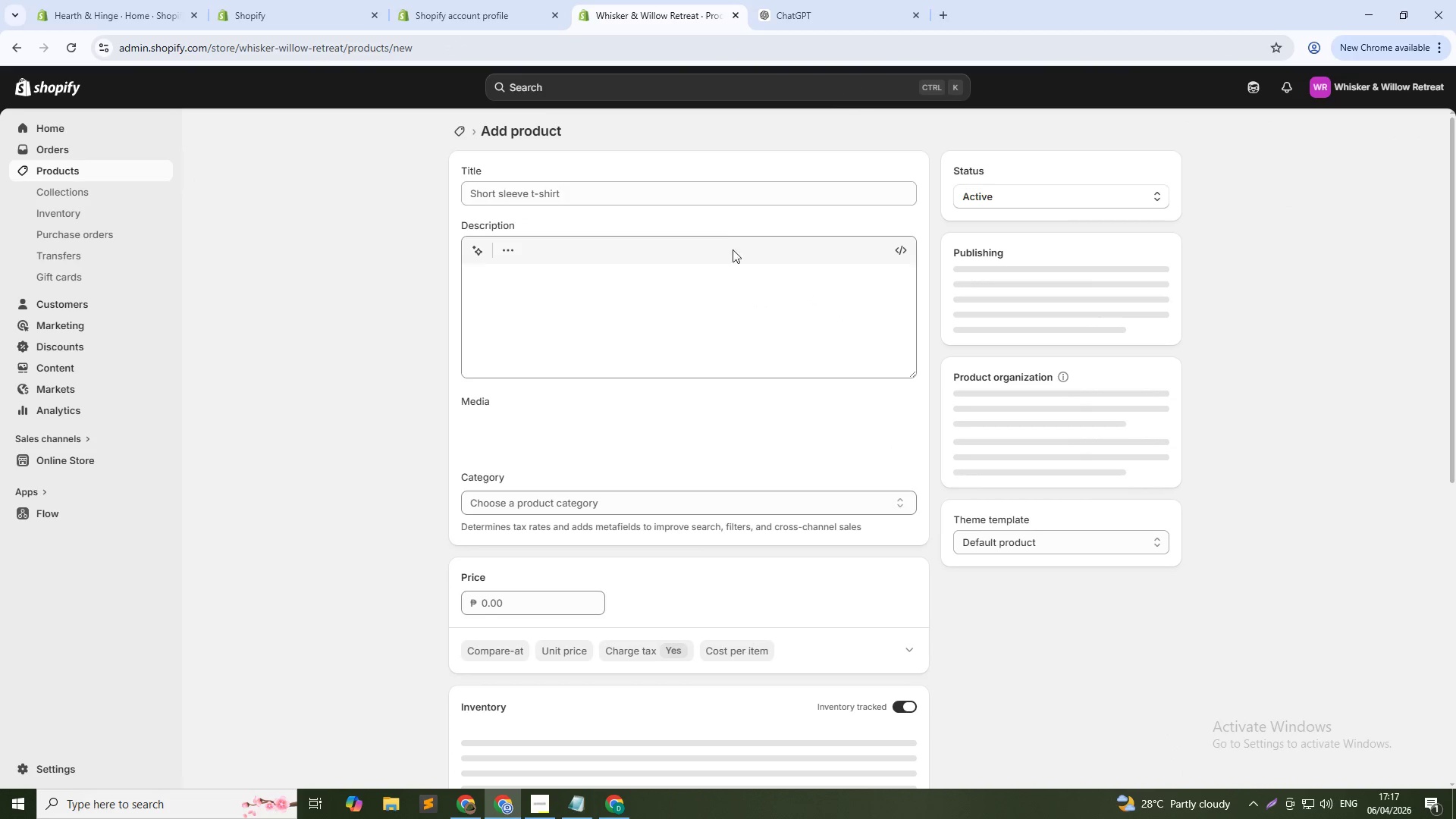 
left_click([722, 195])
 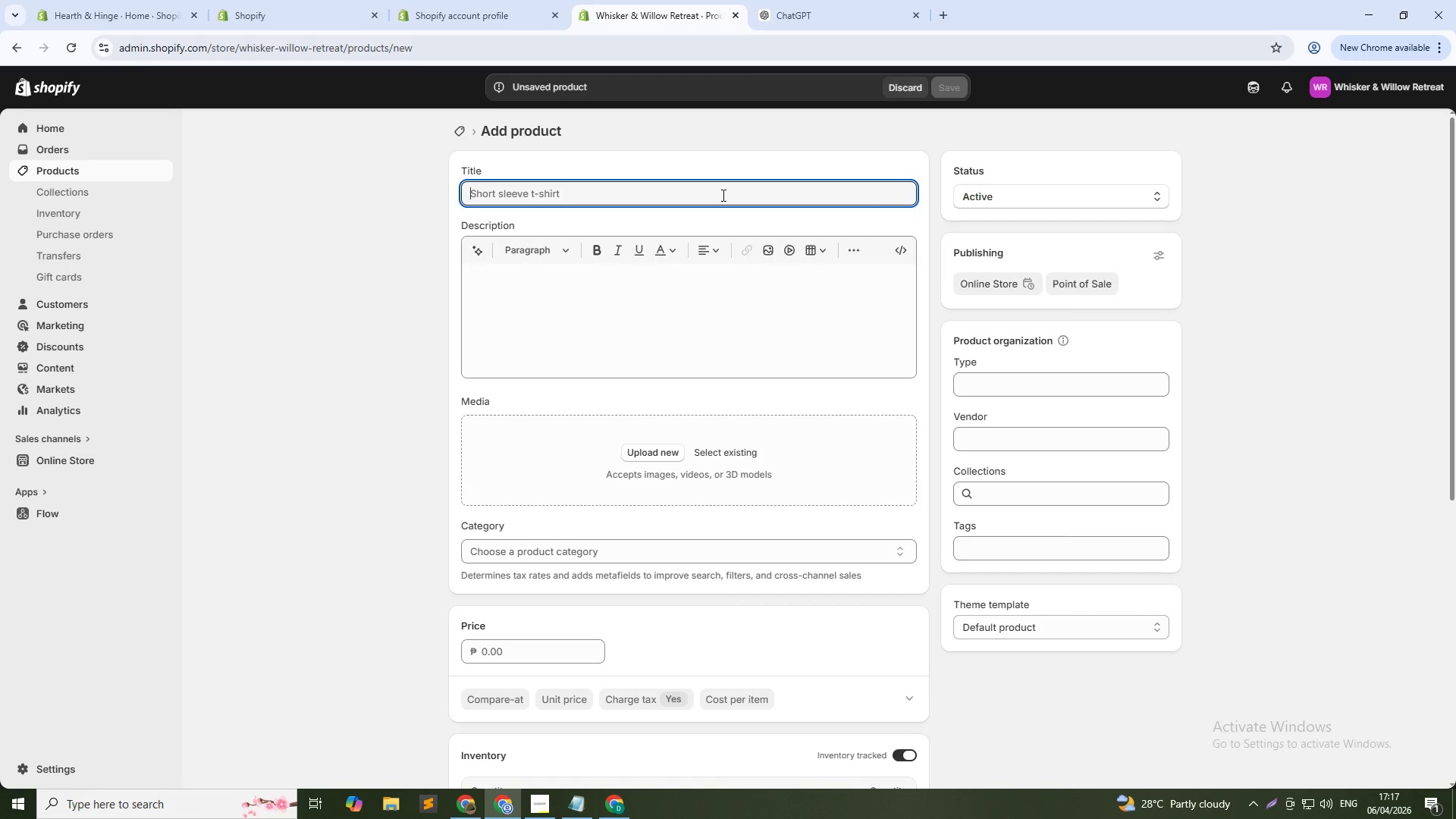 
hold_key(key=ShiftLeft, duration=0.34)
 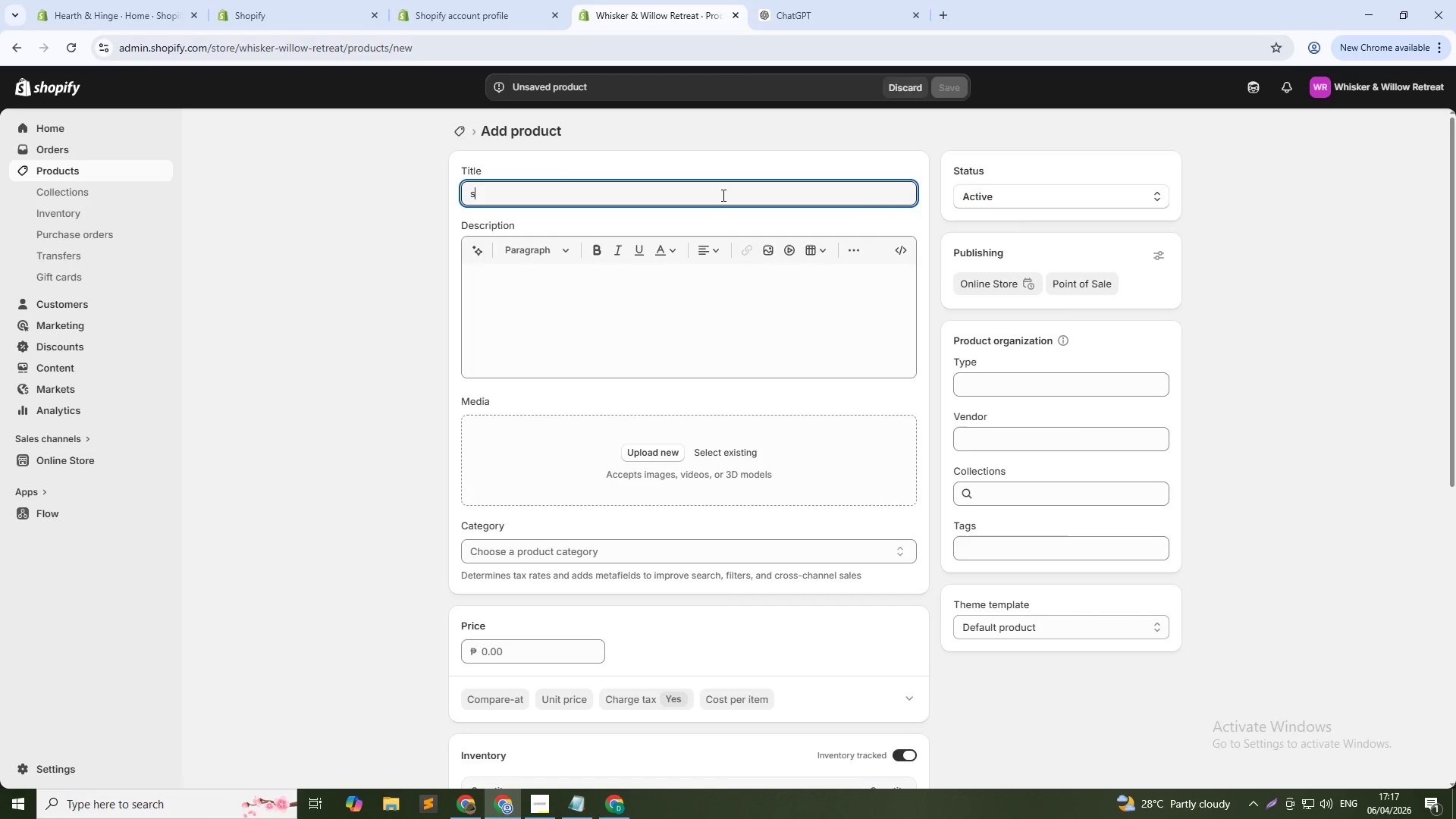 
type(s)
key(Backspace)
type(Signature Care Crate Bundle)
 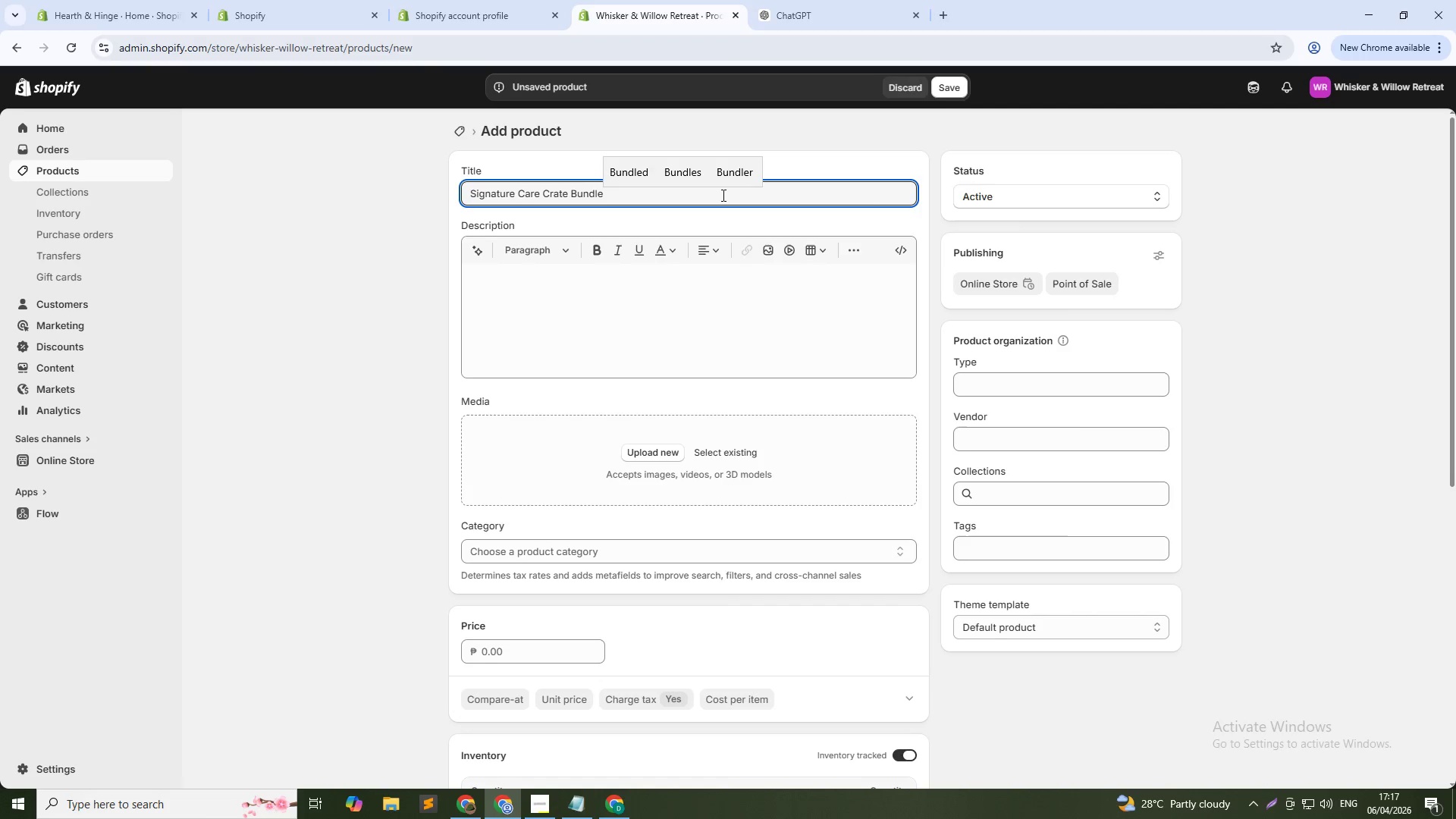 
key(Control+Shift+ArrowLeft)
 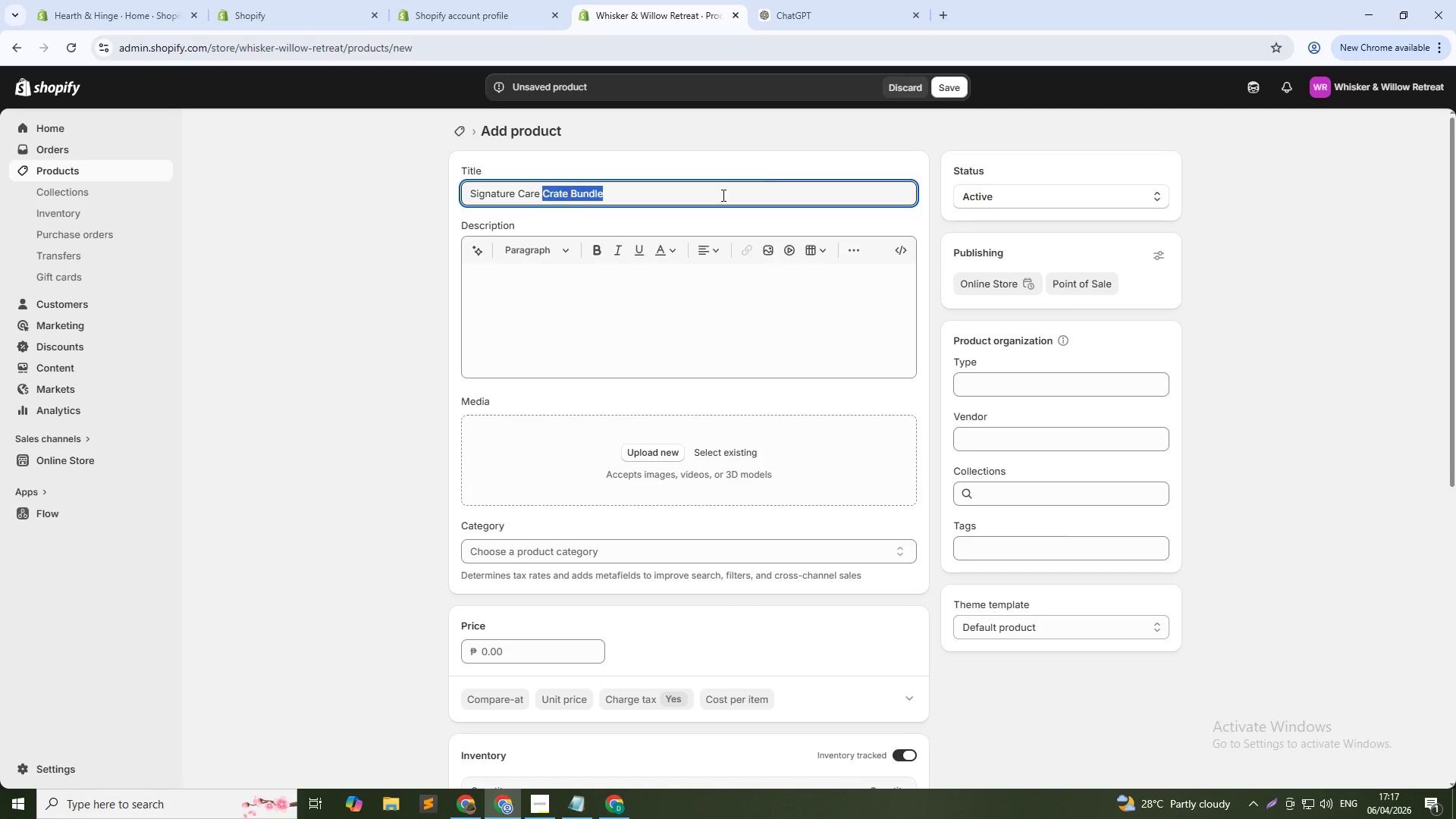 
key(Control+Shift+ArrowLeft)
 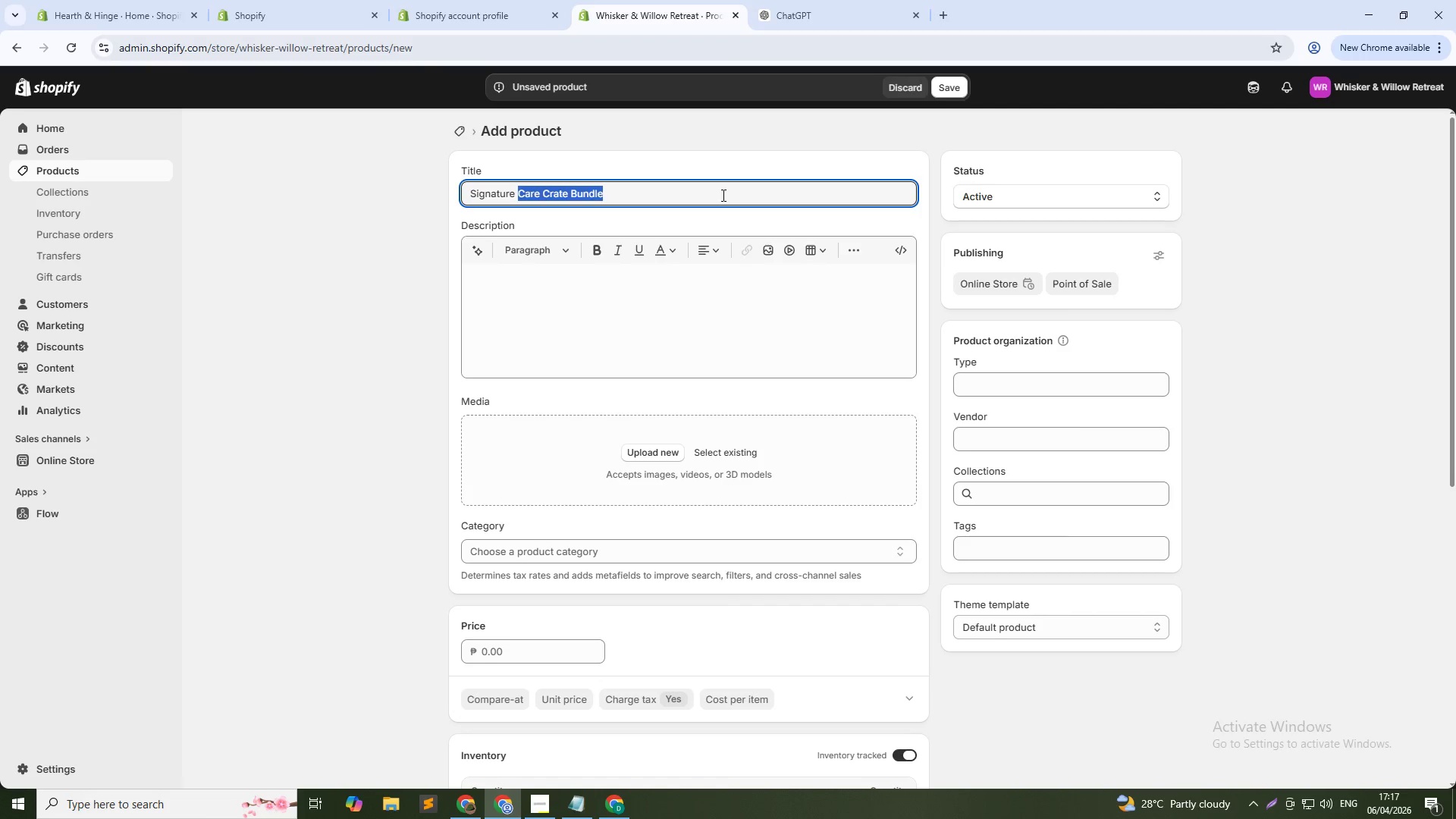 
key(Control+Shift+ArrowLeft)
 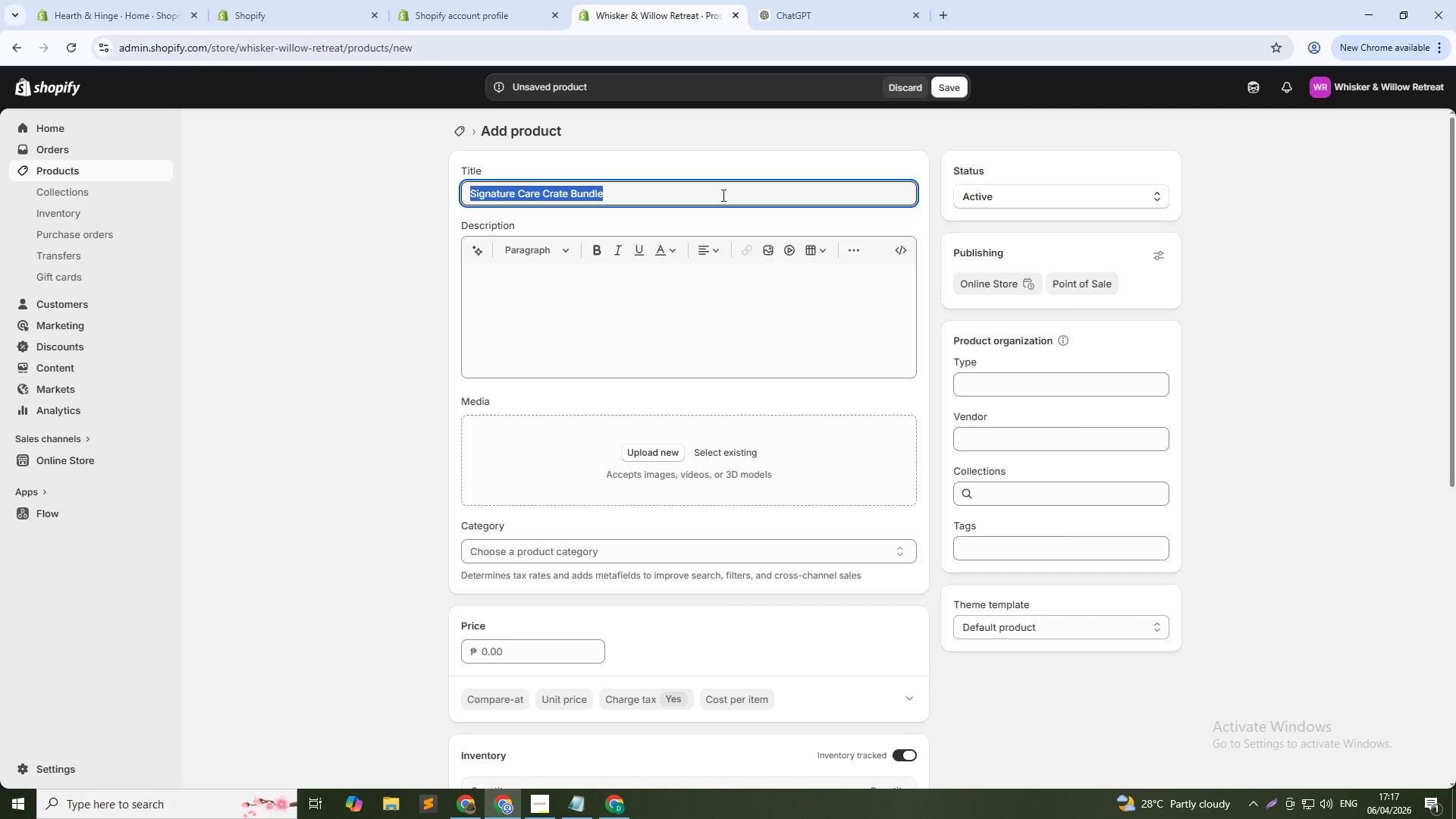 
key(Control+Shift+ArrowLeft)
 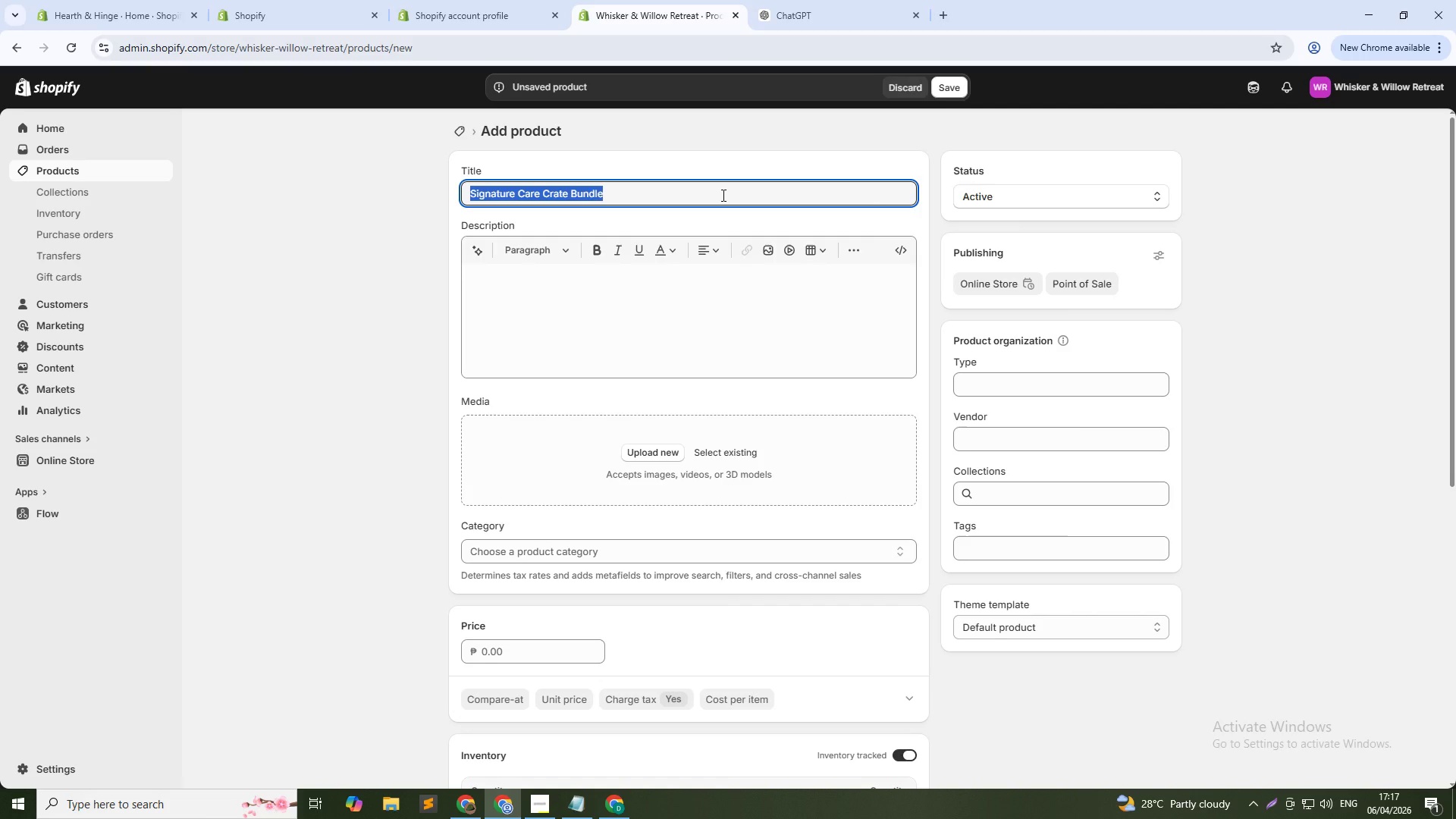 
key(Control+Shift+ArrowLeft)
 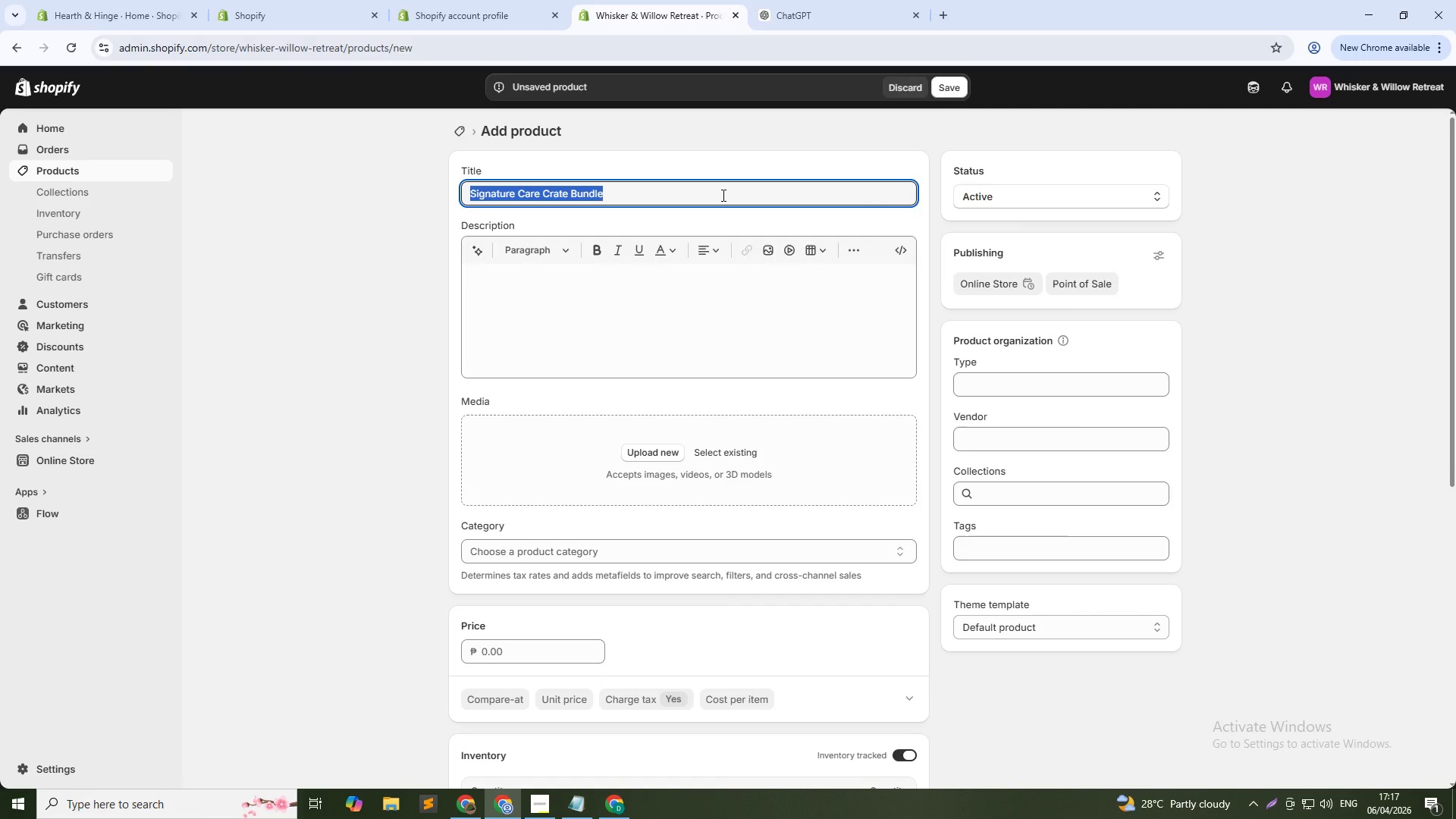 
key(Control+C)
 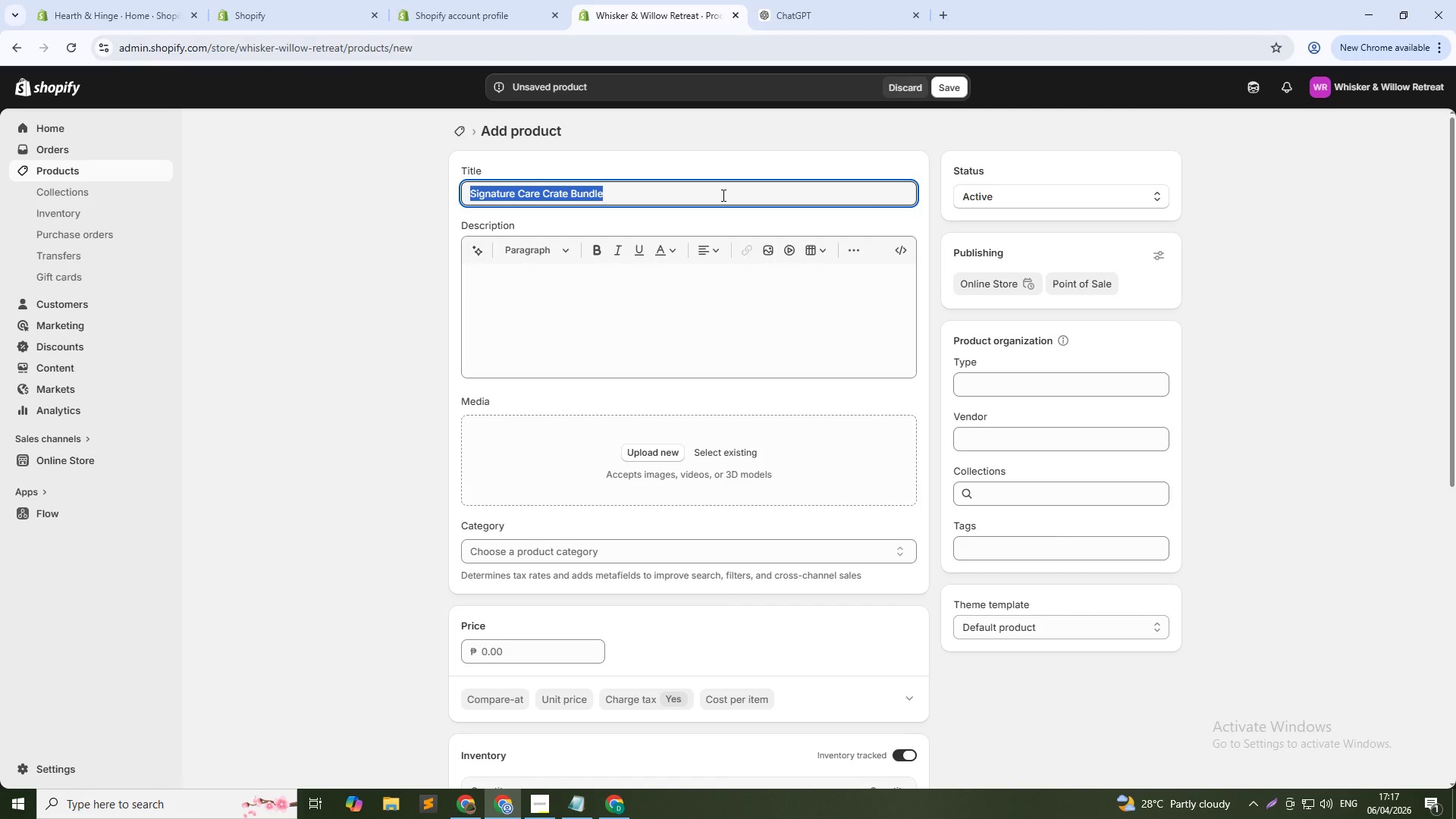 
key(Control+C)
 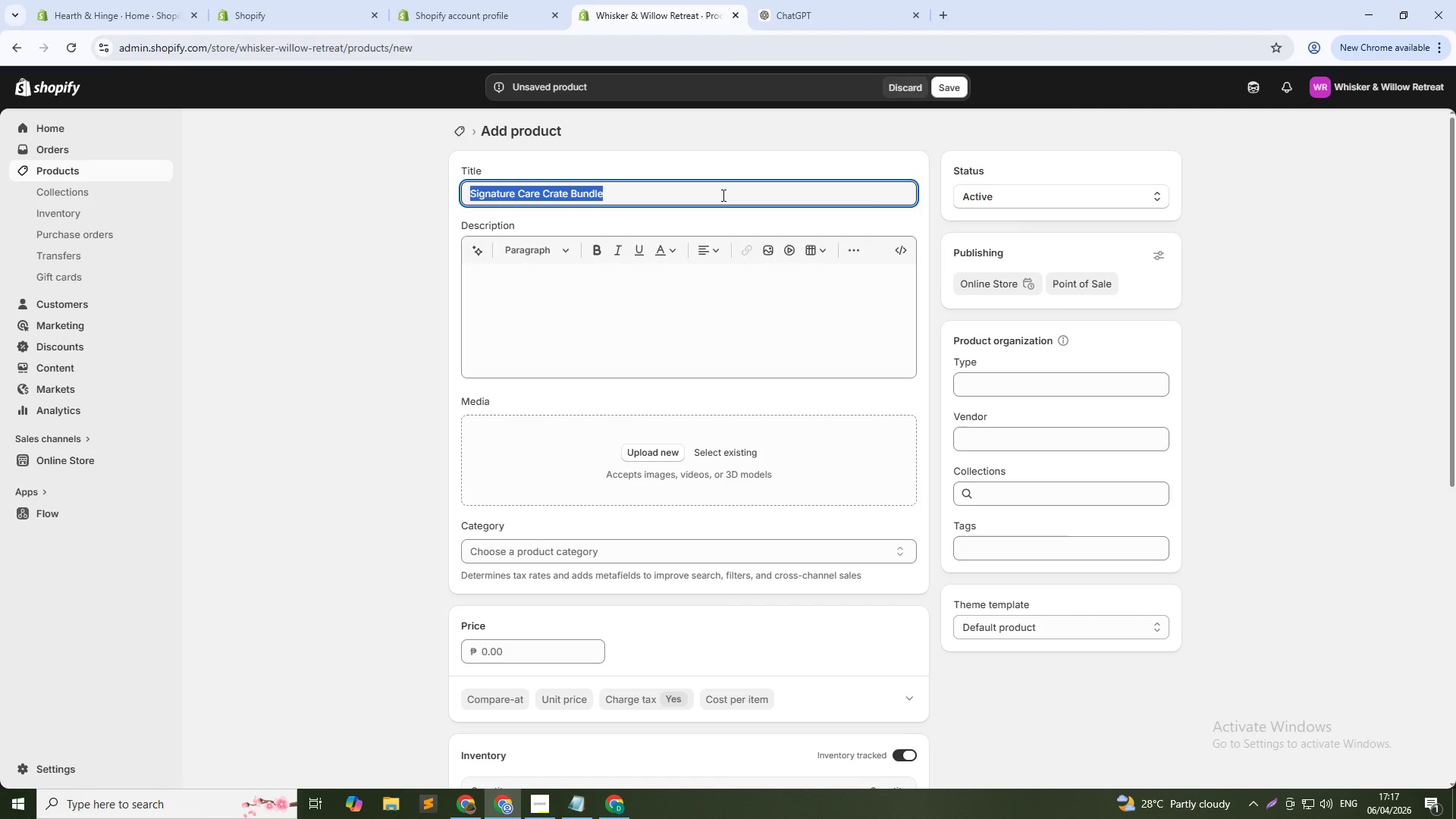 
key(Control+C)
 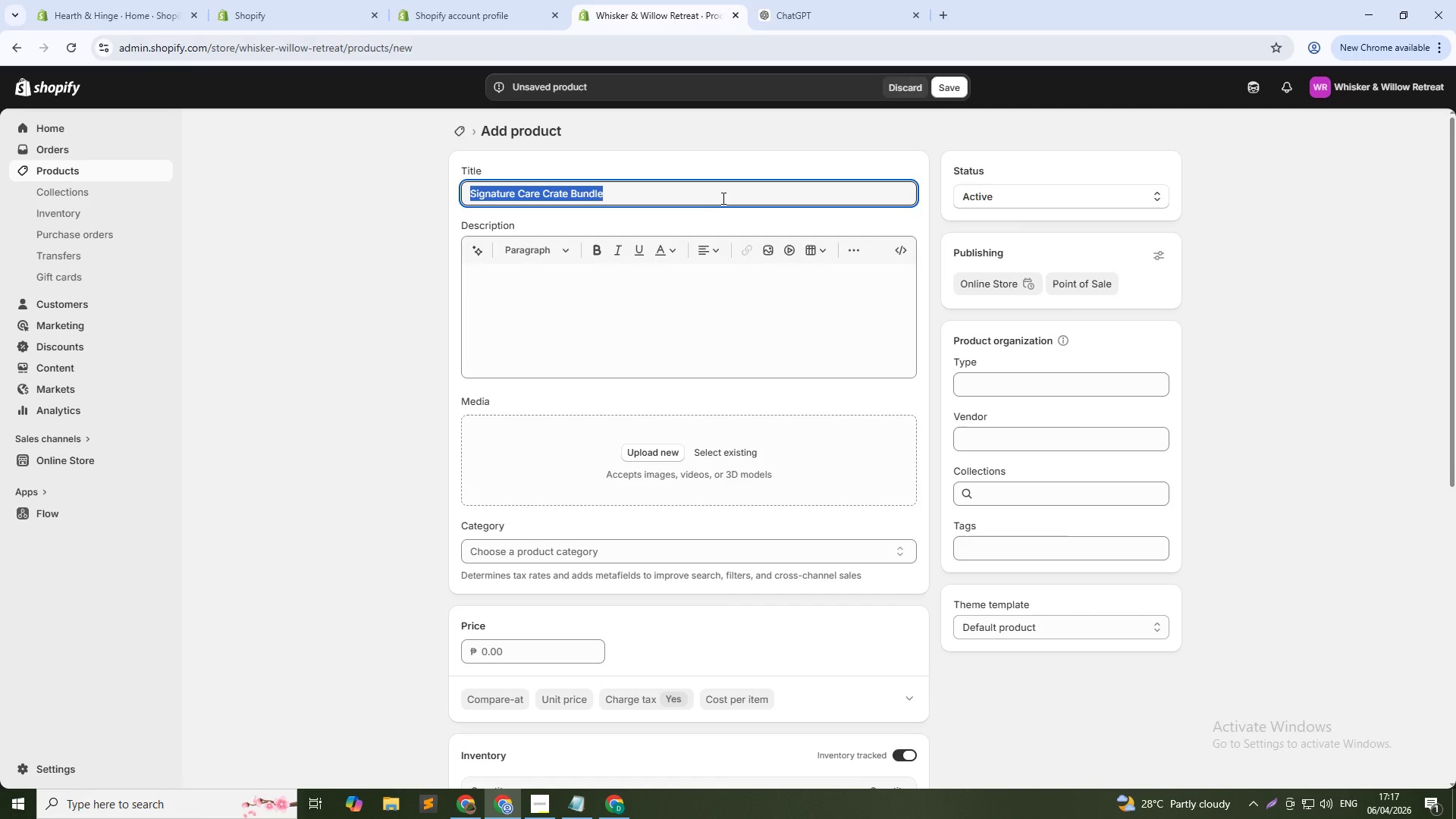 
key(Control+C)
 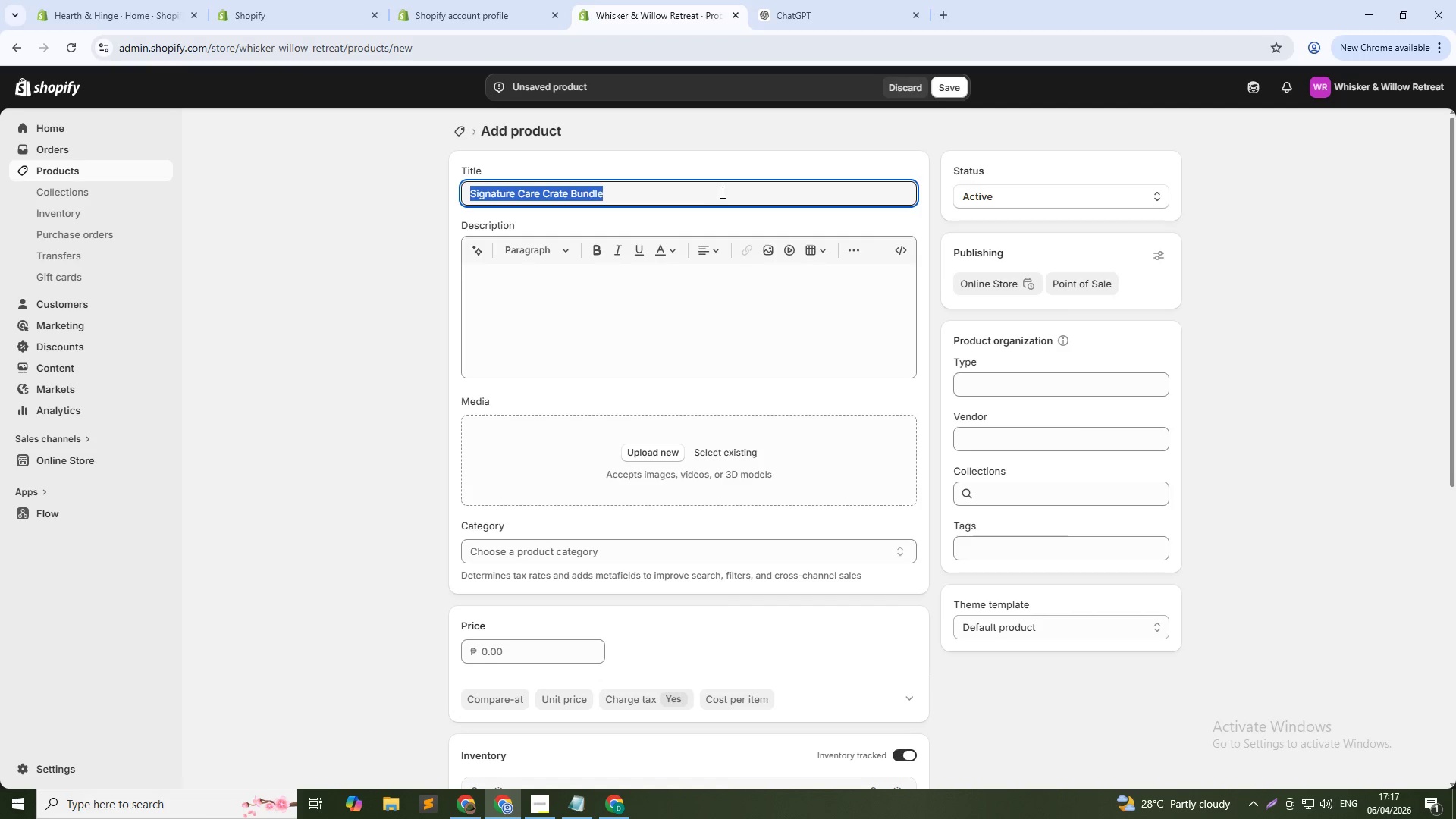 
left_click([721, 192])
 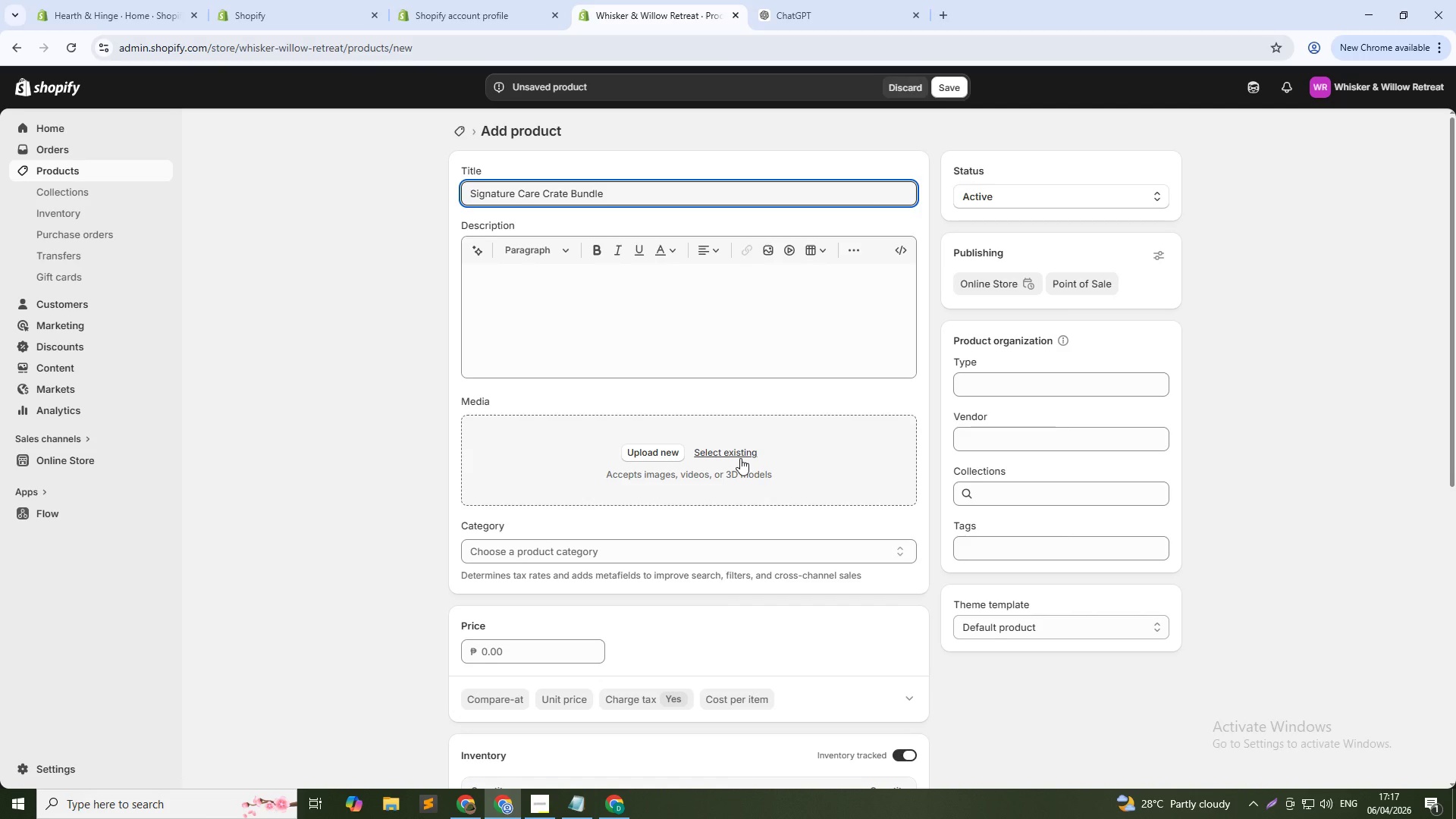 
wait(6.98)
 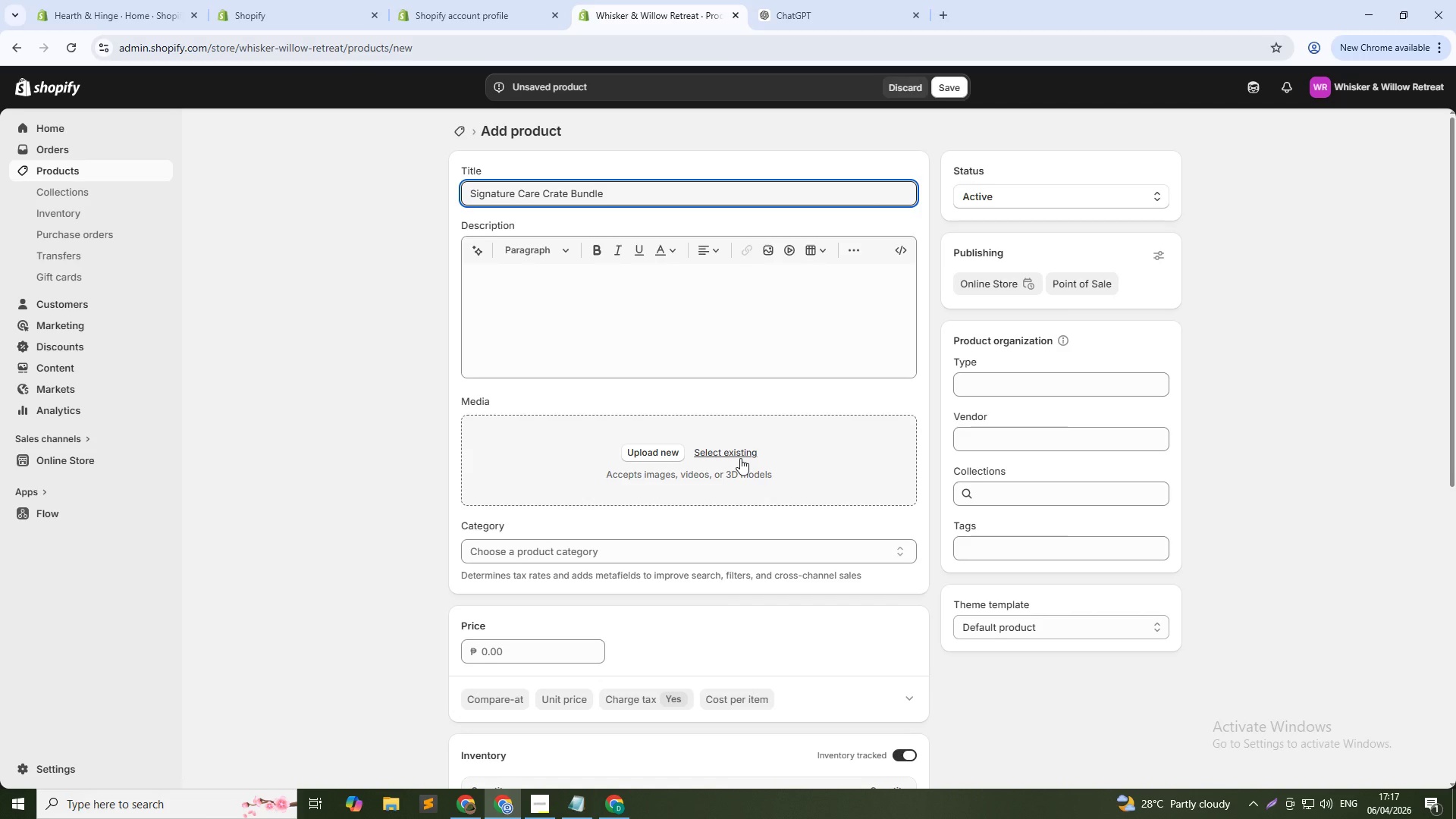 
left_click([740, 458])
 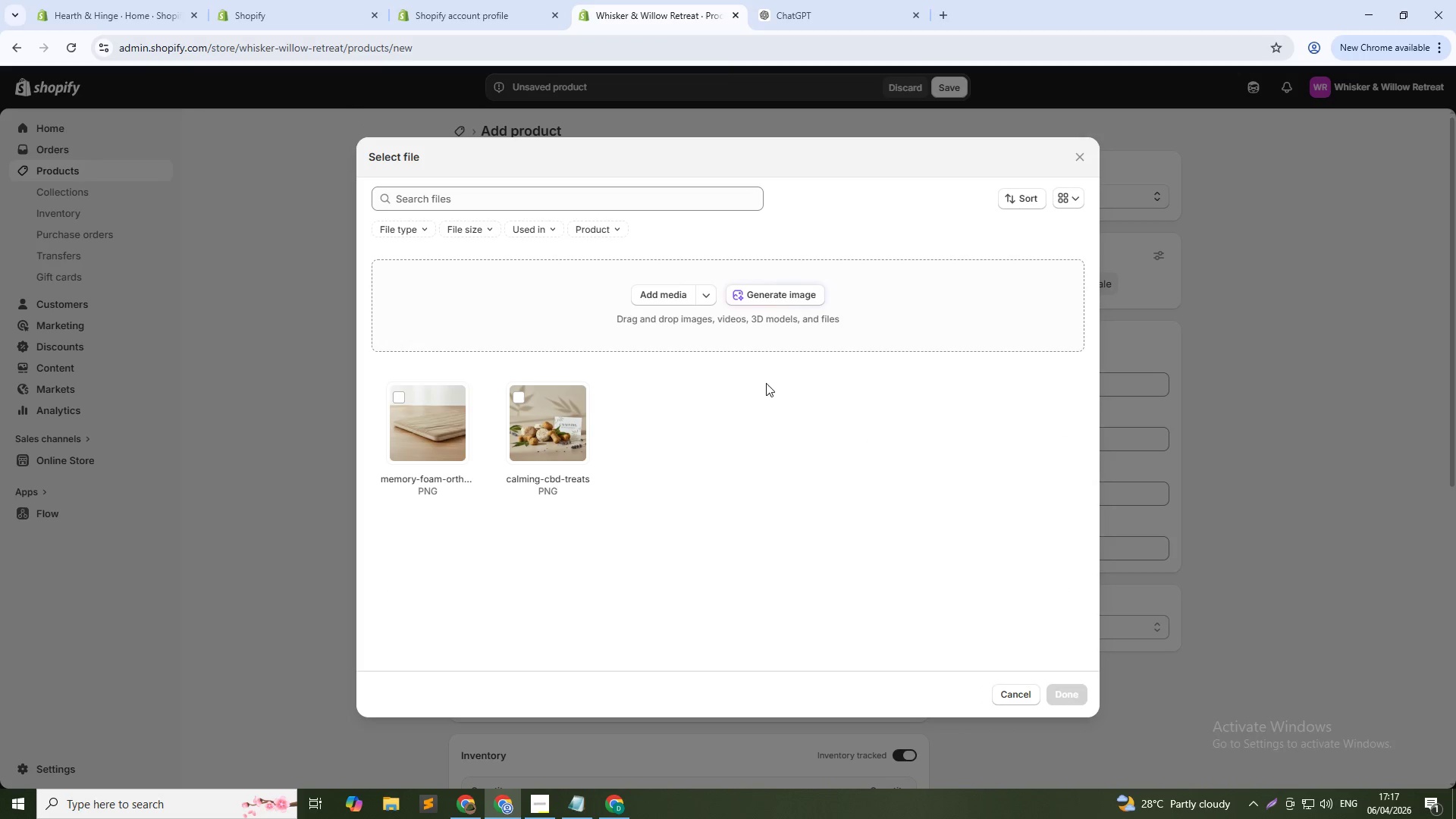 
left_click([776, 294])
 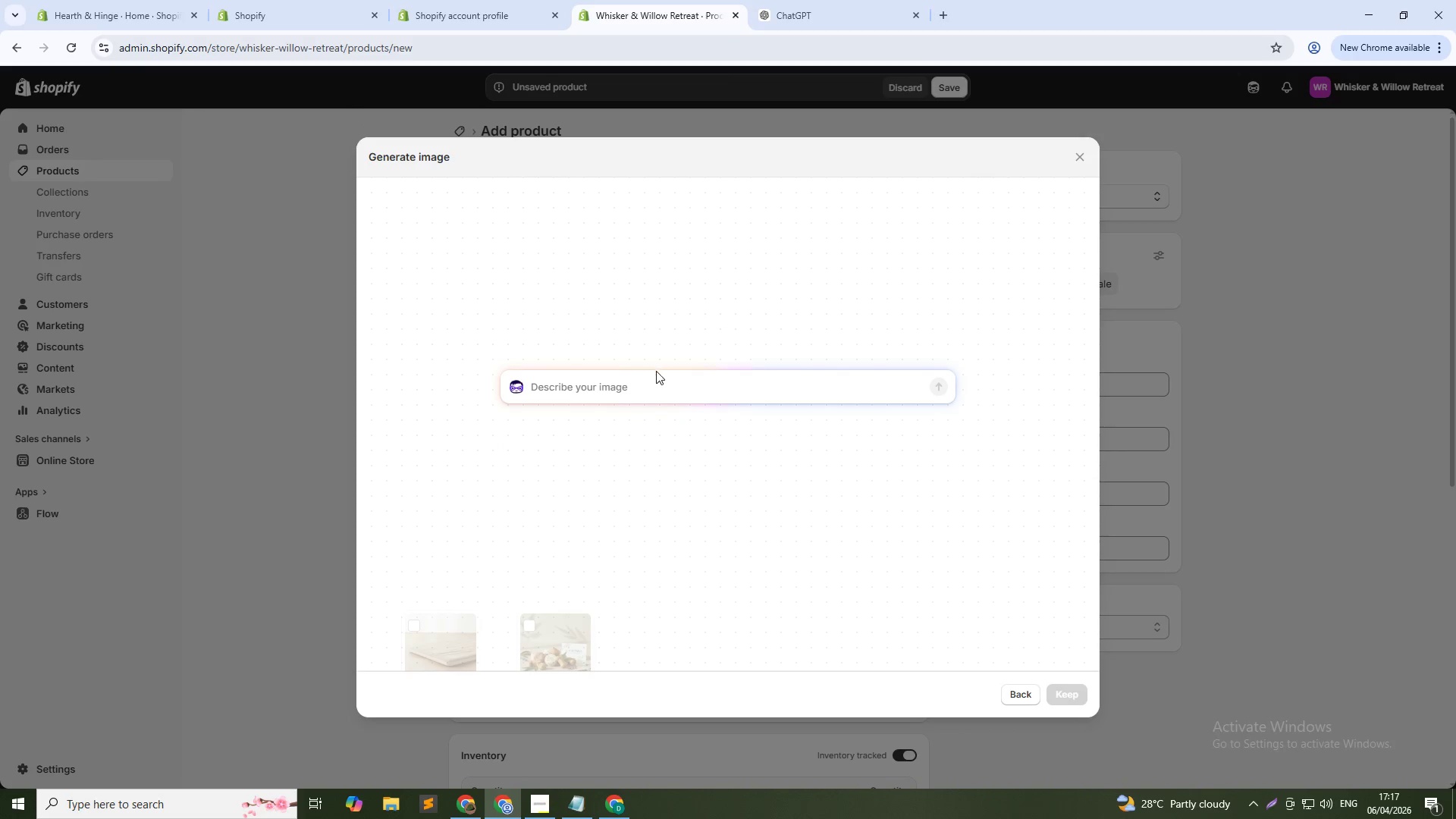 
left_click([639, 385])
 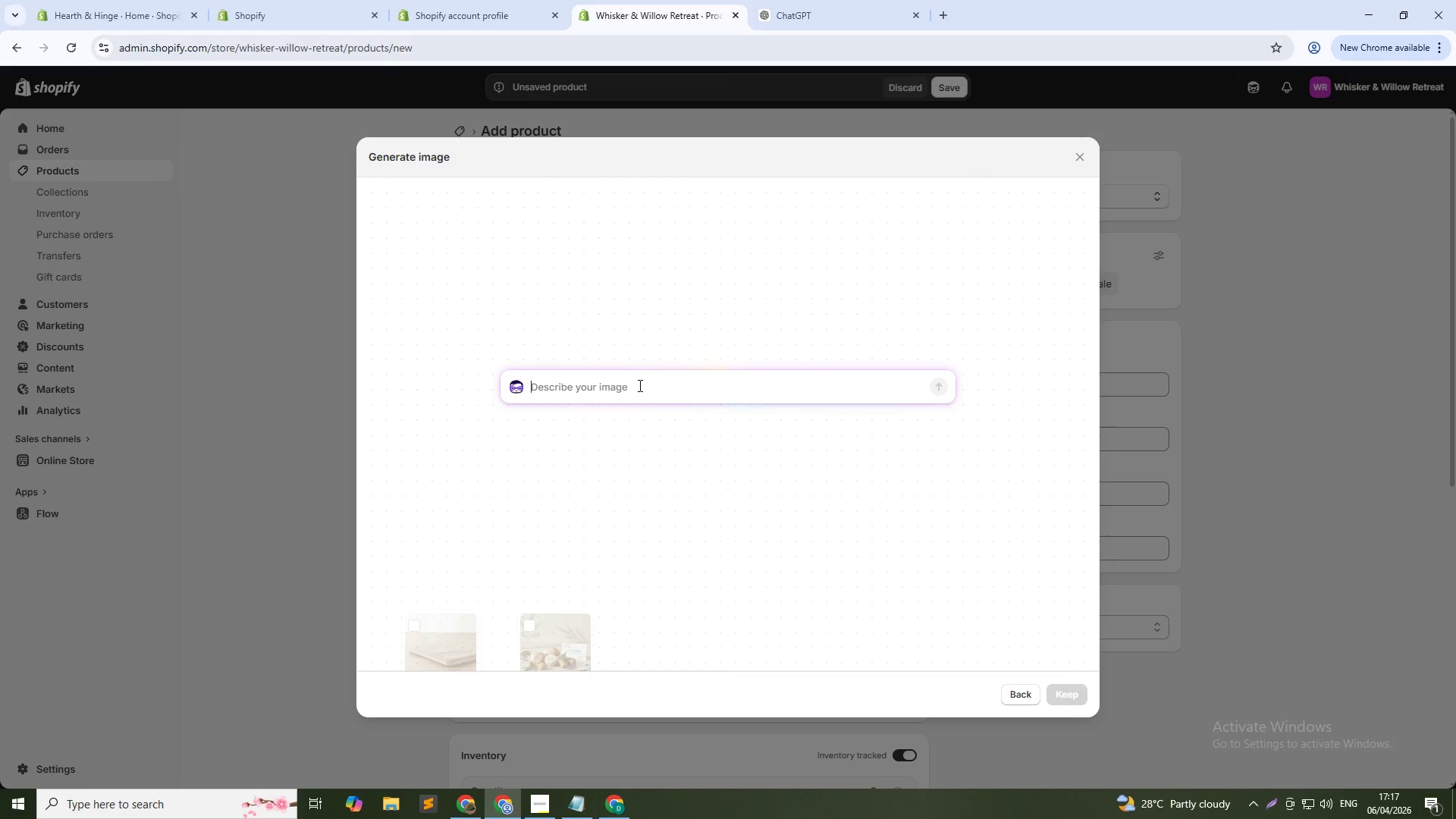 
key(Control+V)
 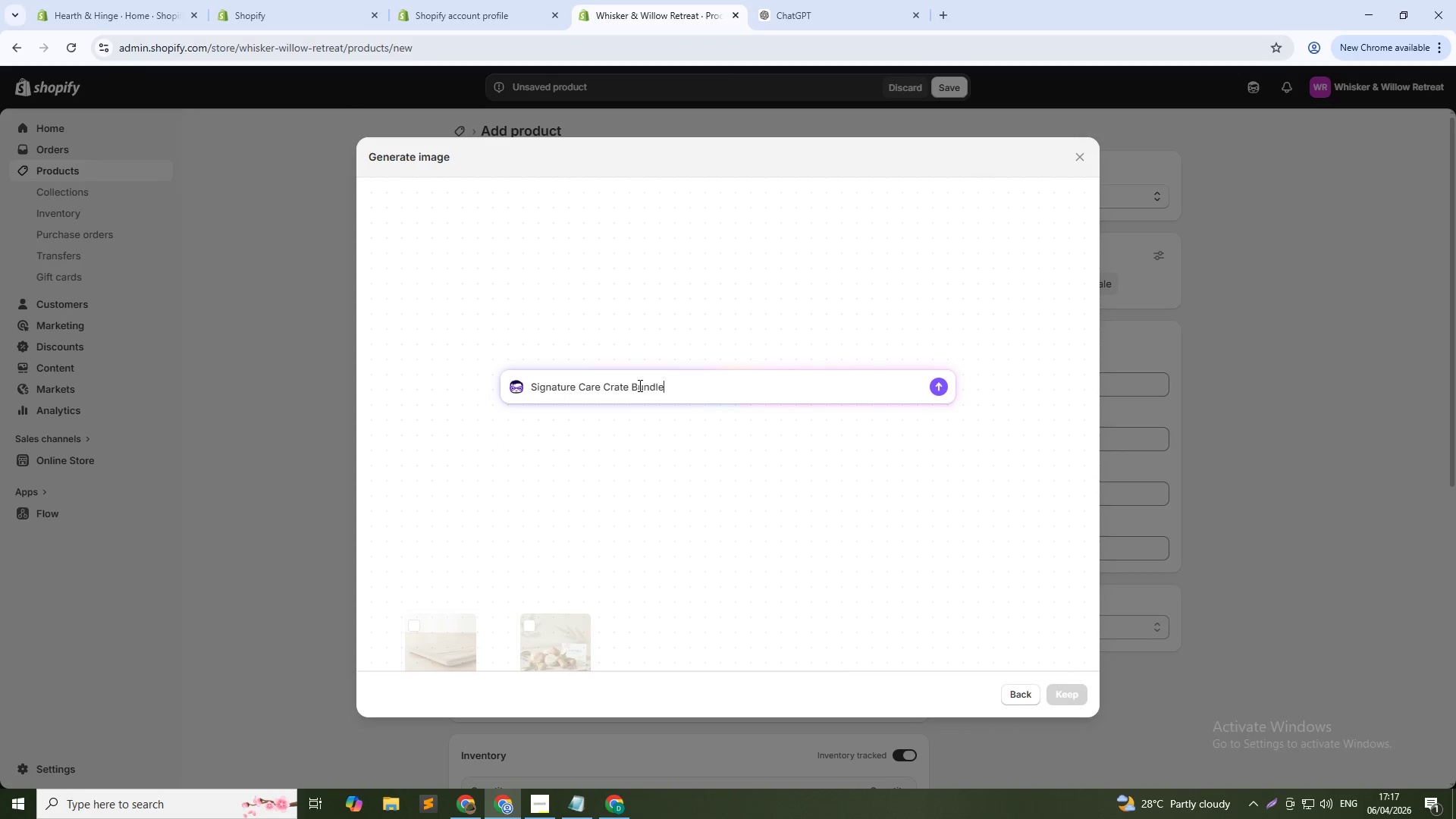 
key(NumpadEnter)
 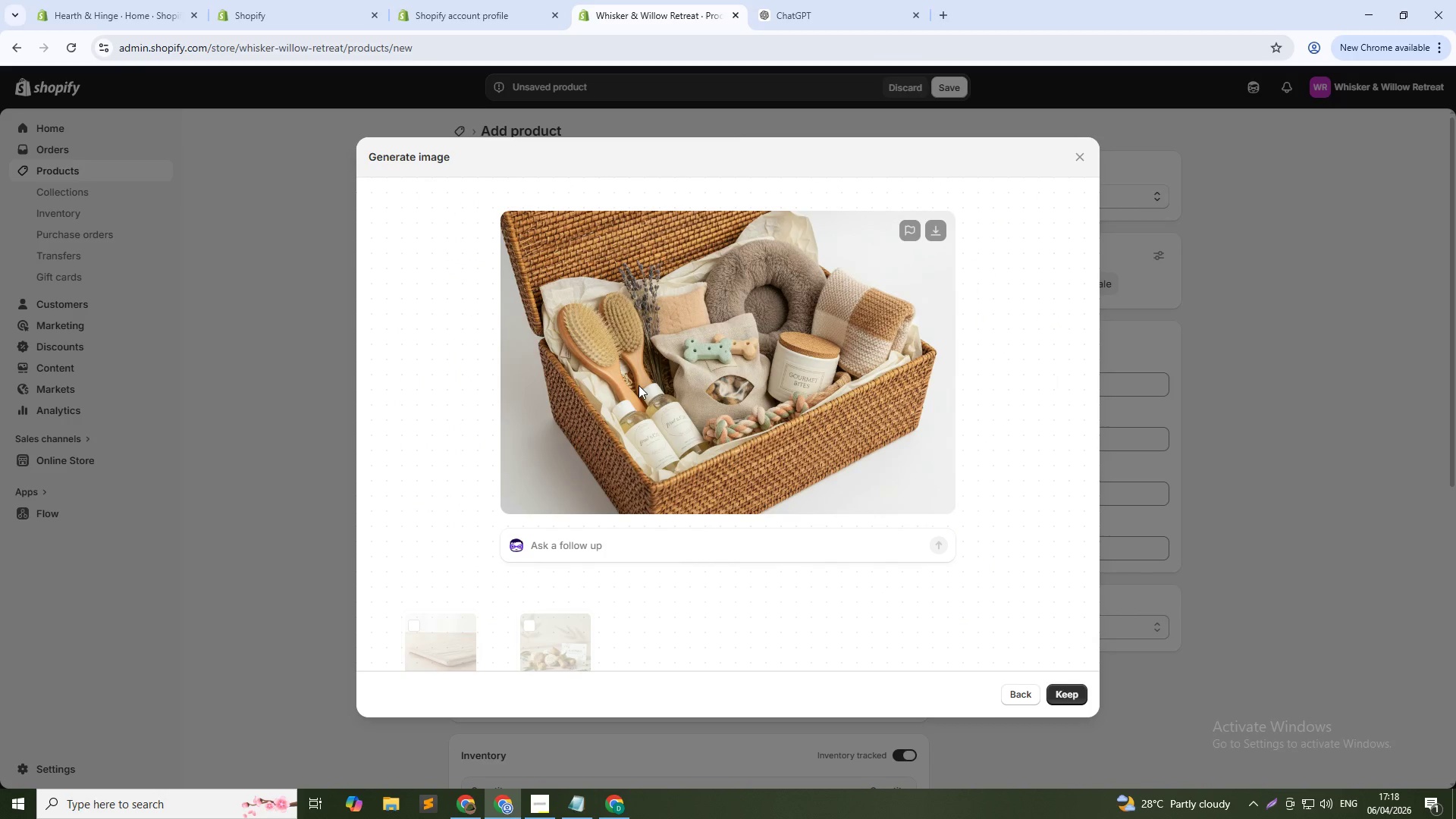 
wait(43.88)
 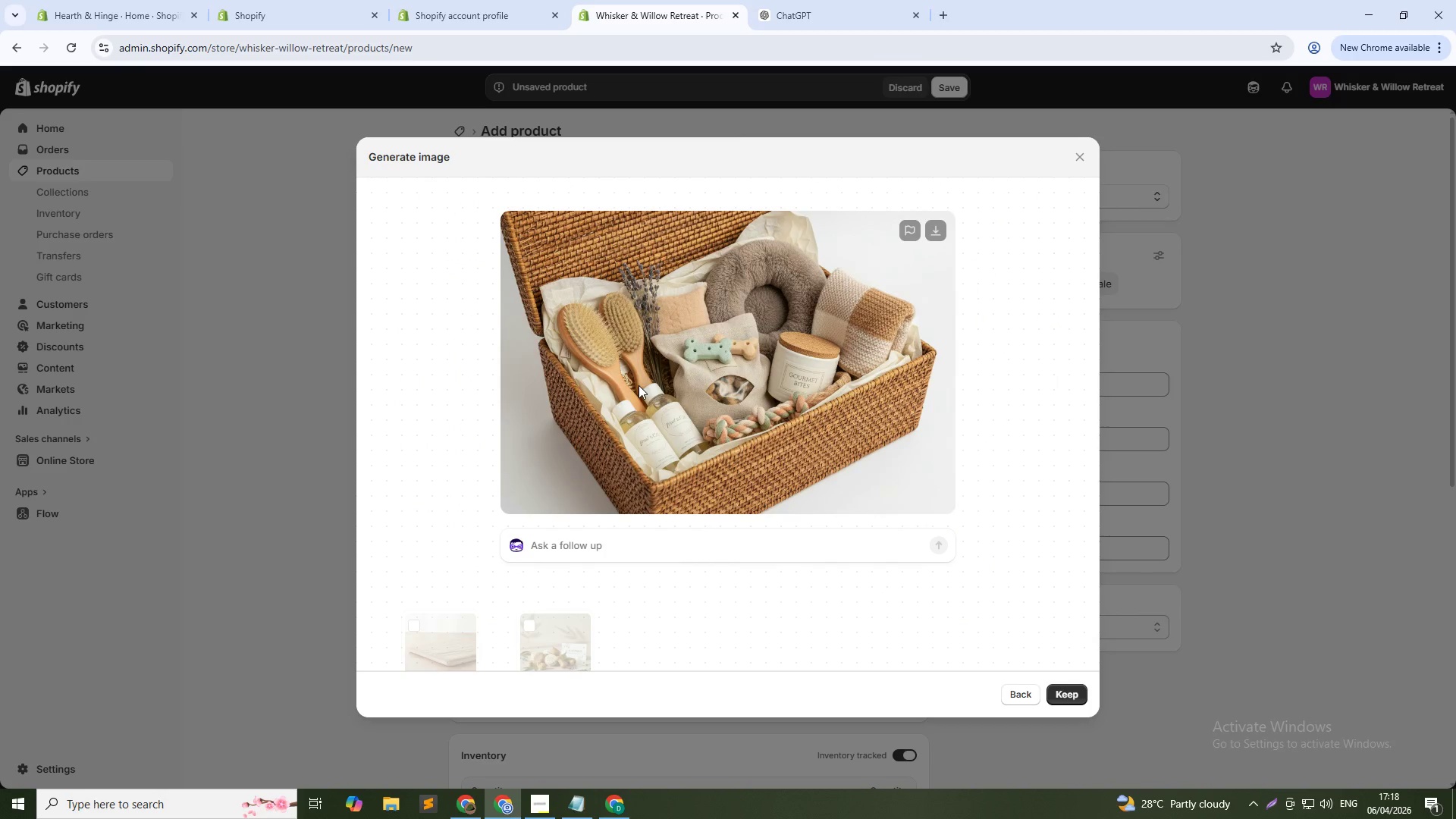 
left_click([1064, 695])
 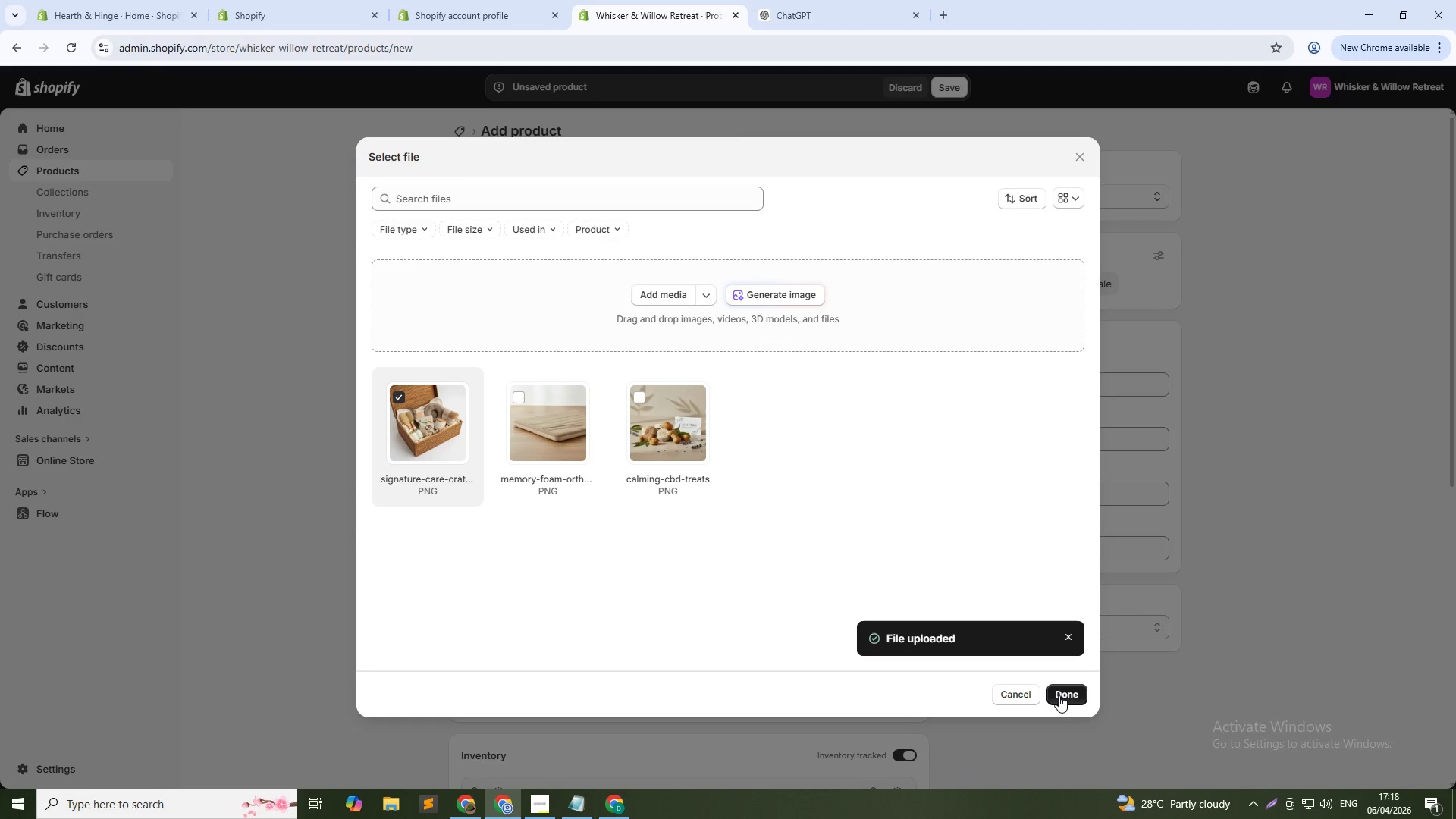 
wait(14.47)
 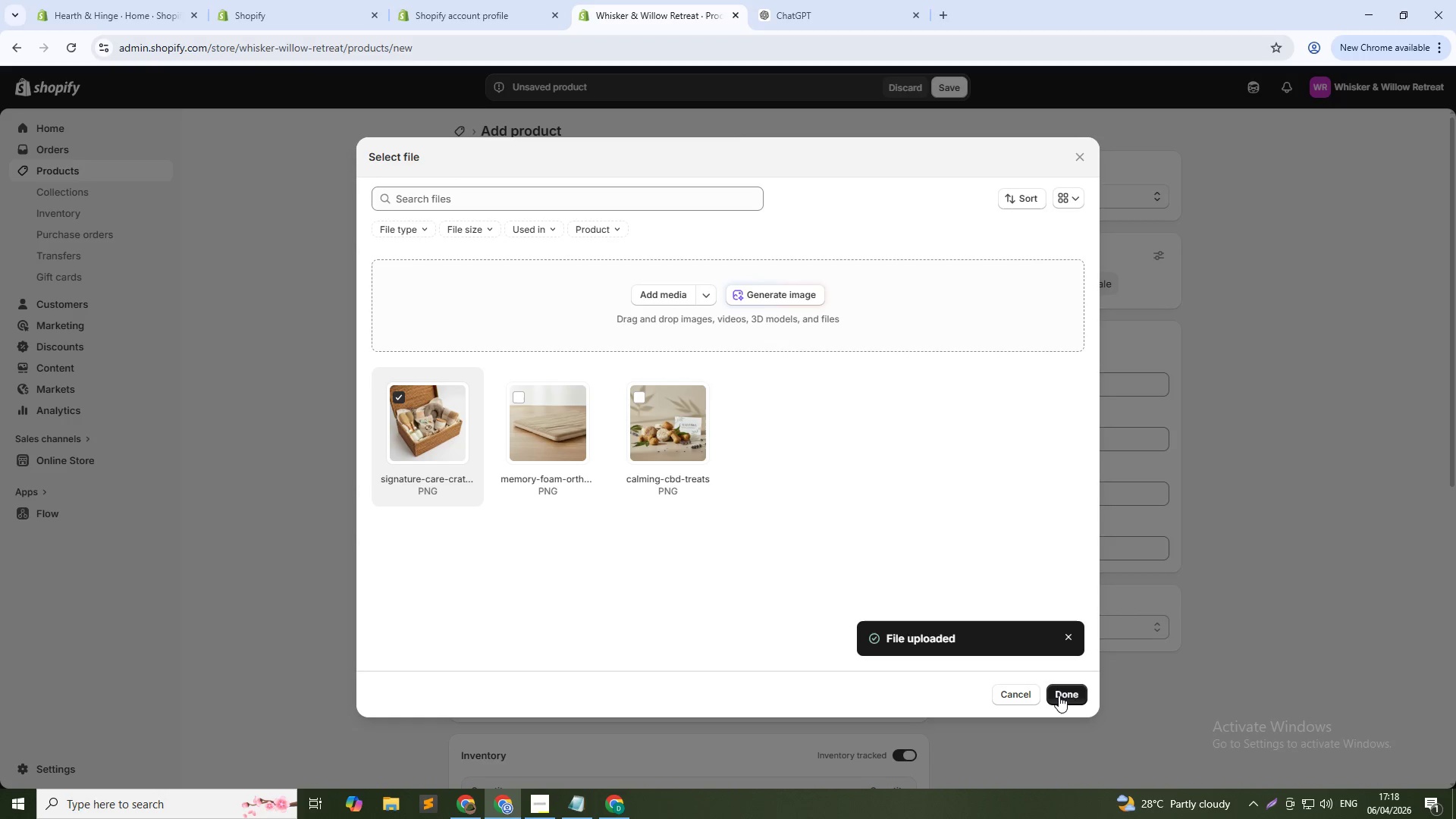 
left_click([1071, 698])
 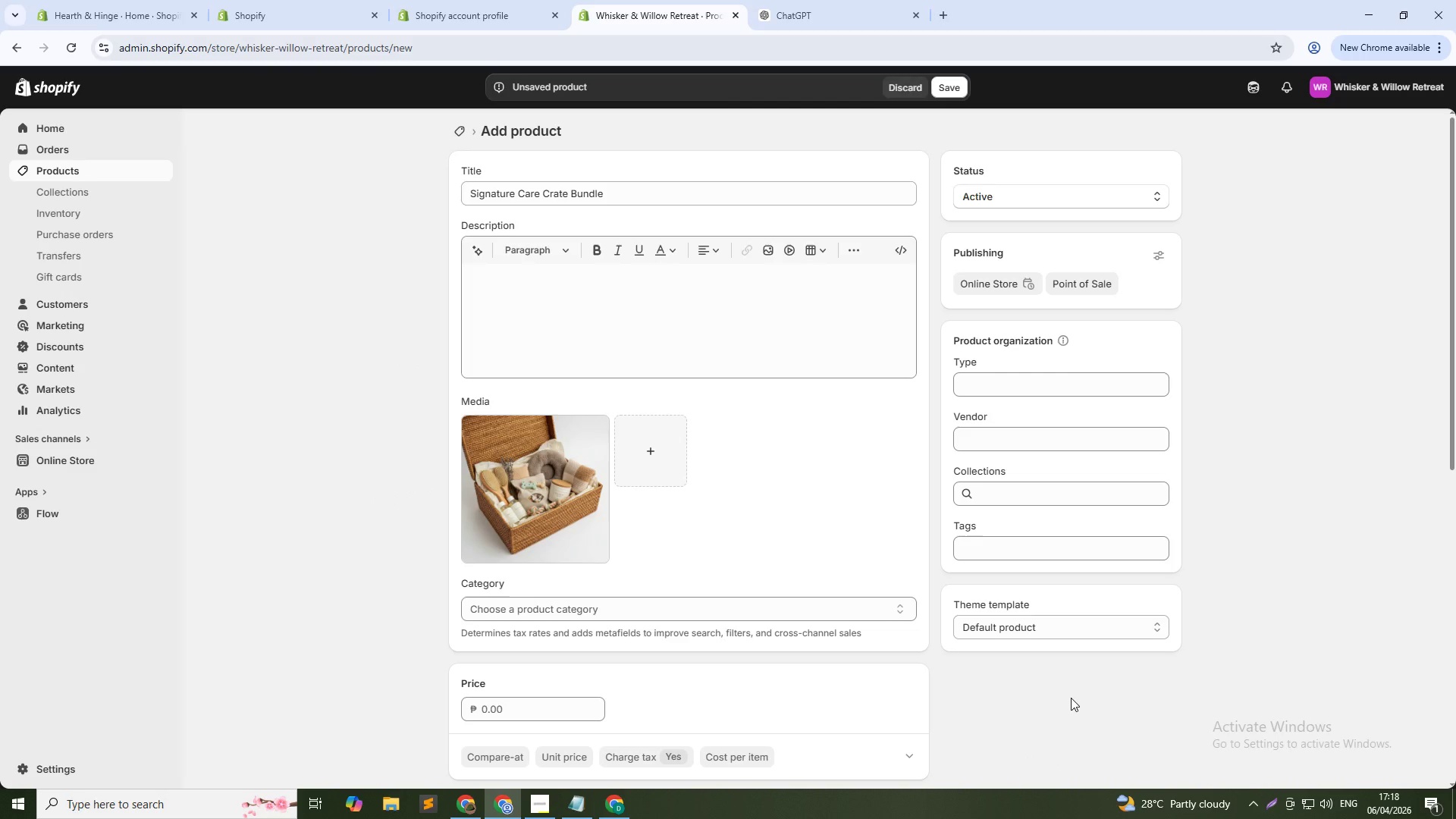 
wait(6.09)
 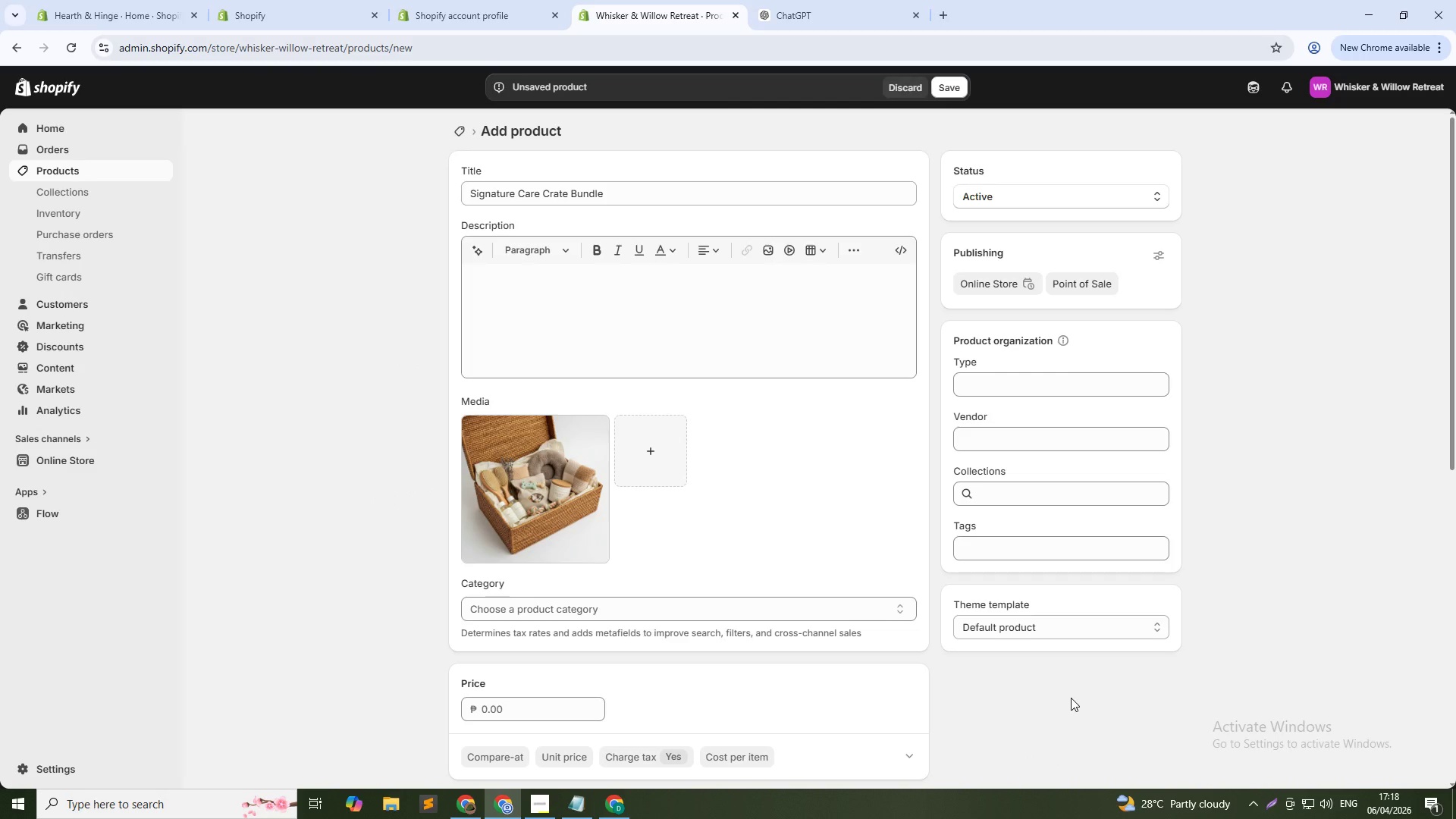 
left_click([542, 489])
 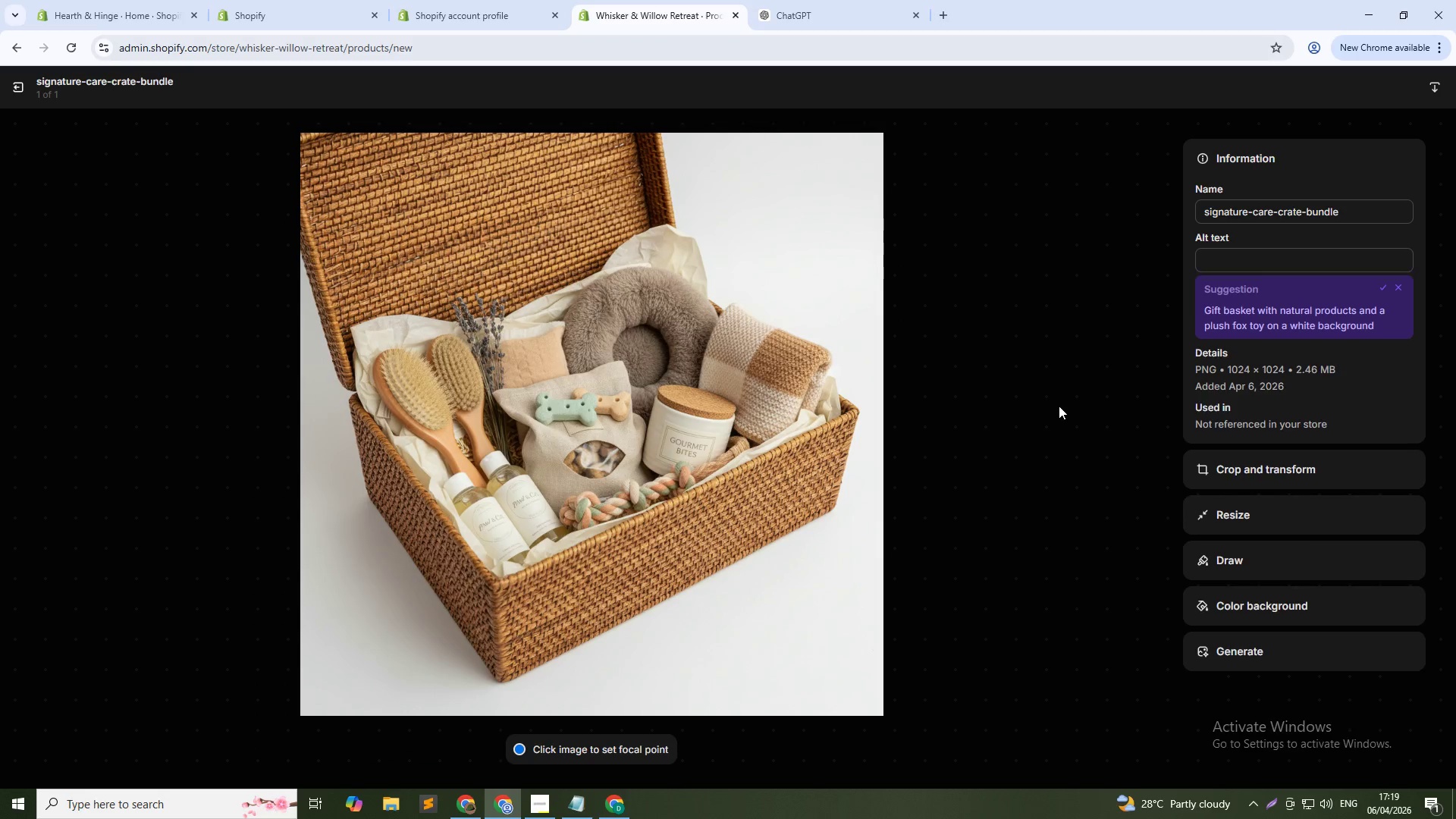 
left_click([1252, 260])
 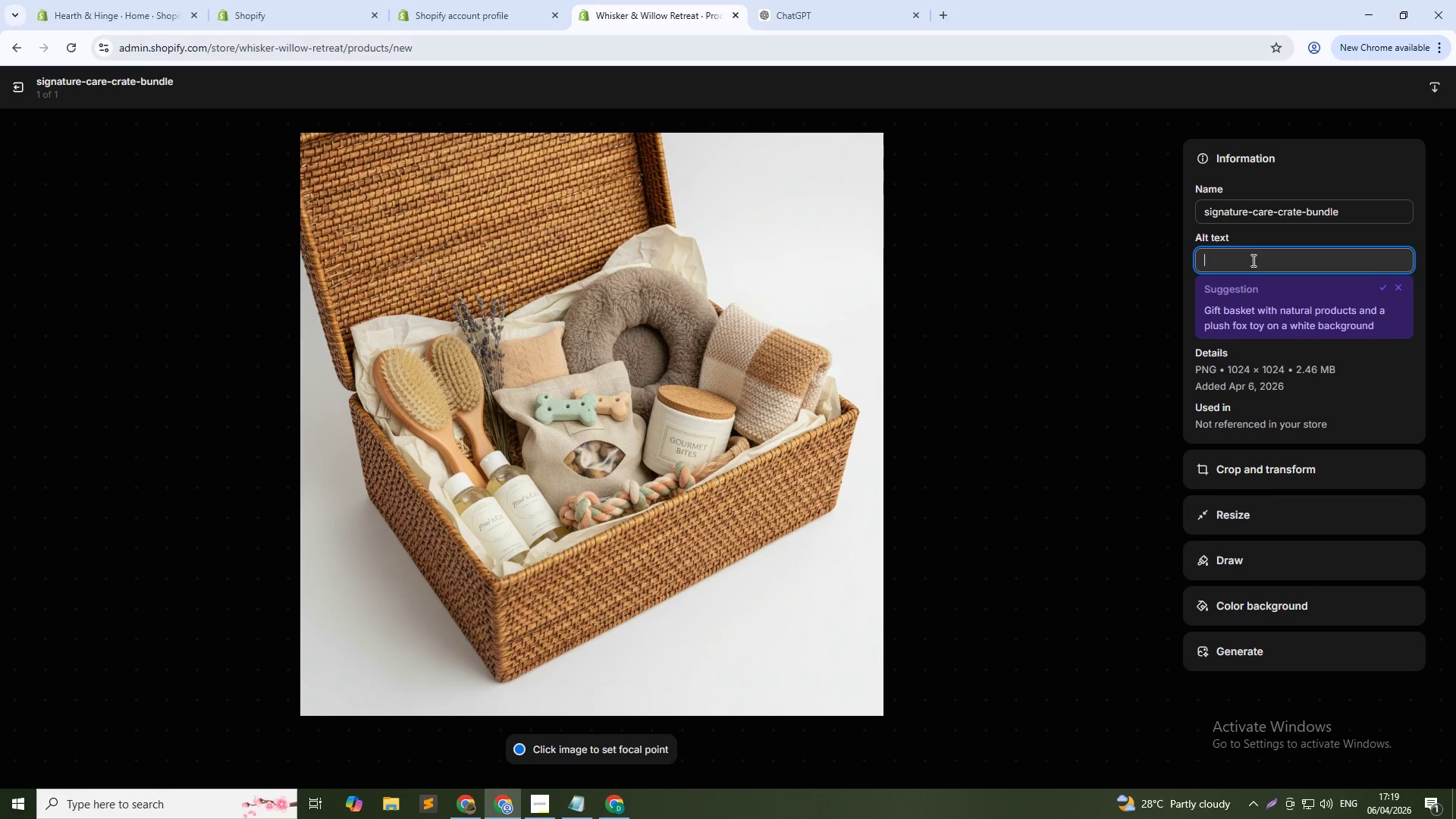 
type(Luxury pet crate bundle)
 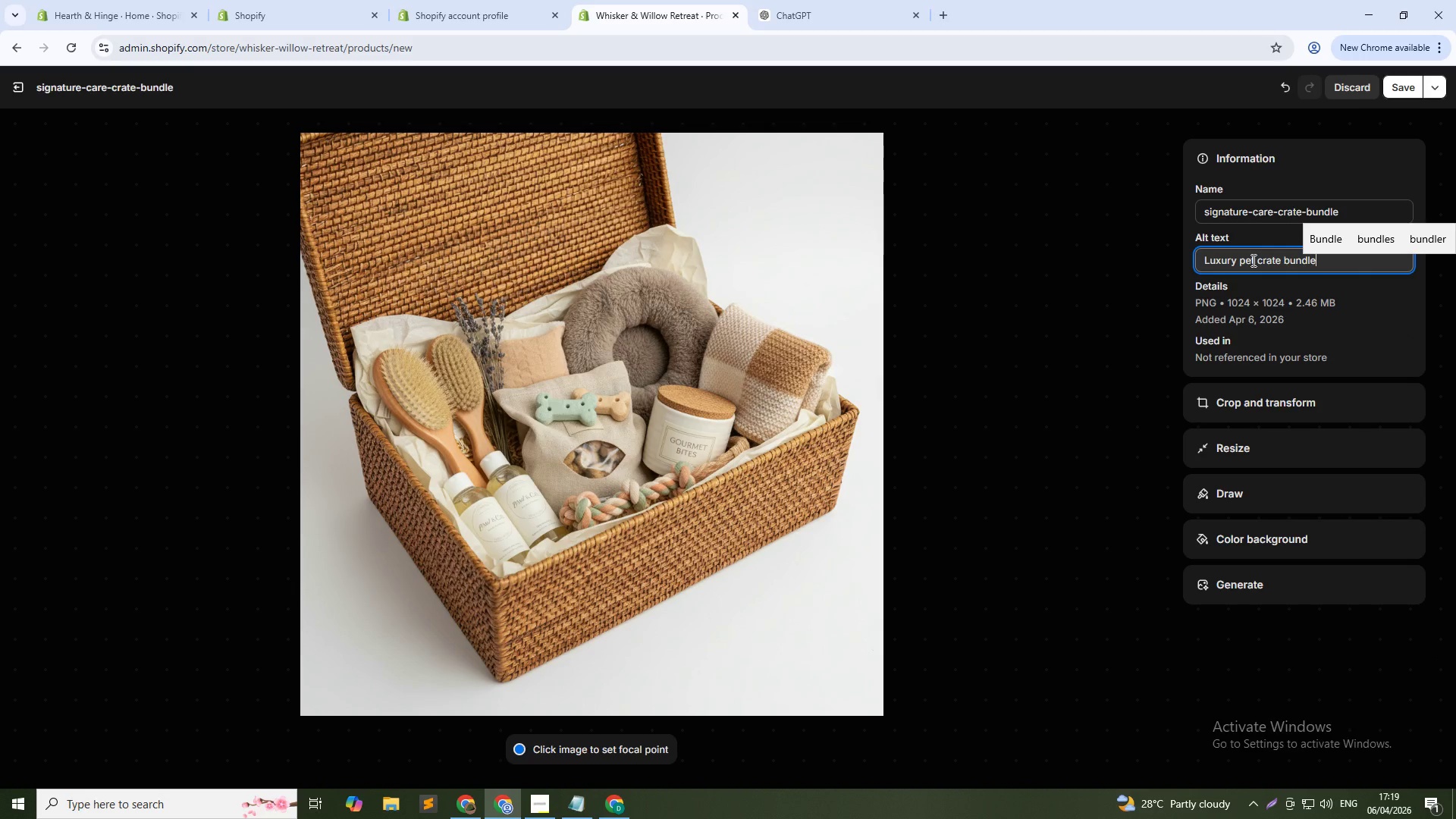 
left_click([1396, 86])
 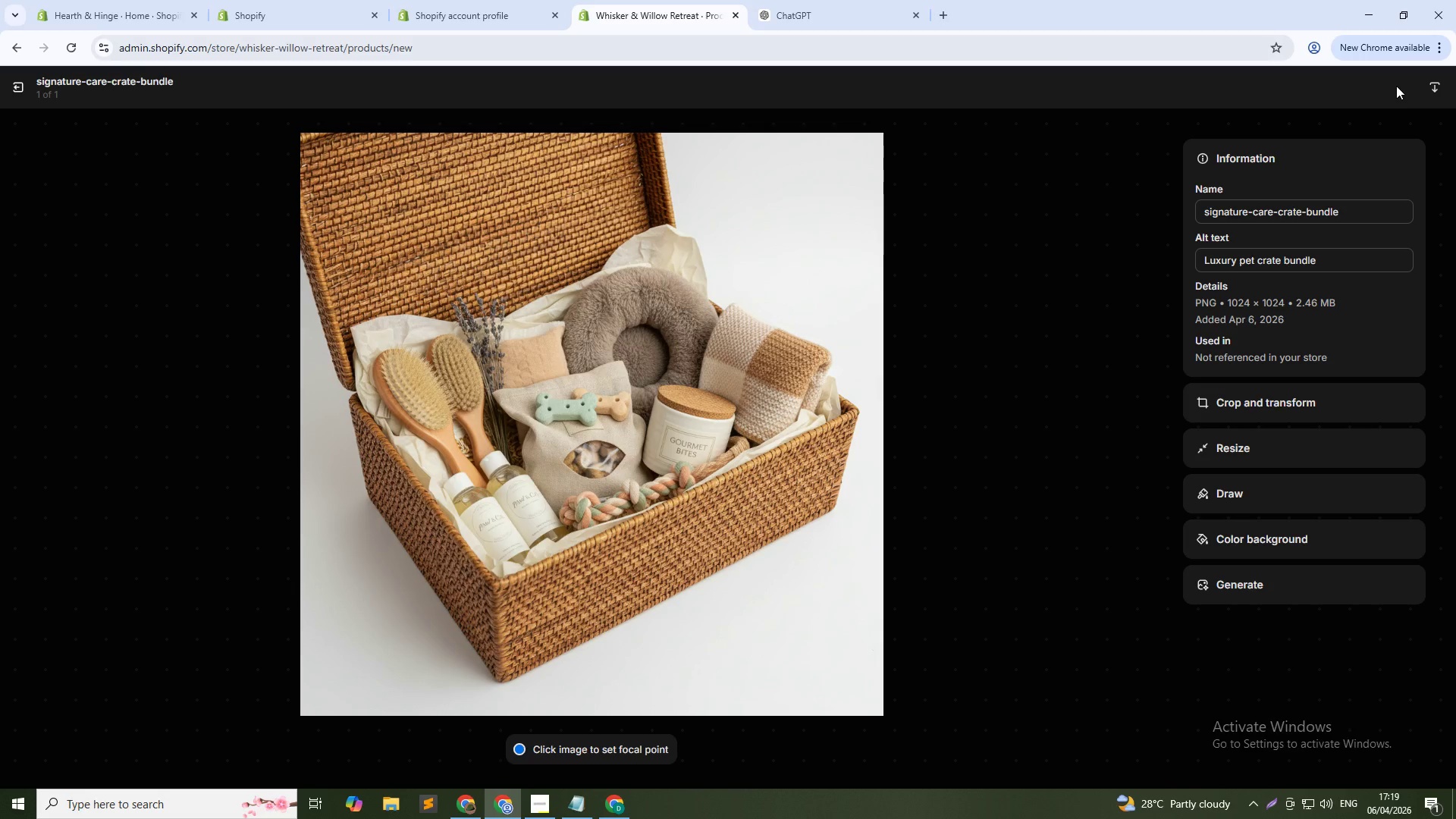 
left_click([17, 93])
 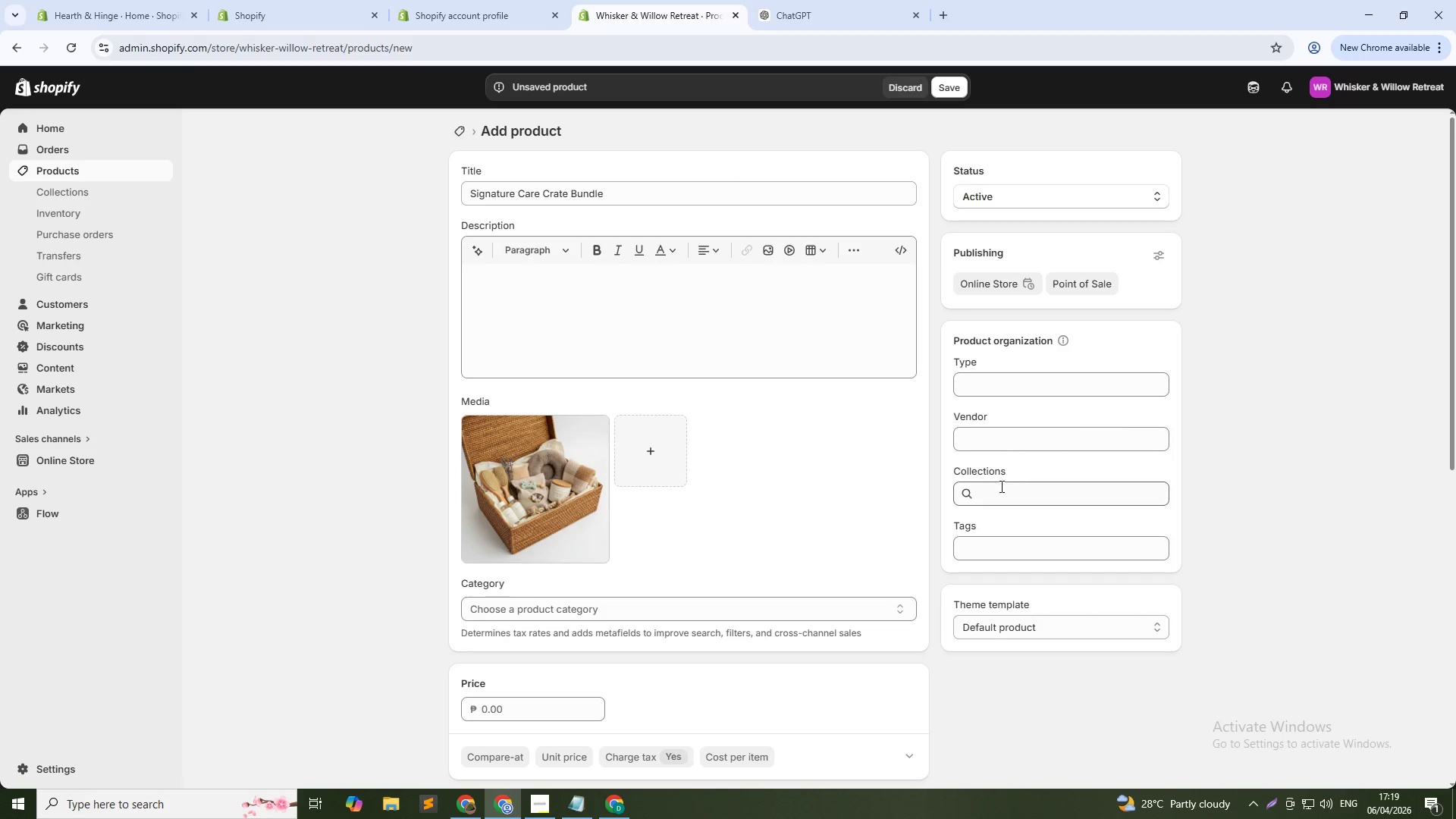 
left_click([1011, 436])
 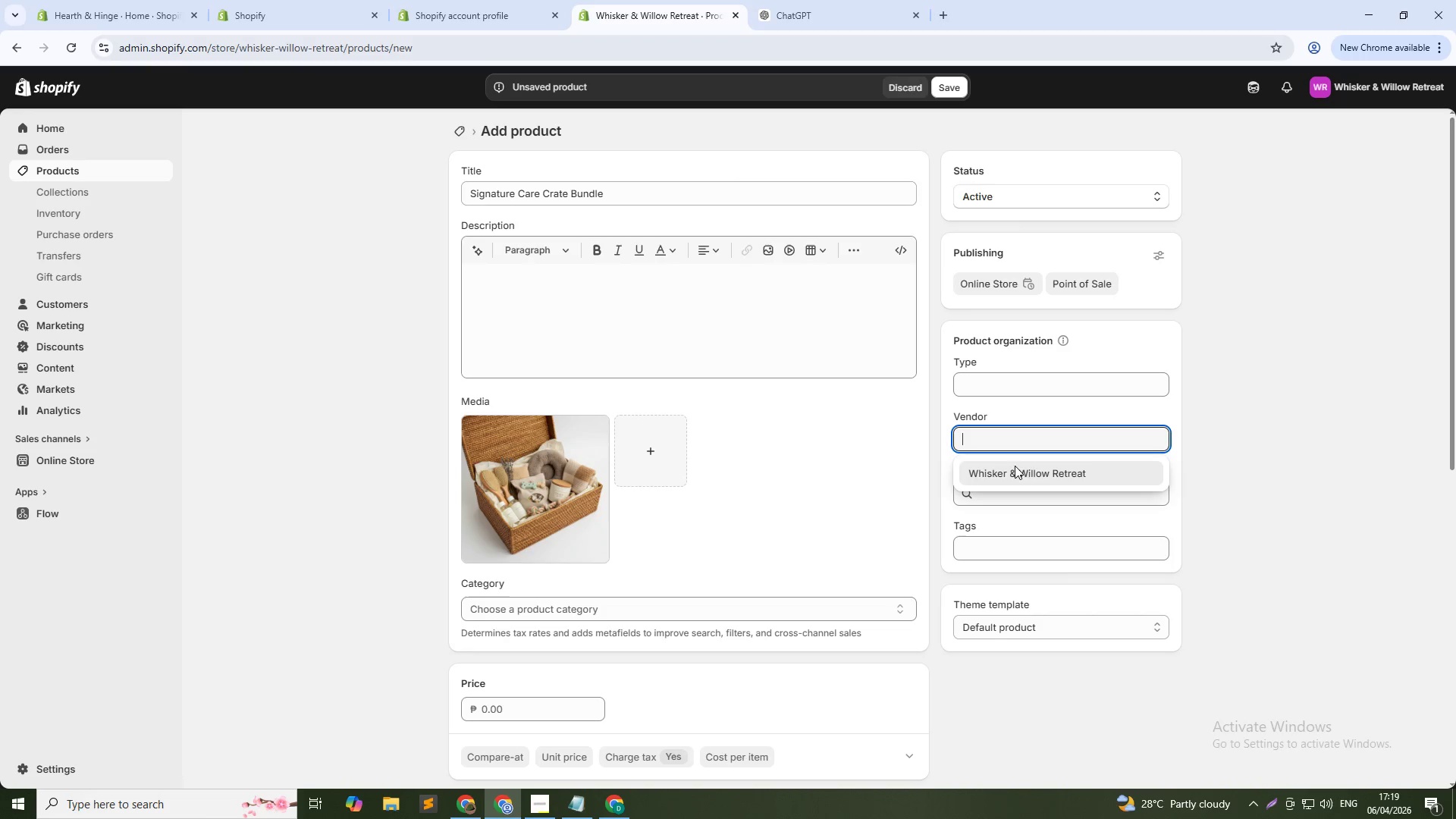 
left_click([1015, 466])
 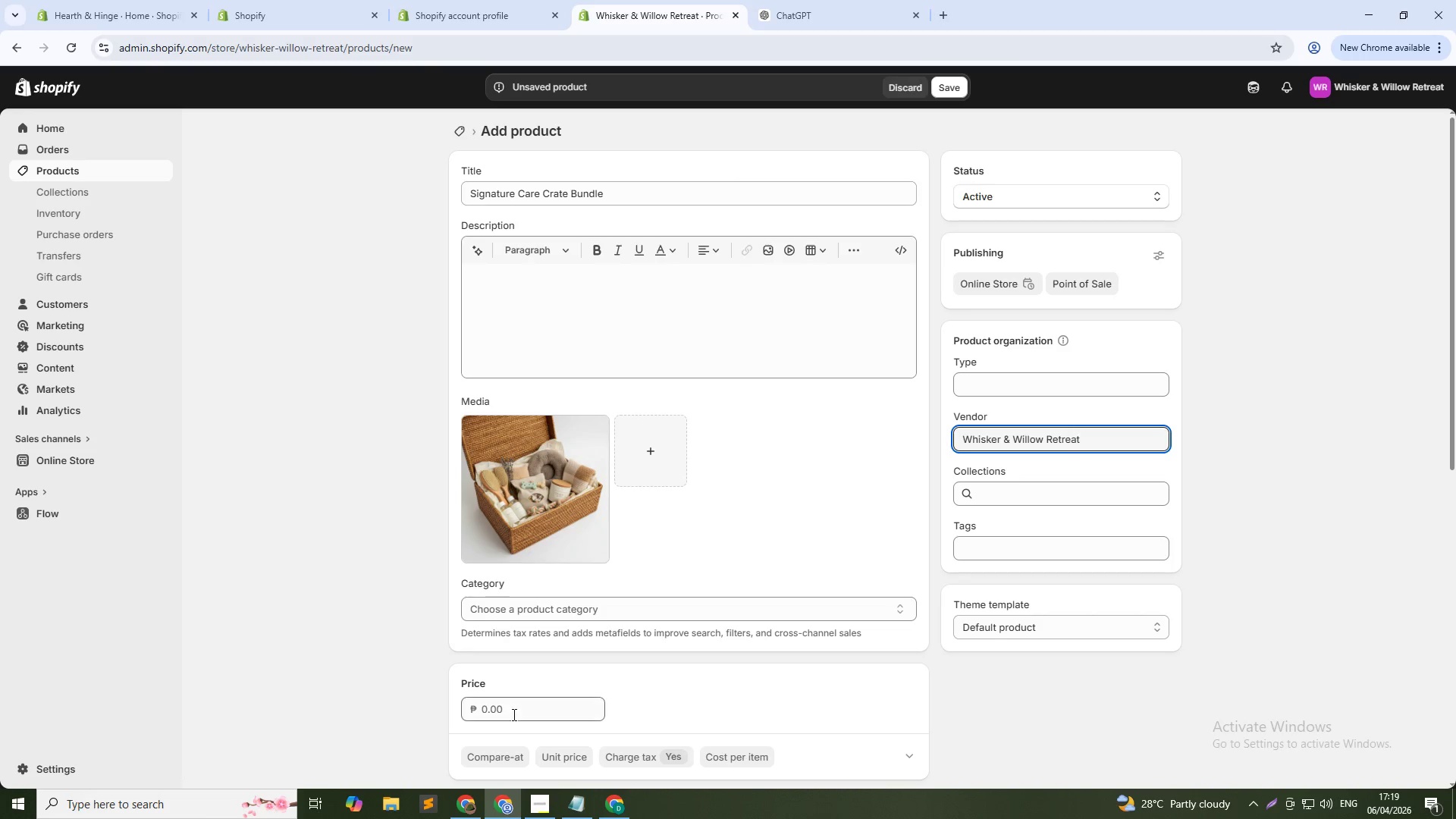 
left_click([514, 711])
 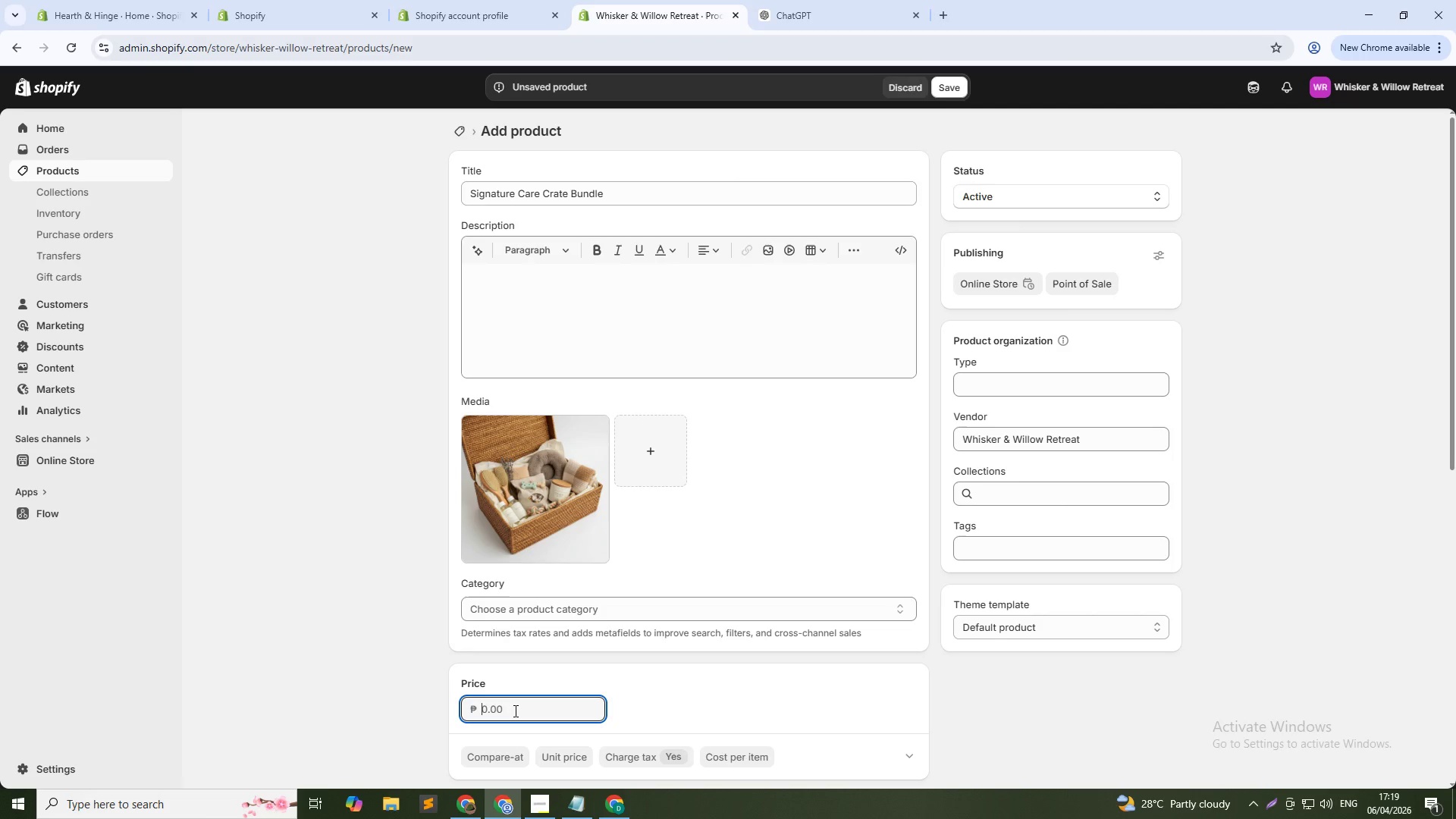 
key(Numpad3)
 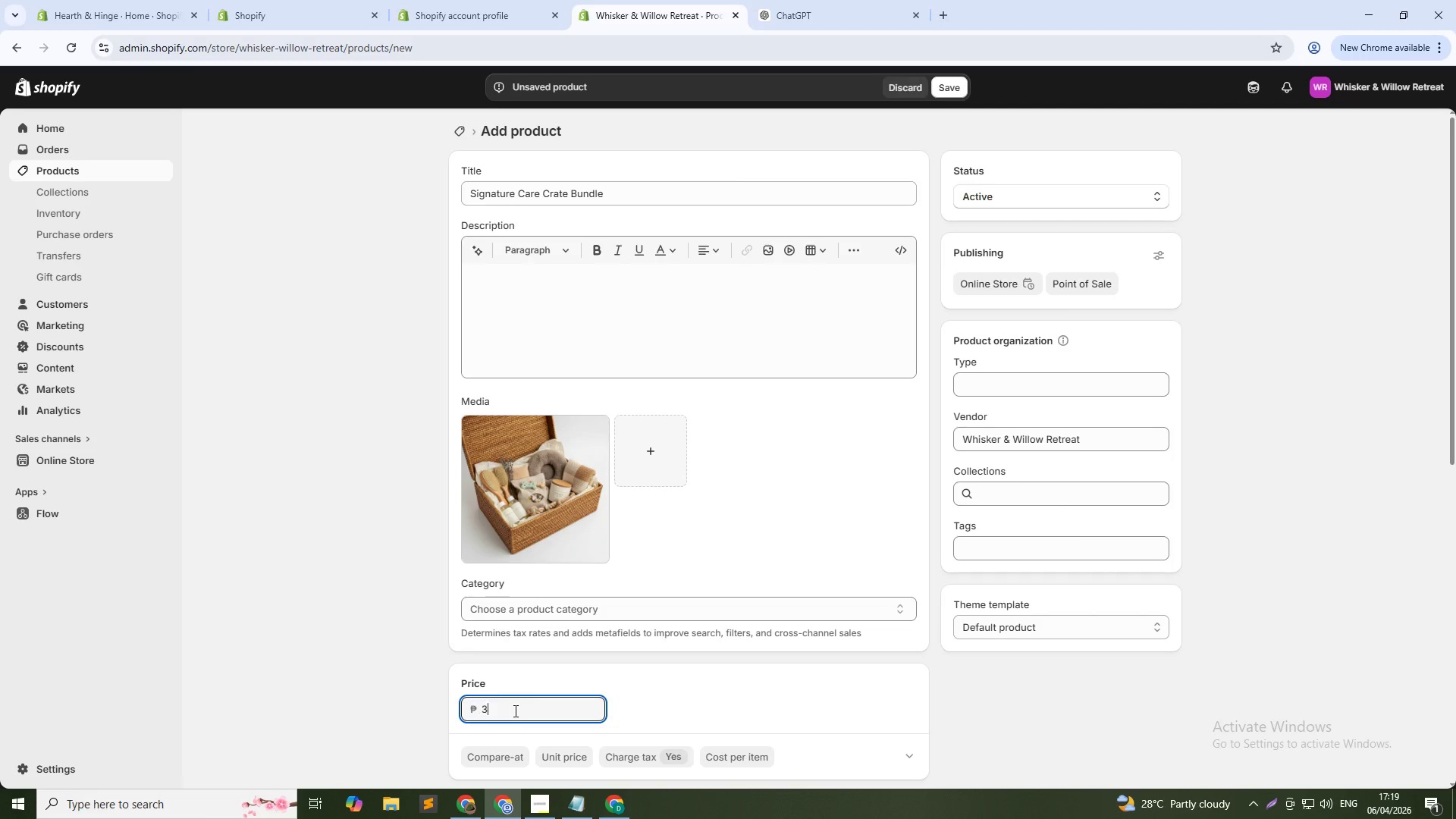 
key(Numpad2)
 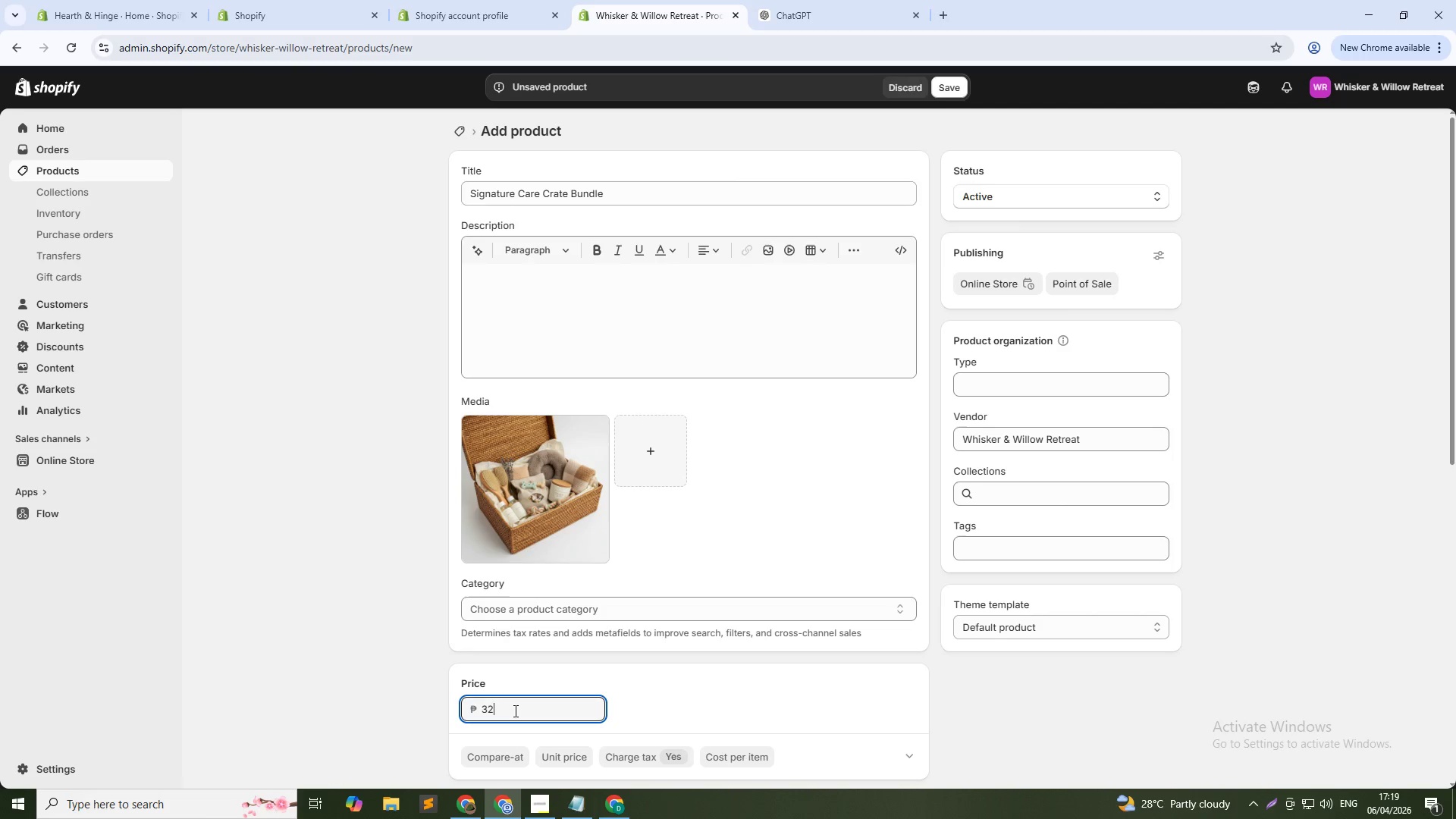 
key(NumpadDecimal)
 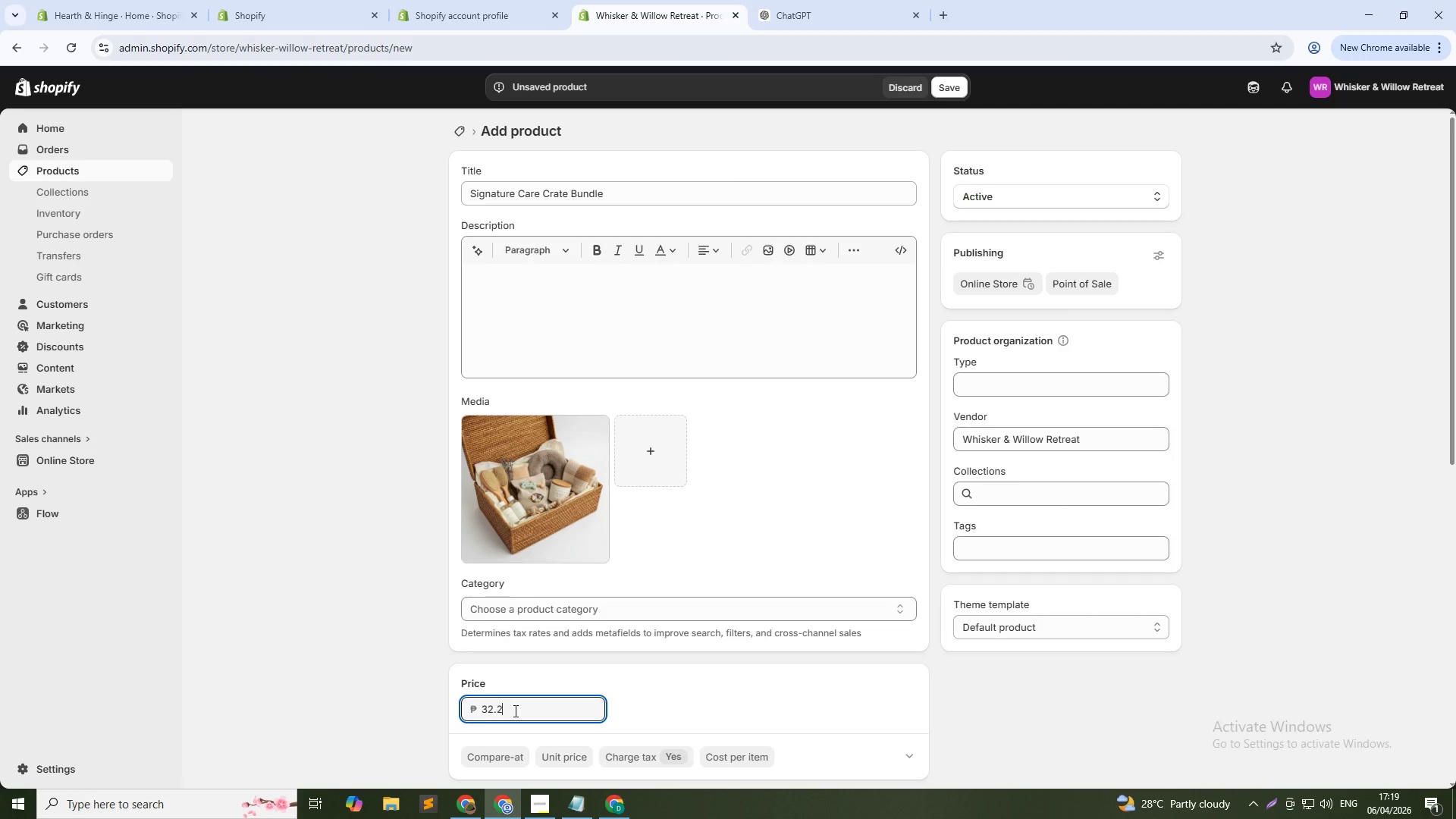 
key(Numpad2)
 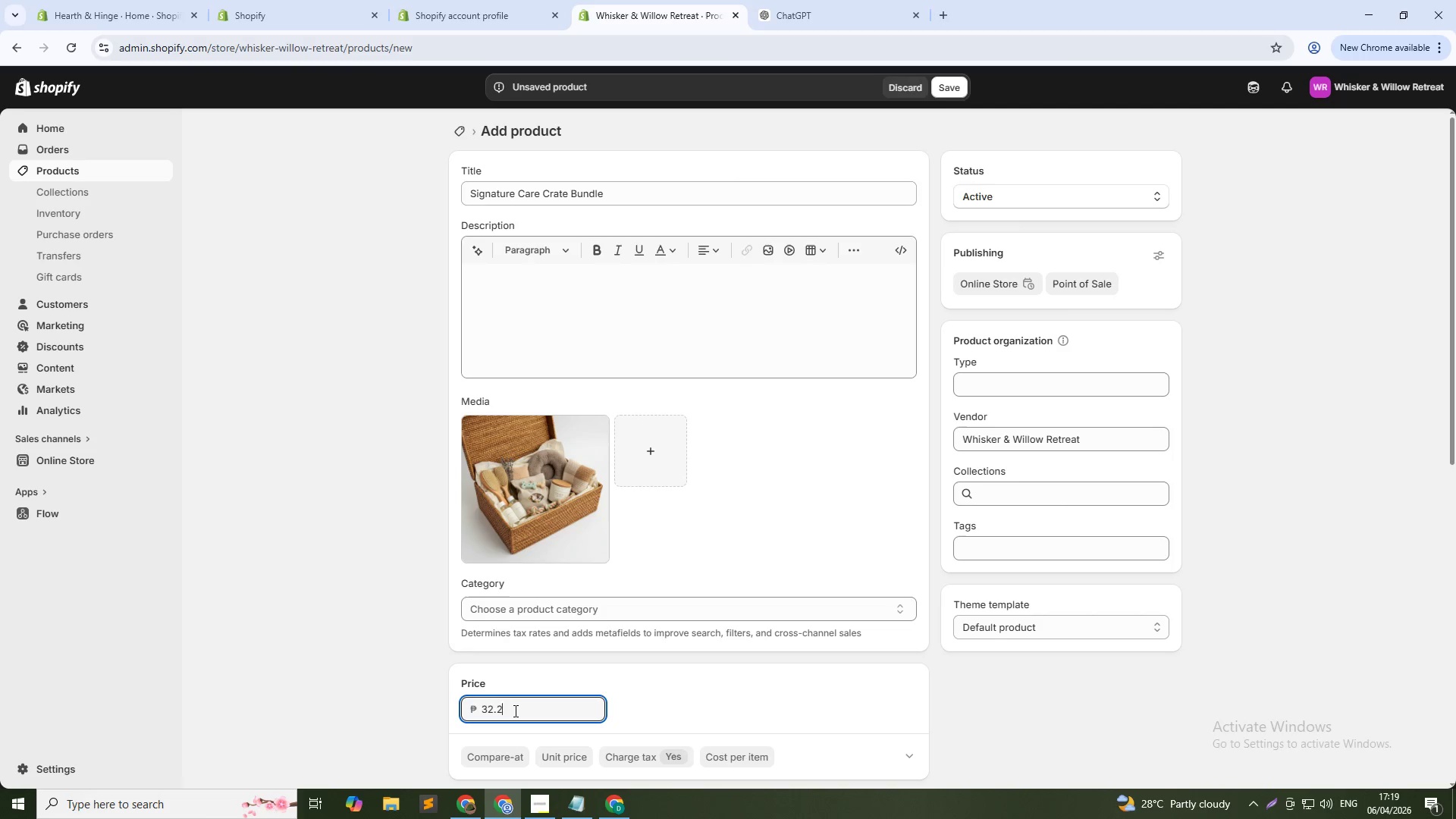 
key(Numpad5)
 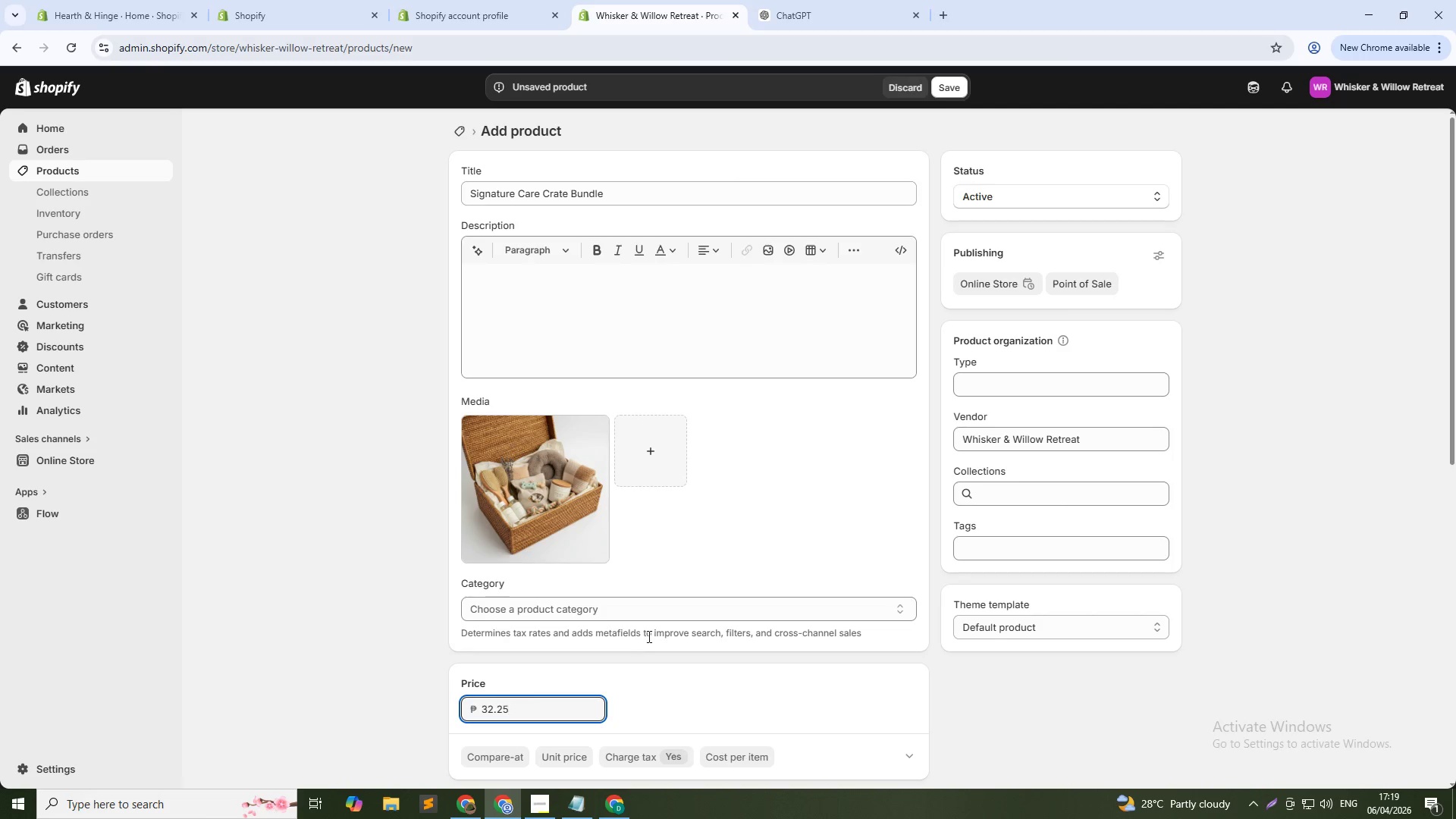 
scroll: coordinate [698, 585], scroll_direction: down, amount: 17.0
 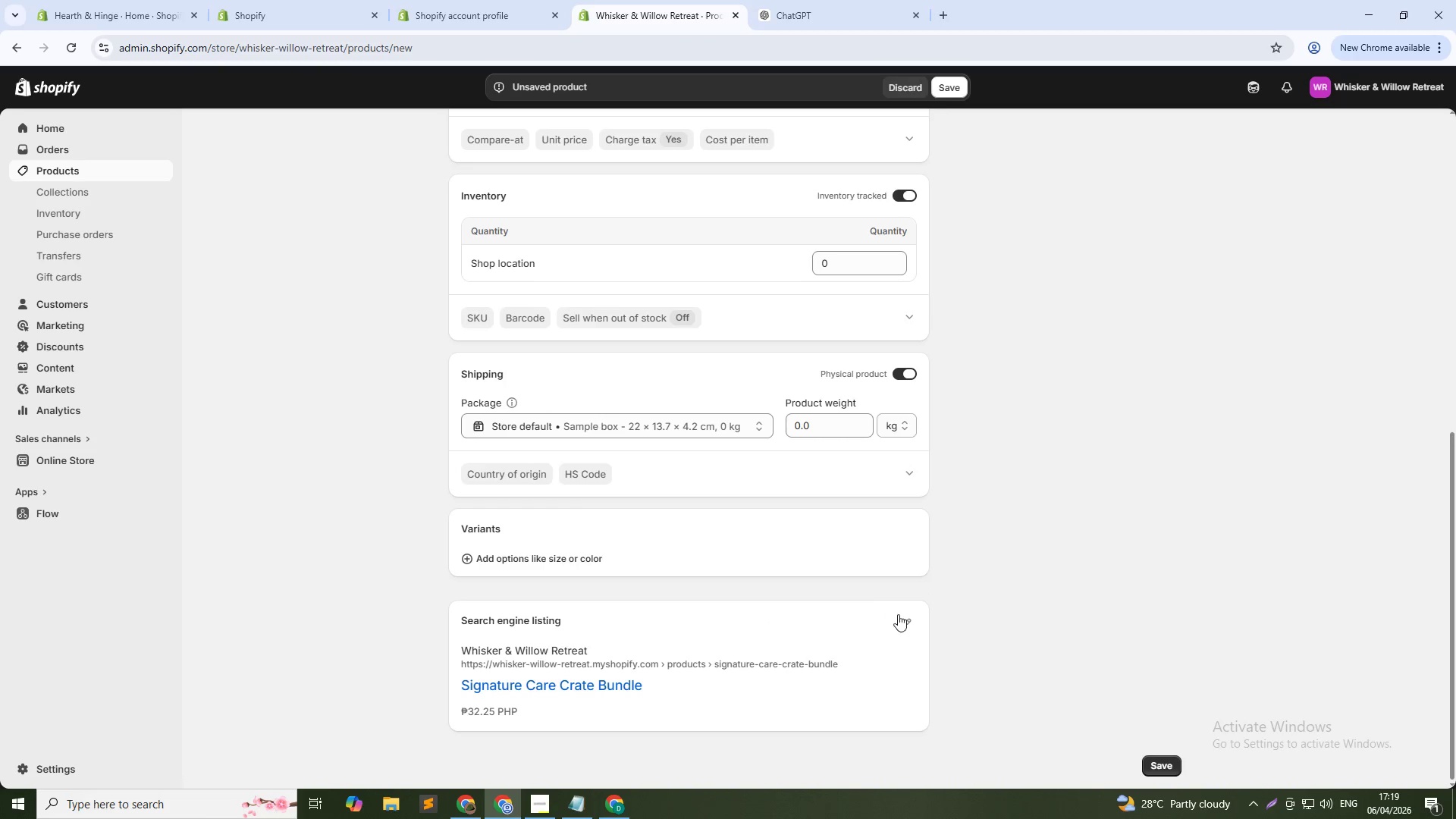 
left_click([899, 615])
 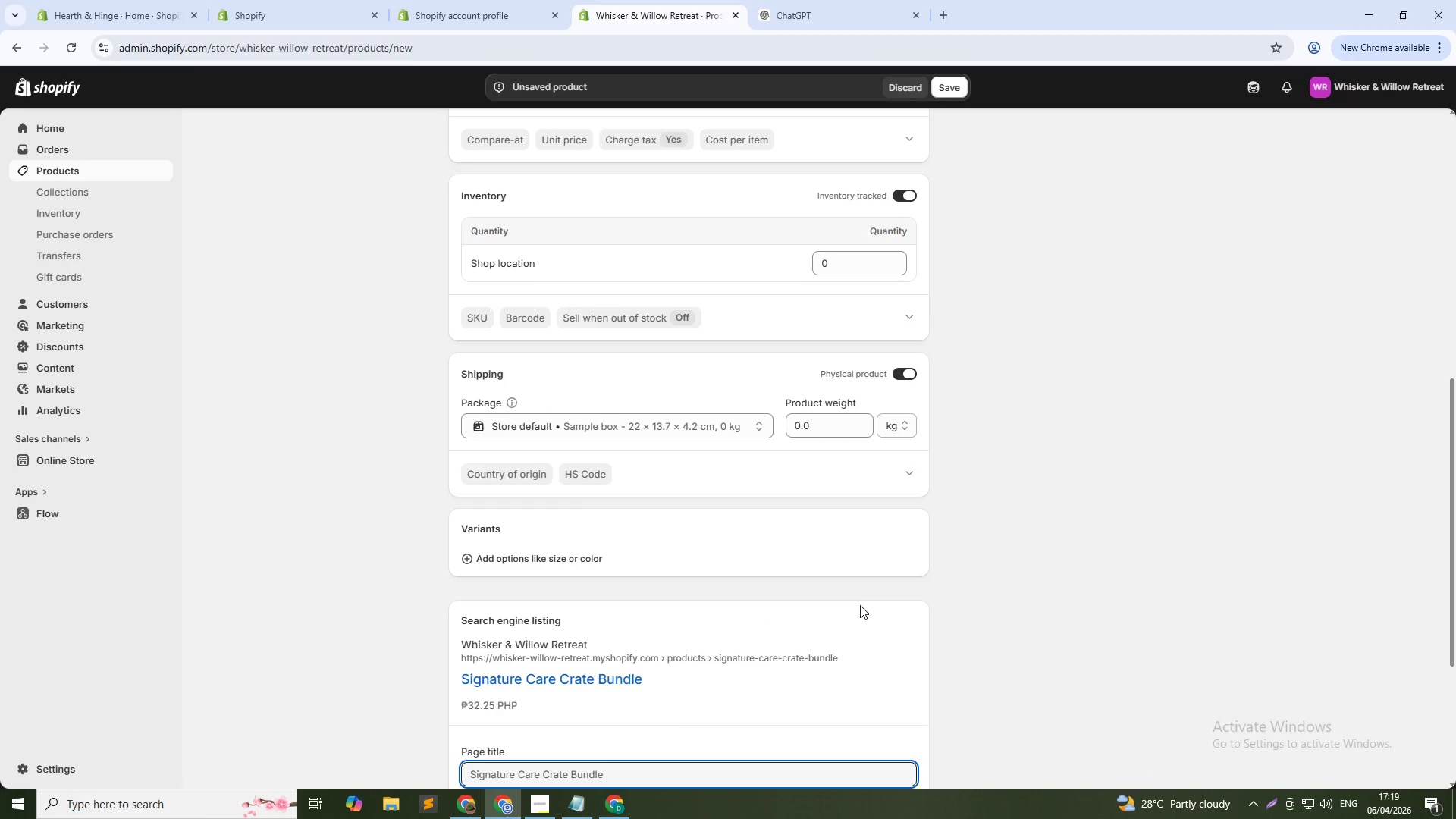 
scroll: coordinate [708, 620], scroll_direction: down, amount: 5.0
 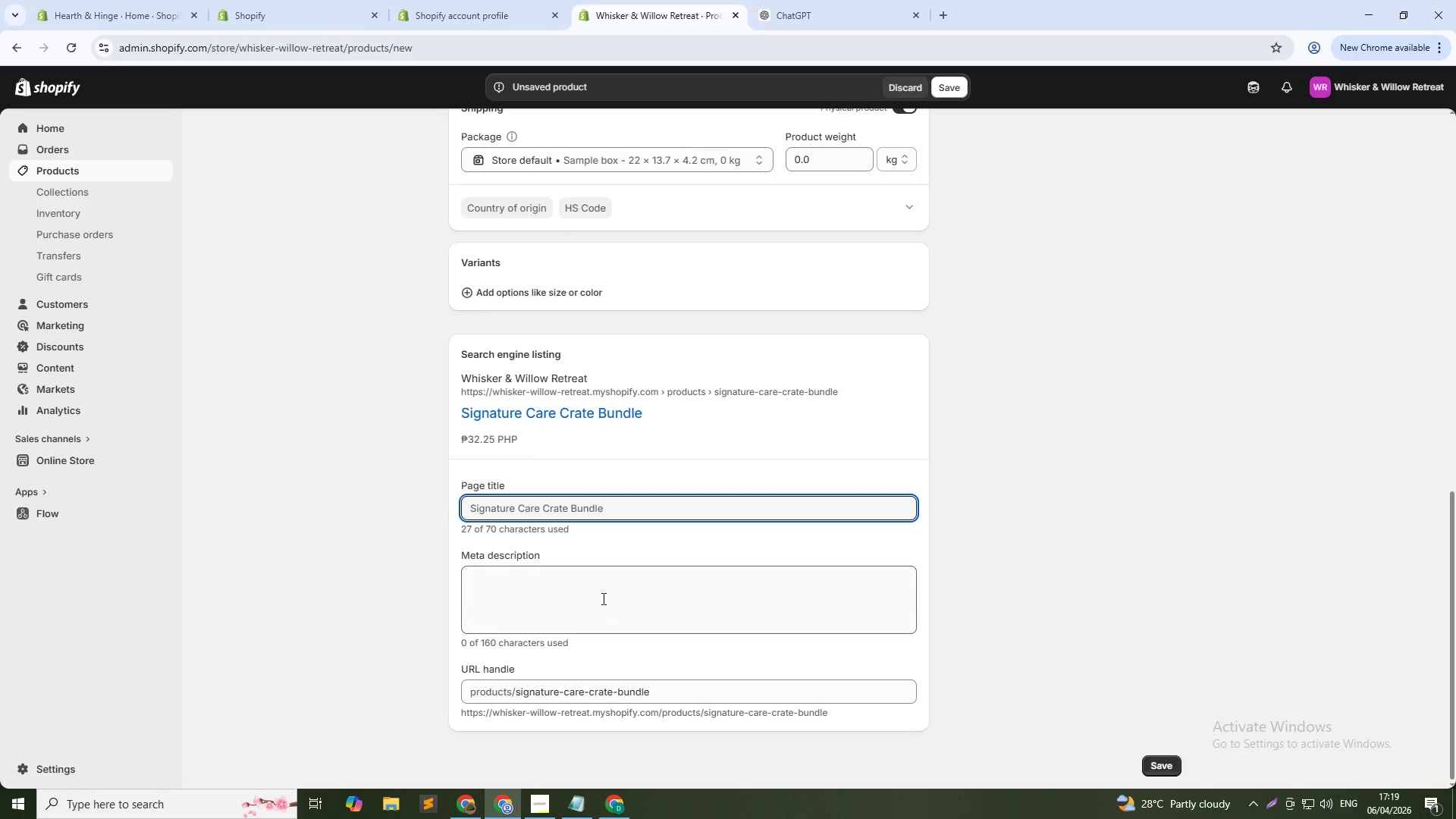 
left_click([602, 598])
 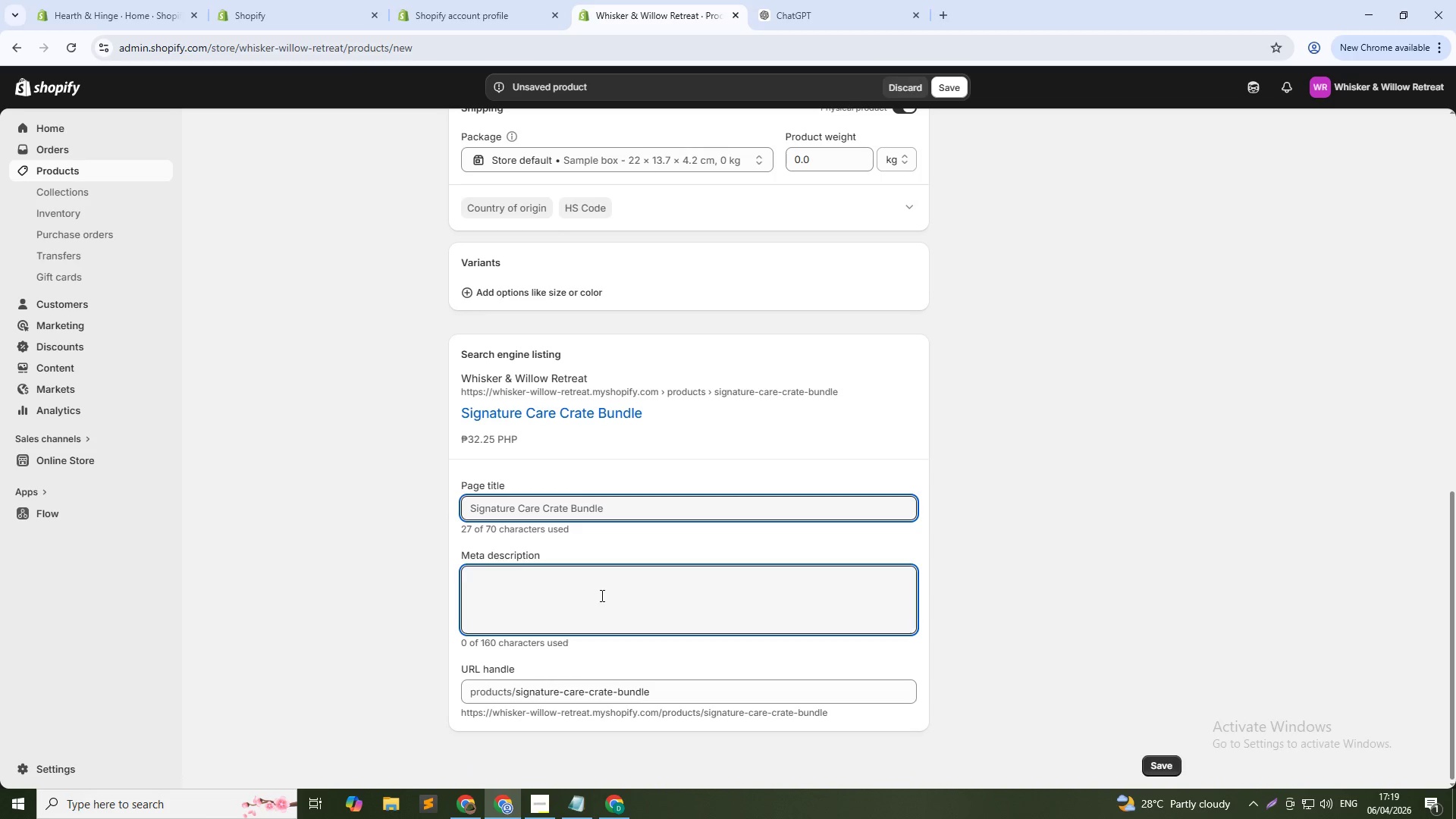 
type(All-in-one pet care bundle with )
 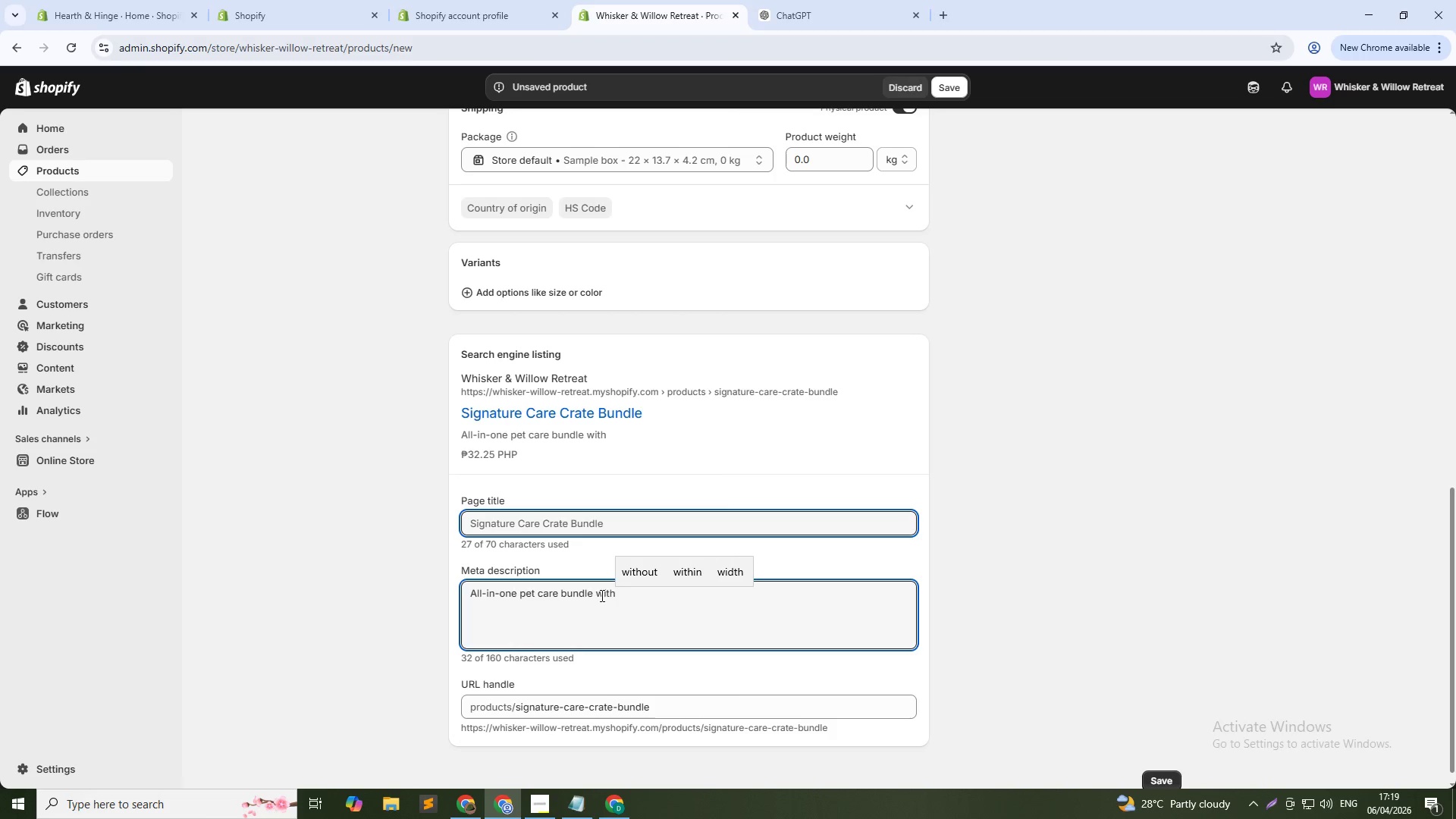 
type(mat, treats, toy & spray. Prefect gift-)
key(Backspace)
type( ready crate setup)
 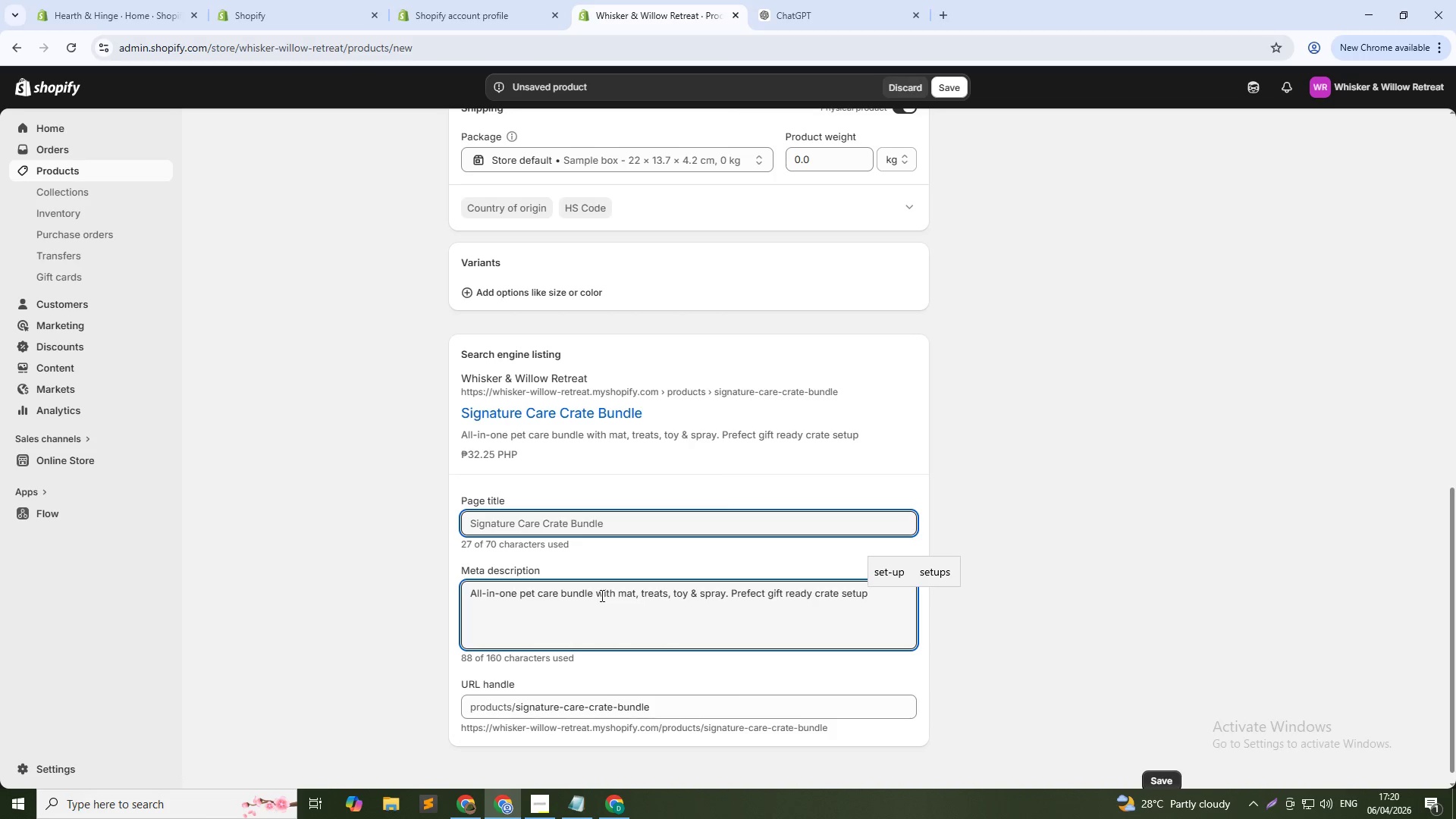 
left_click([602, 524])
 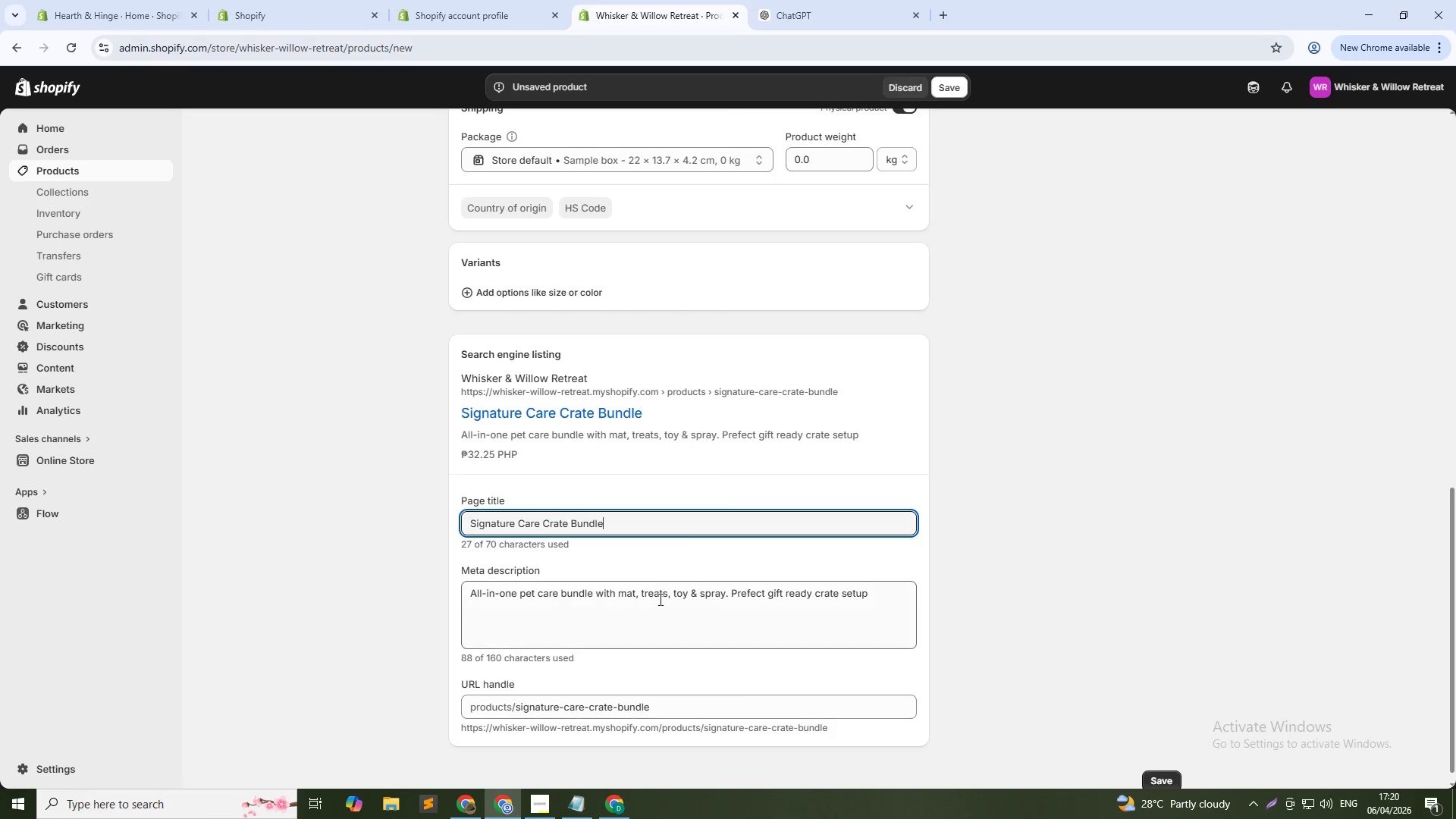 
wait(15.83)
 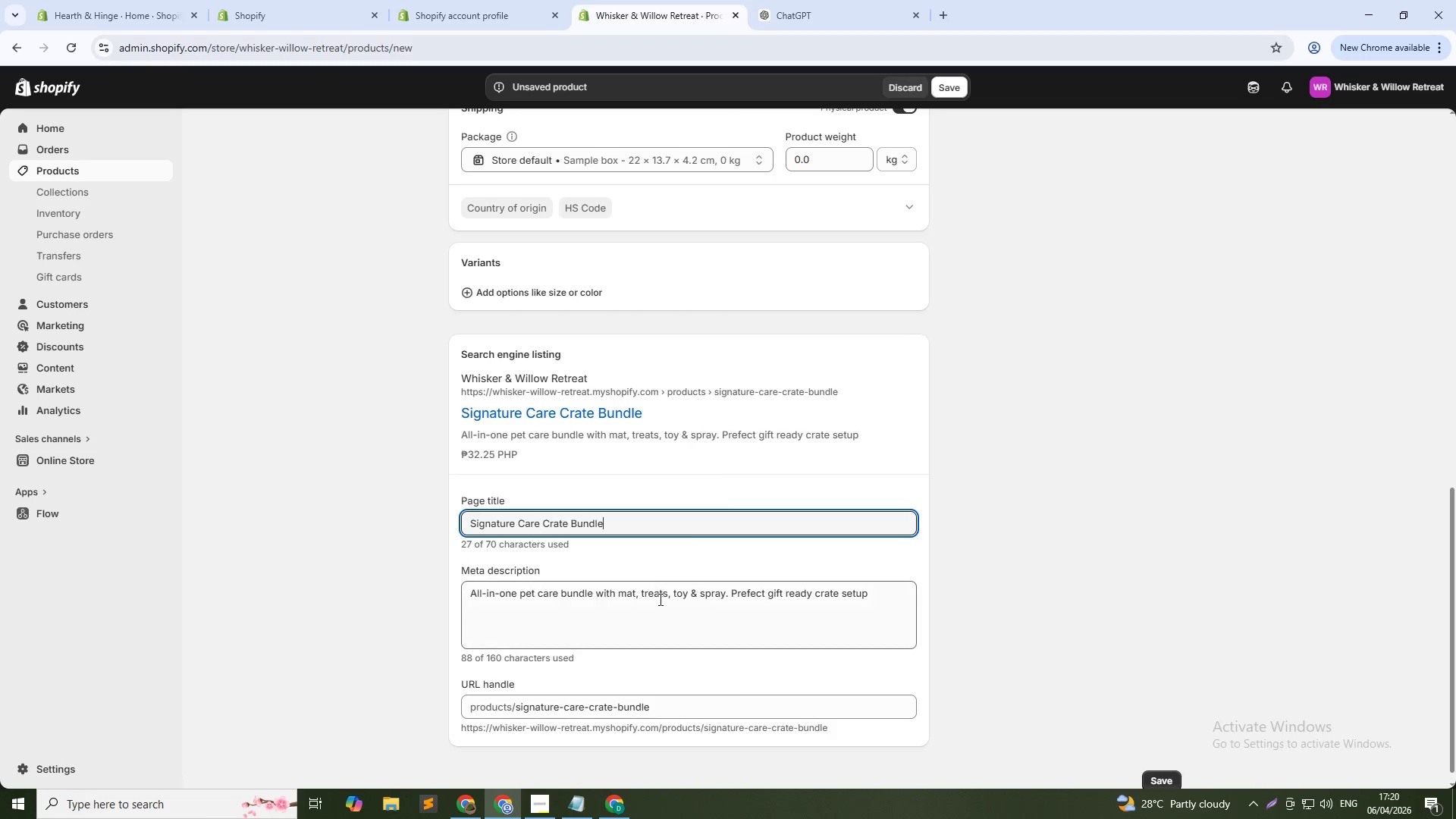 
scroll: coordinate [729, 399], scroll_direction: up, amount: 10.0
 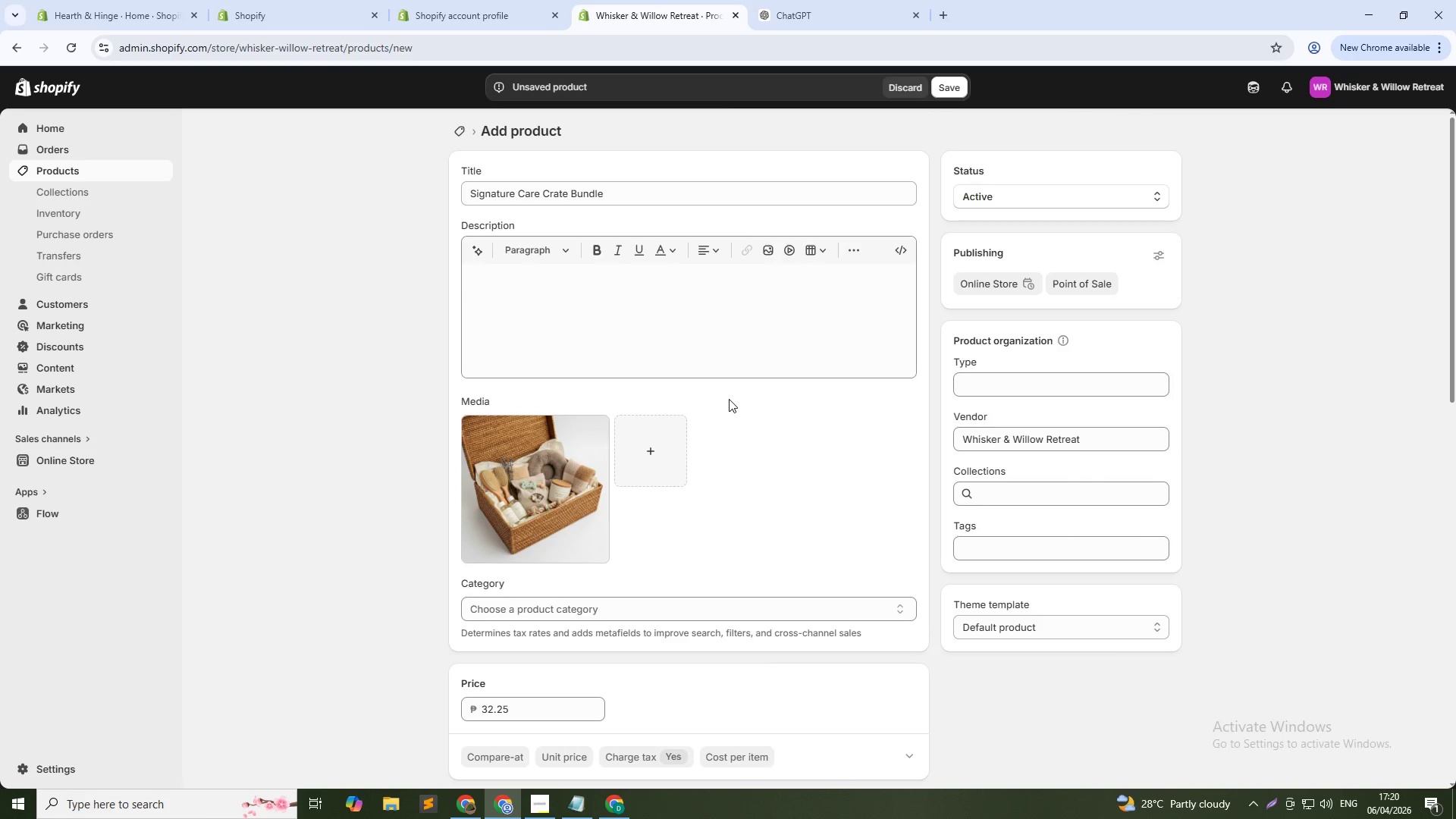 
scroll: coordinate [702, 437], scroll_direction: down, amount: 14.0
 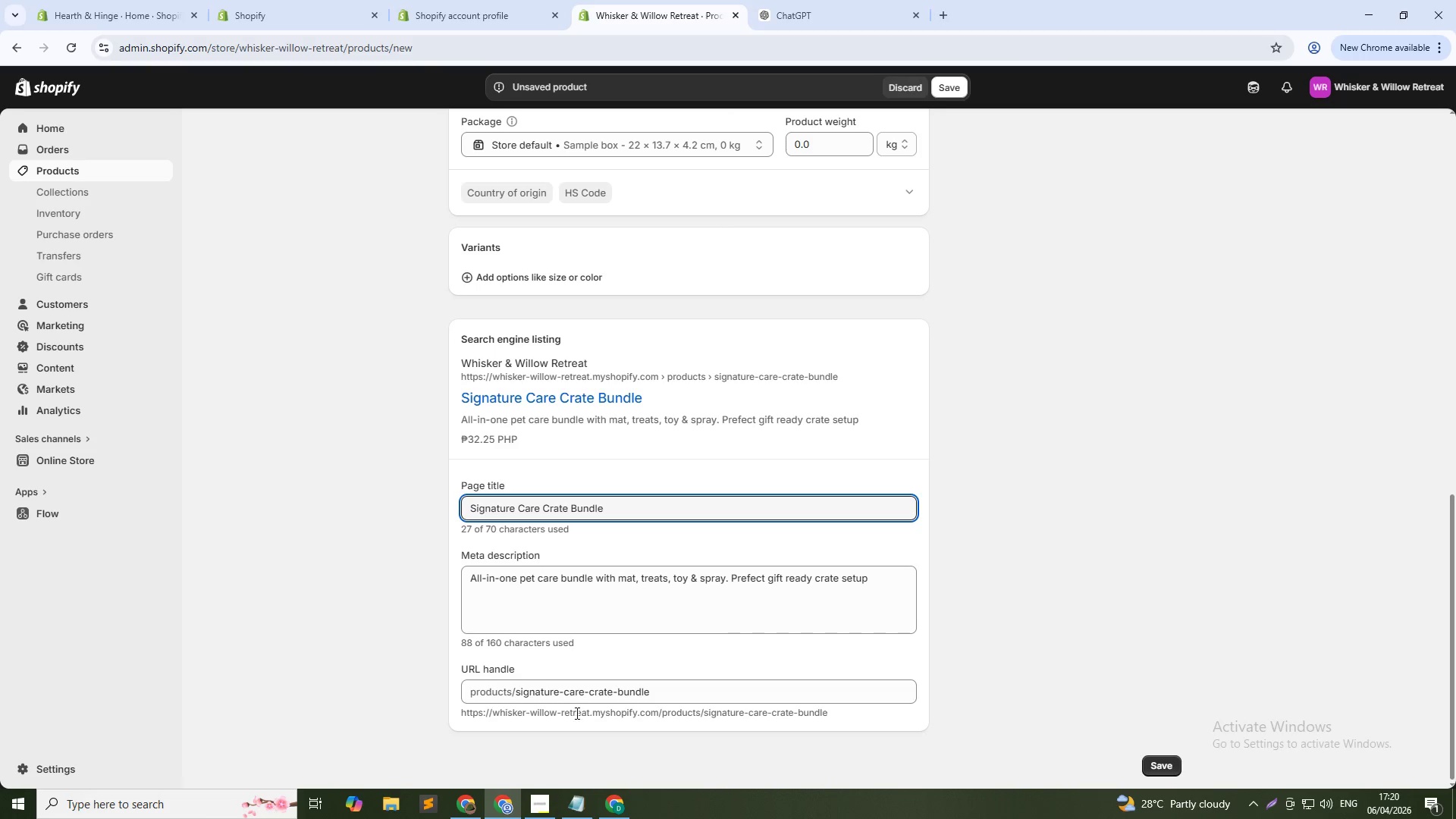 
wait(5.18)
 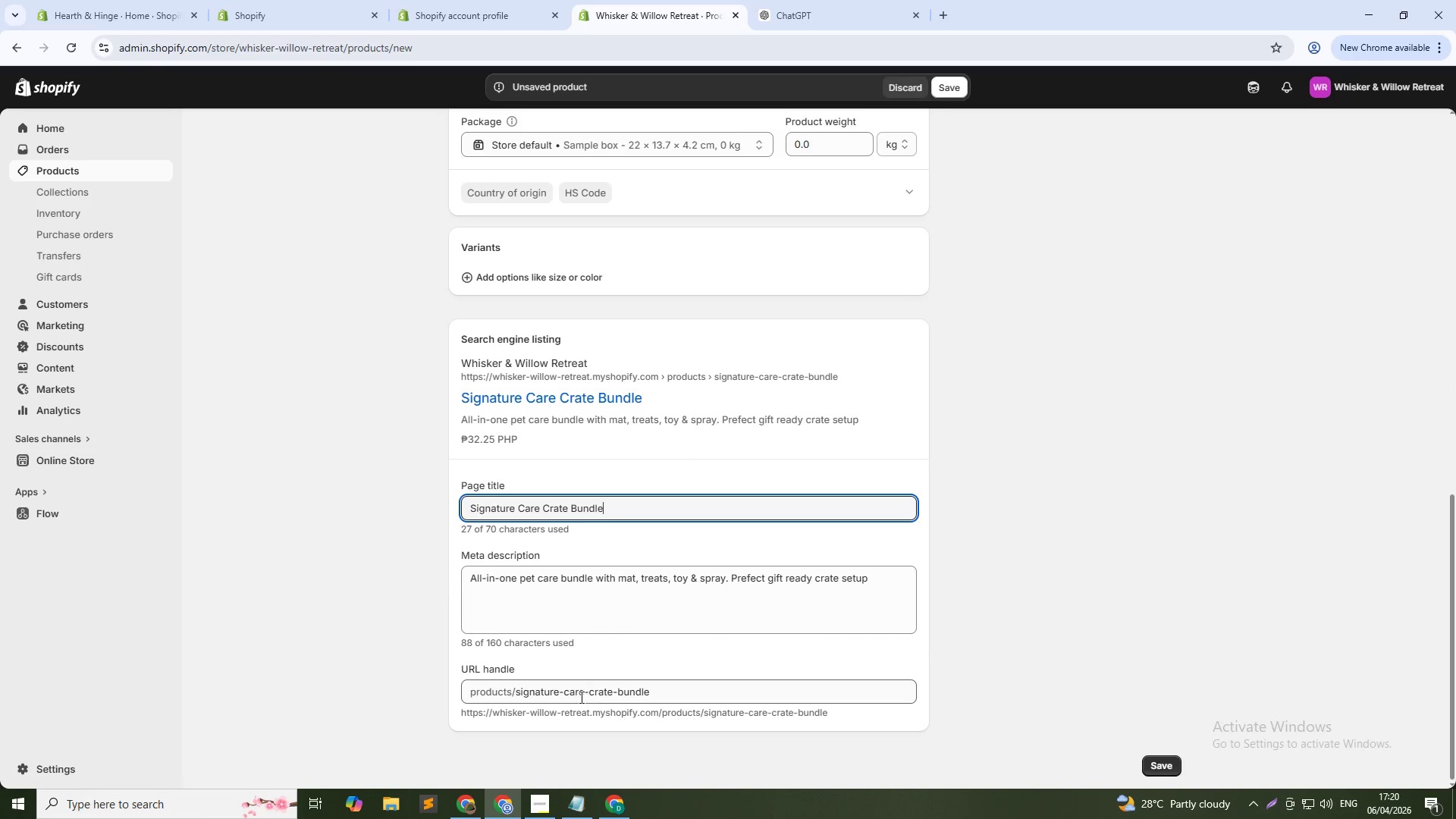 
left_click([567, 694])
 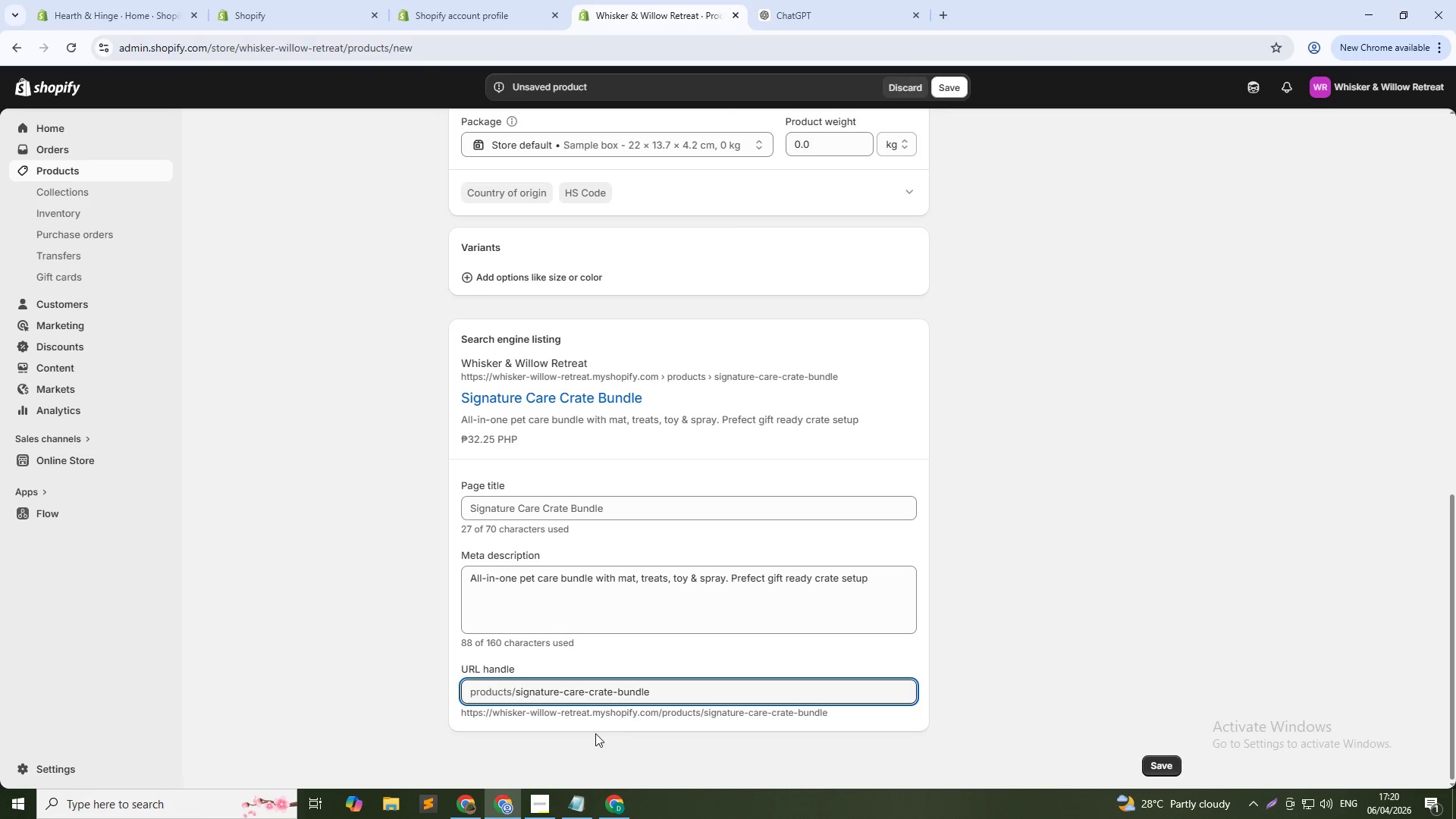 
key(ArrowLeft)
 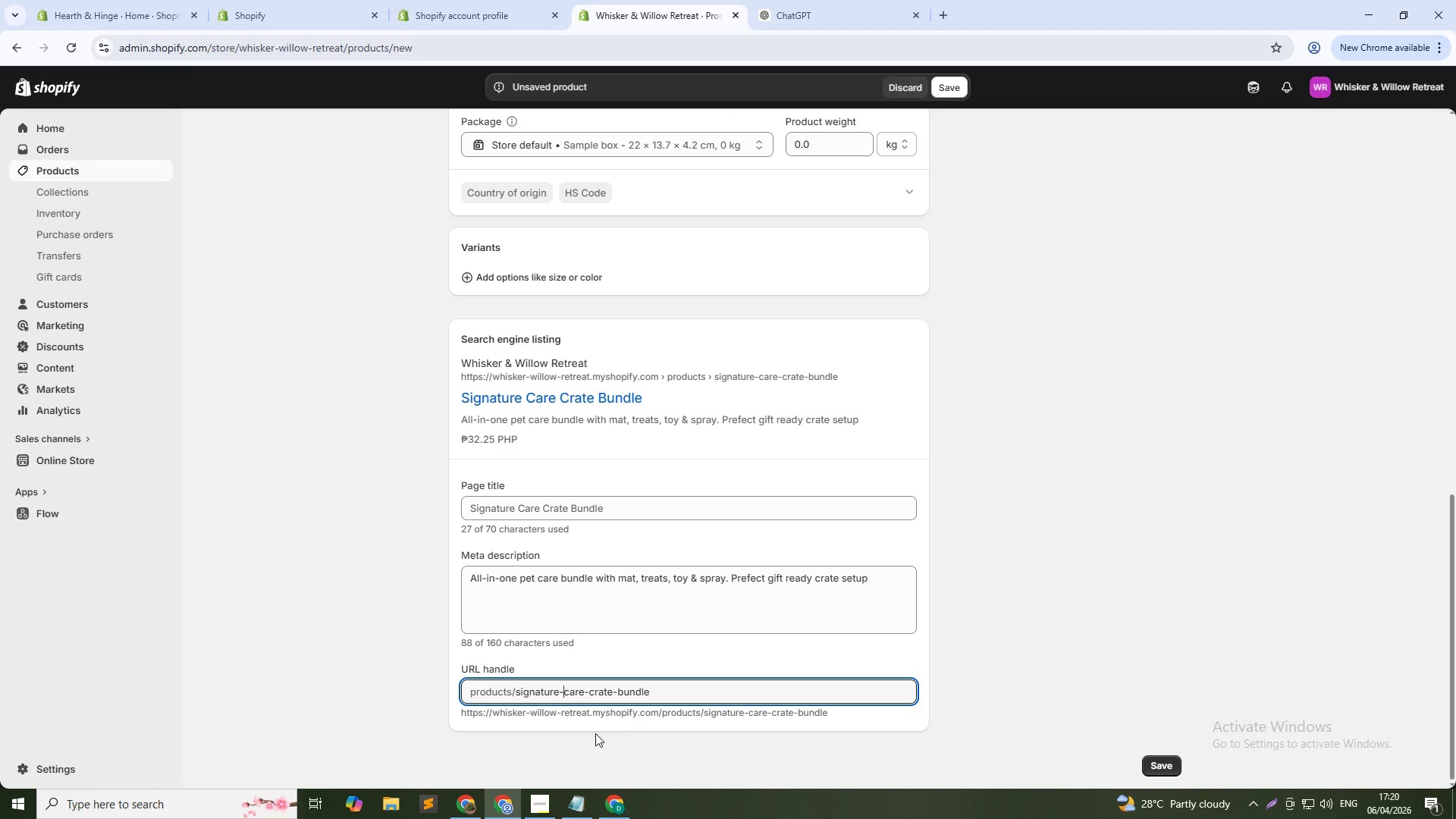 
type(pet-)
 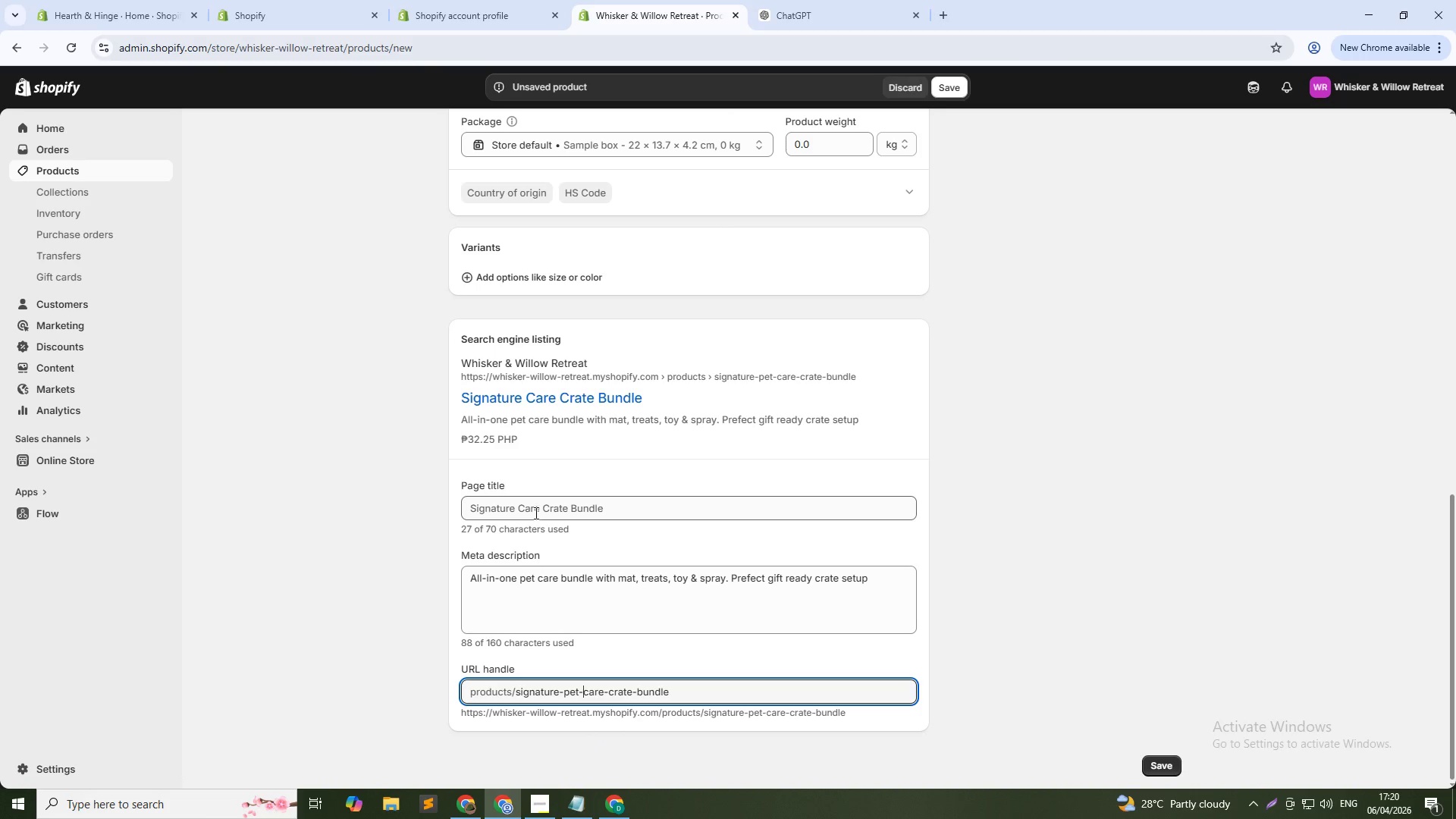 
left_click([523, 507])
 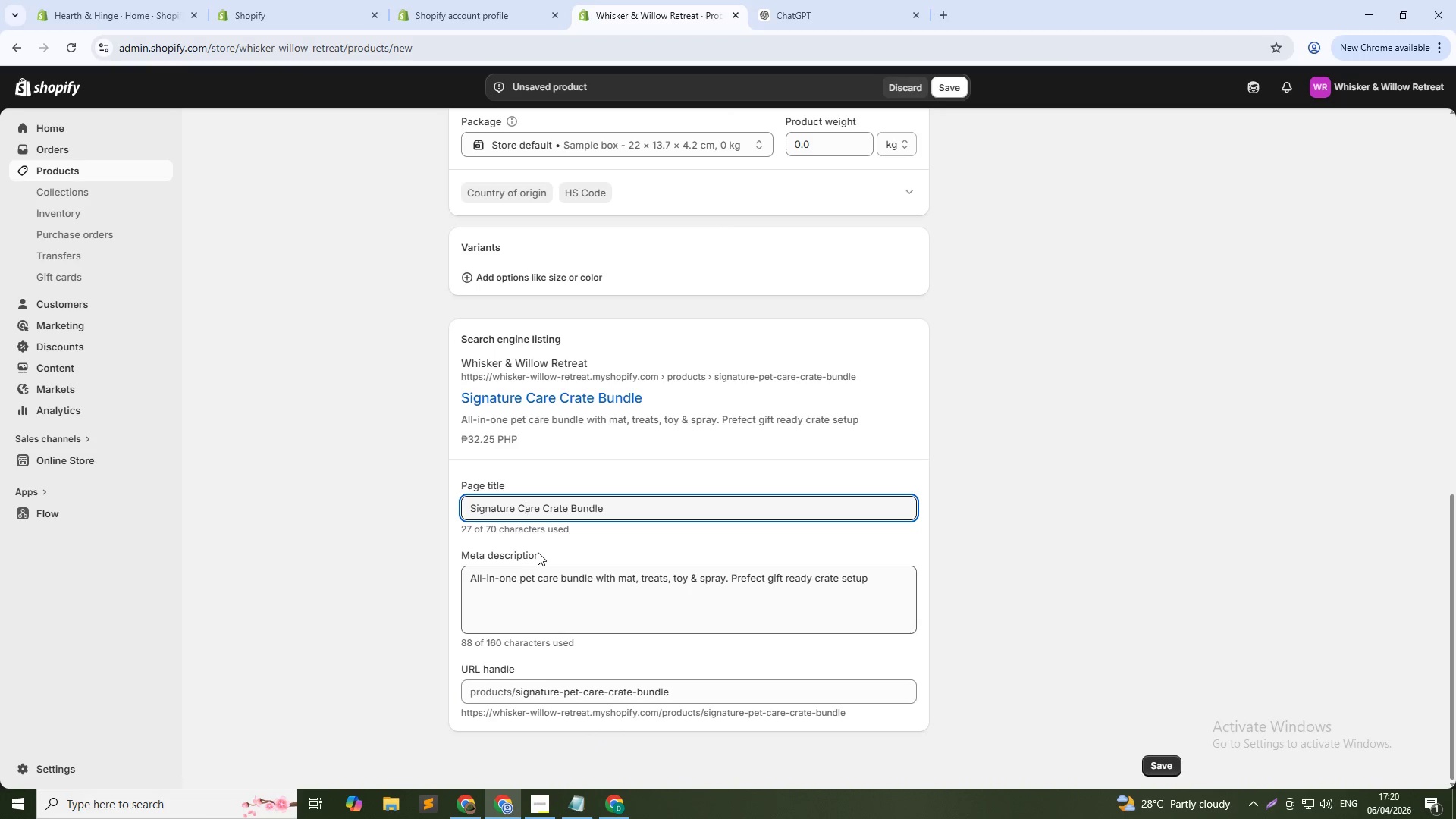 
key(ArrowLeft)
 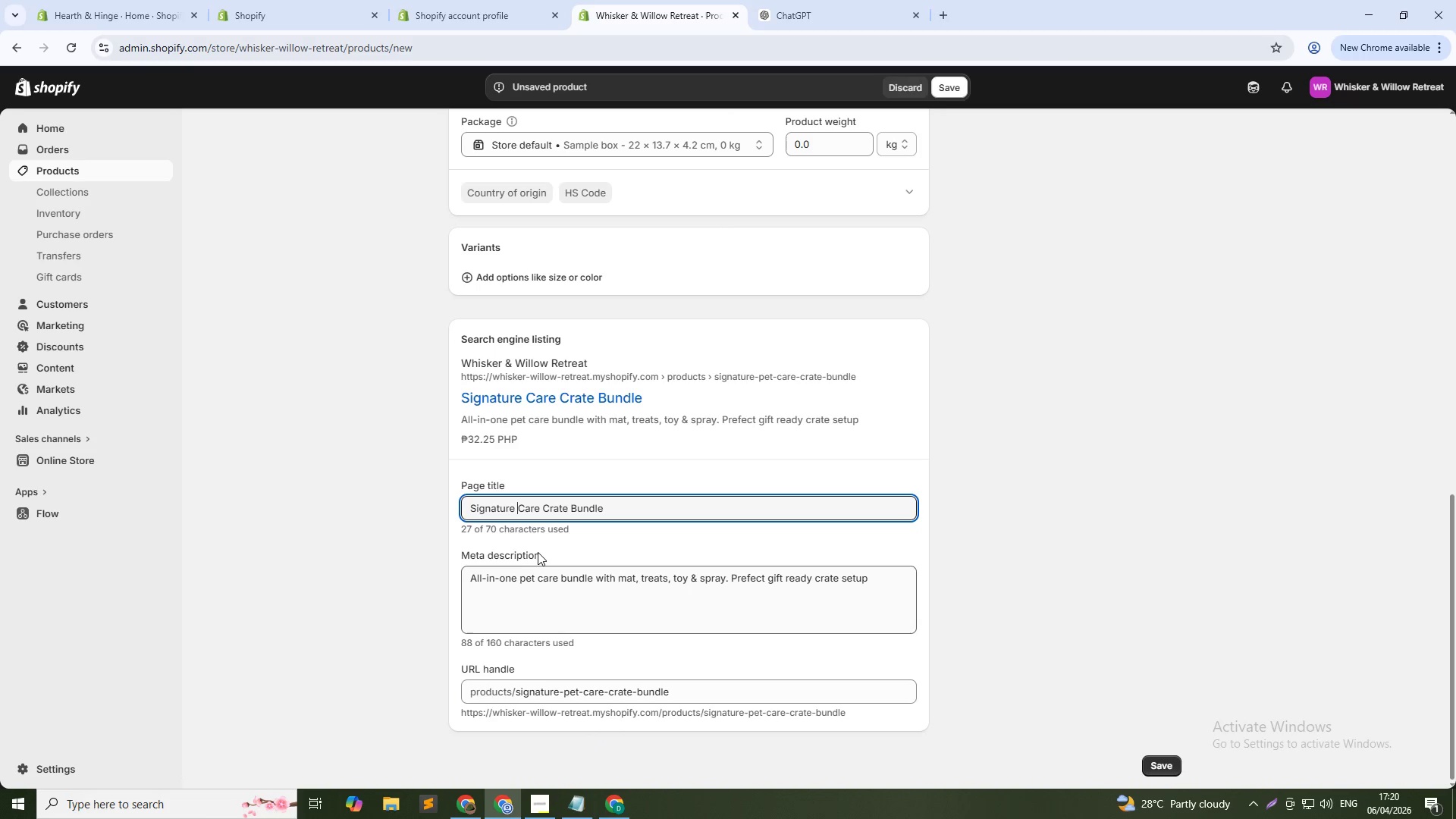 
type(Pet )
 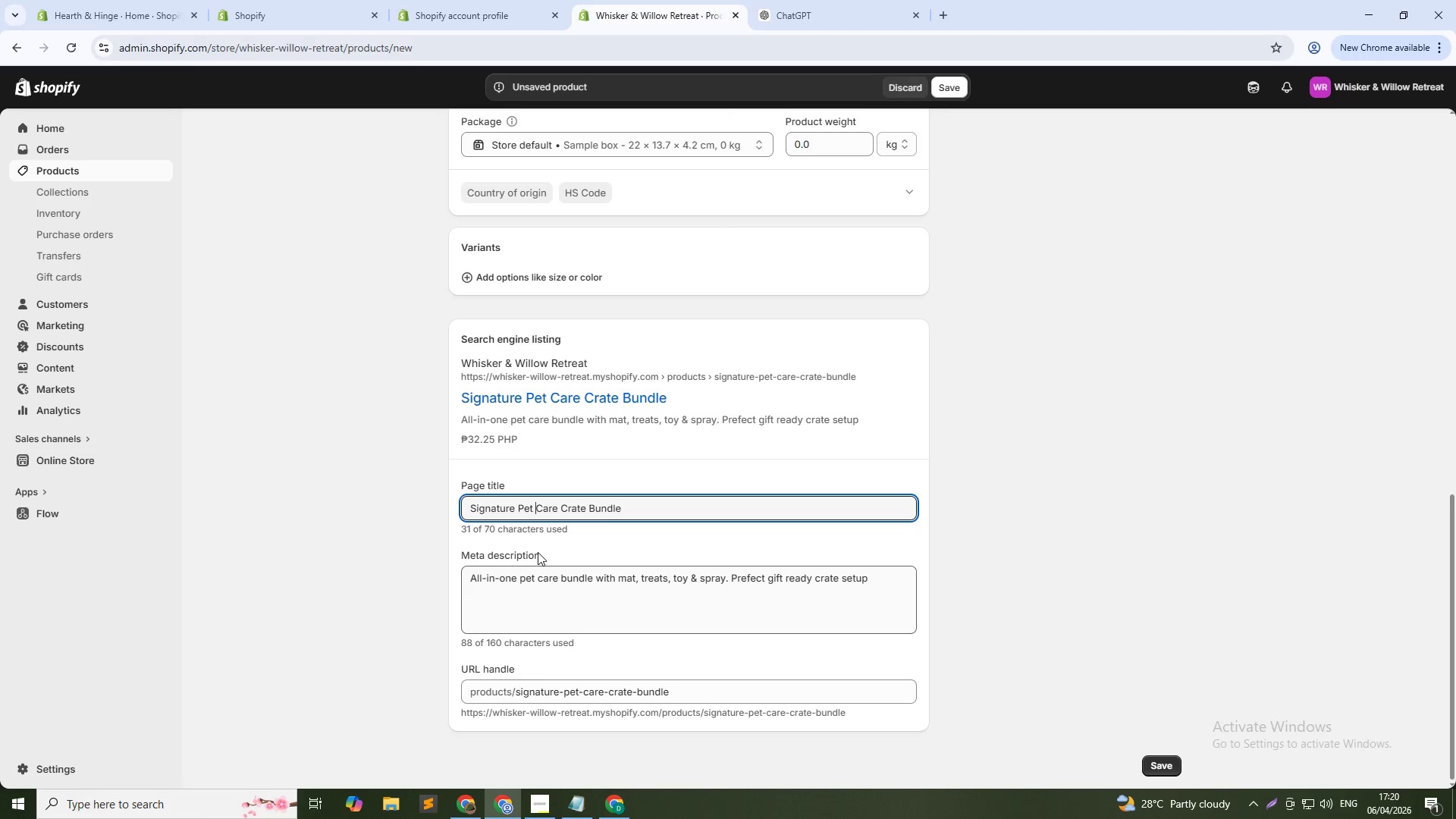 
wait(8.34)
 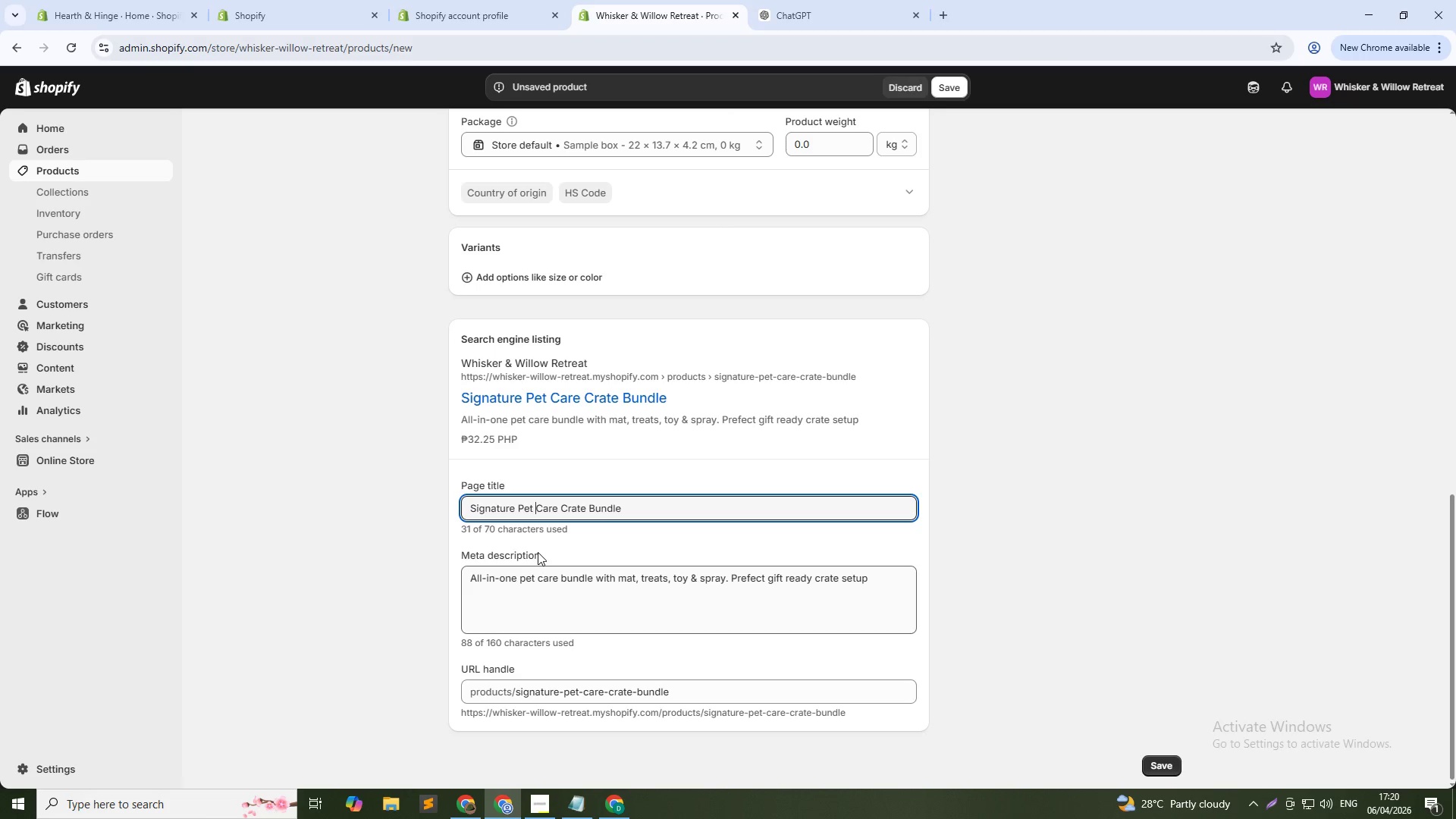 
key(ArrowRight)
 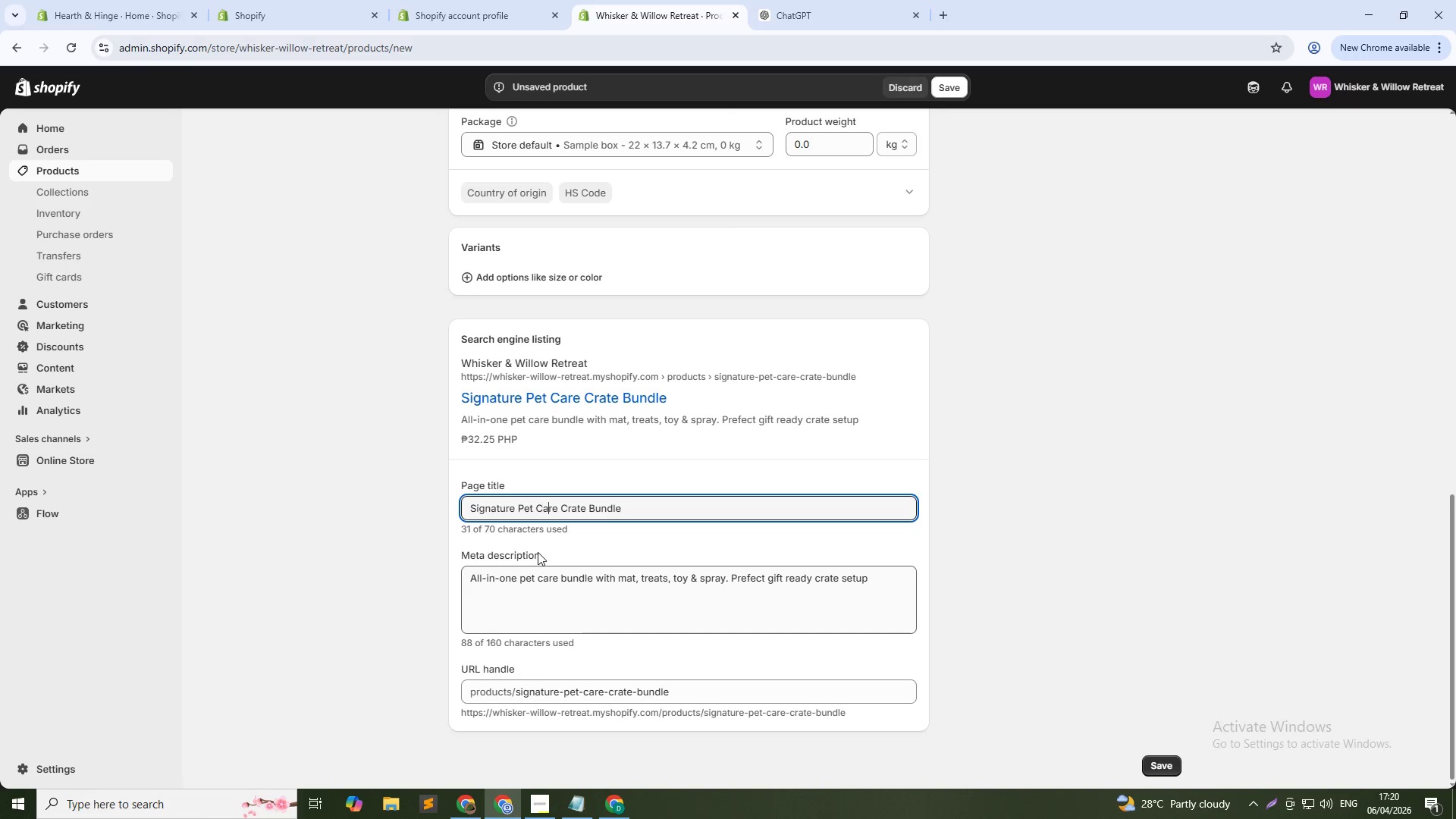 
key(ArrowRight)
 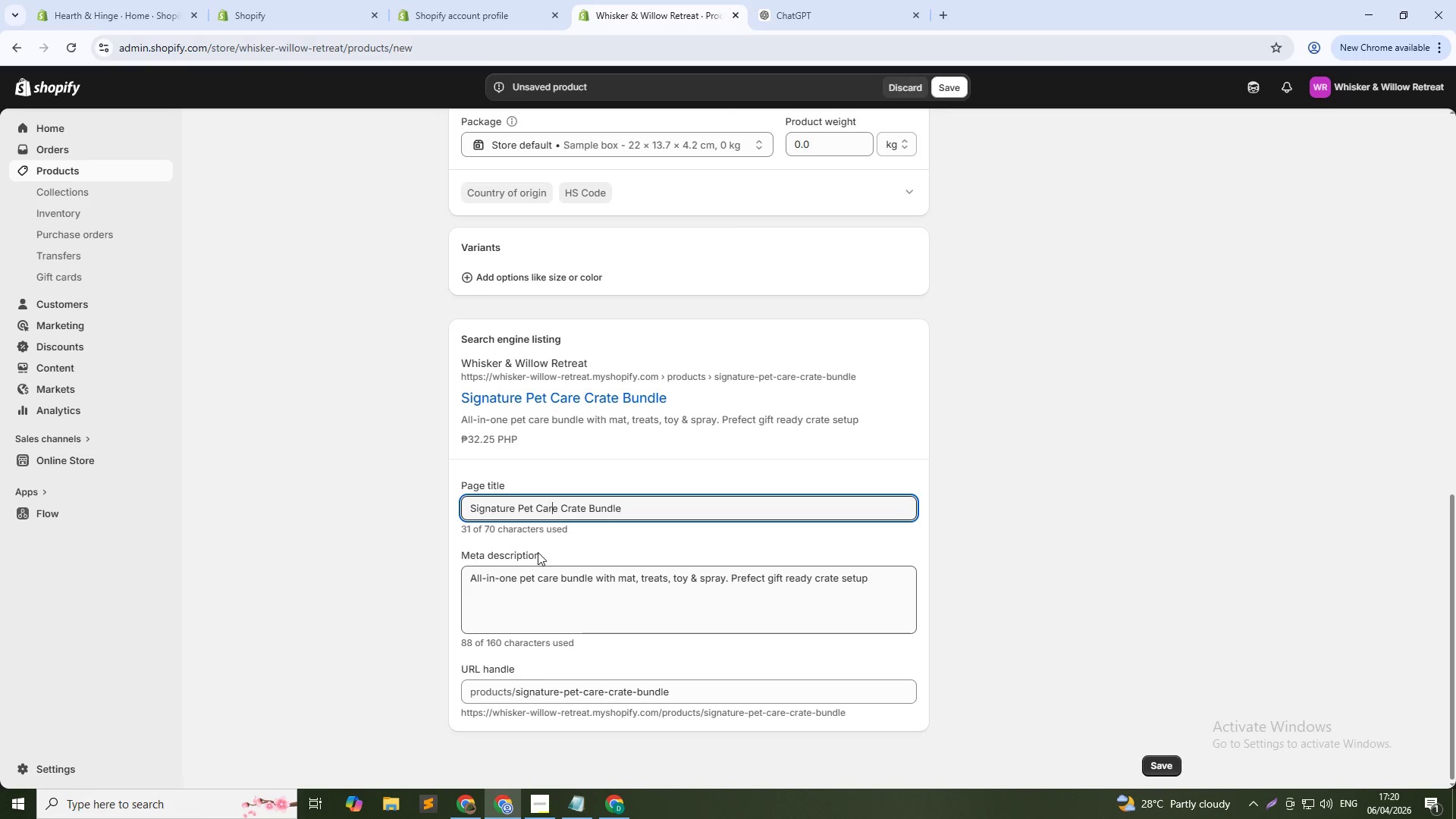 
key(ArrowRight)
 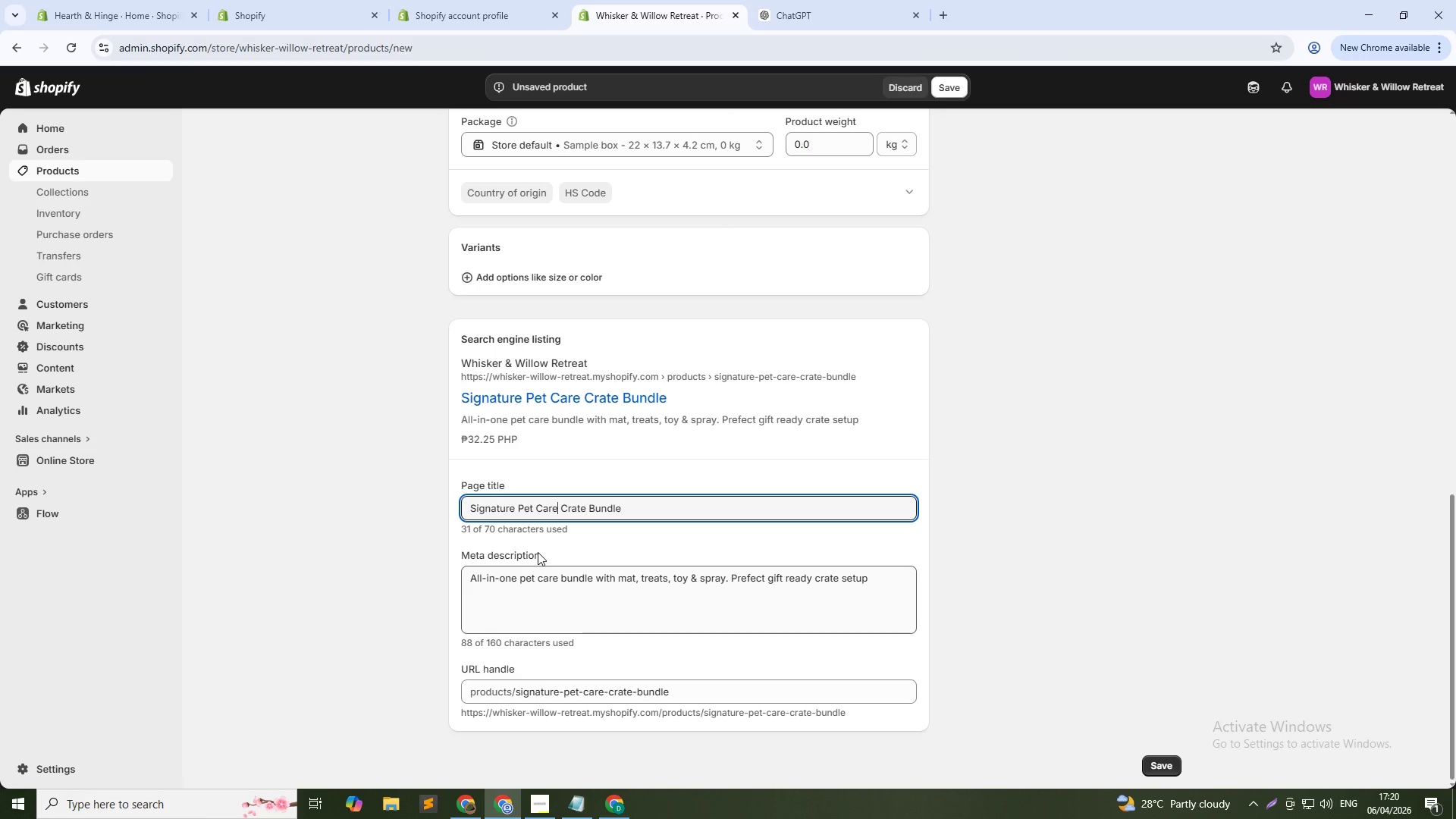 
key(ArrowRight)
 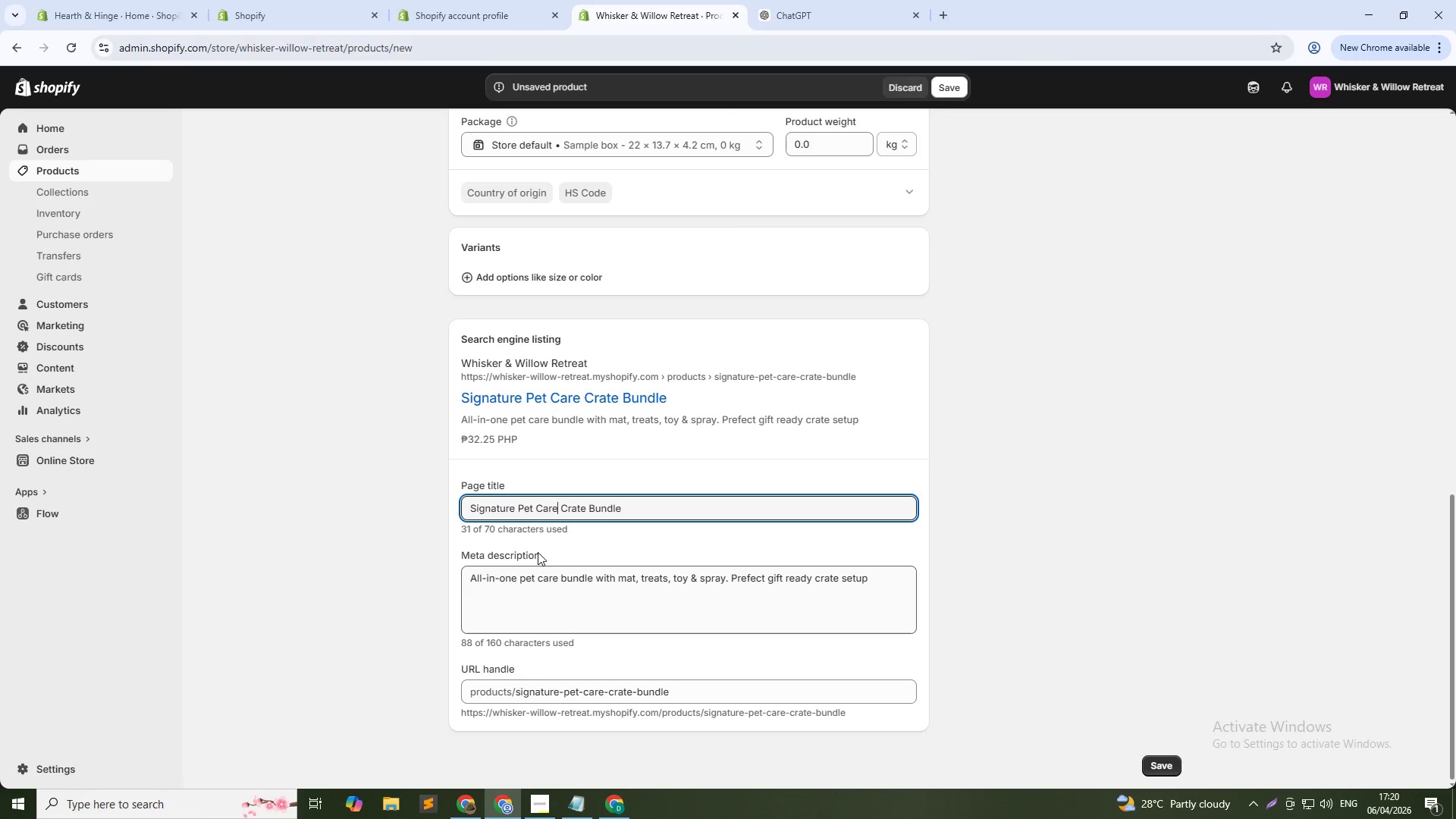 
key(ArrowRight)
 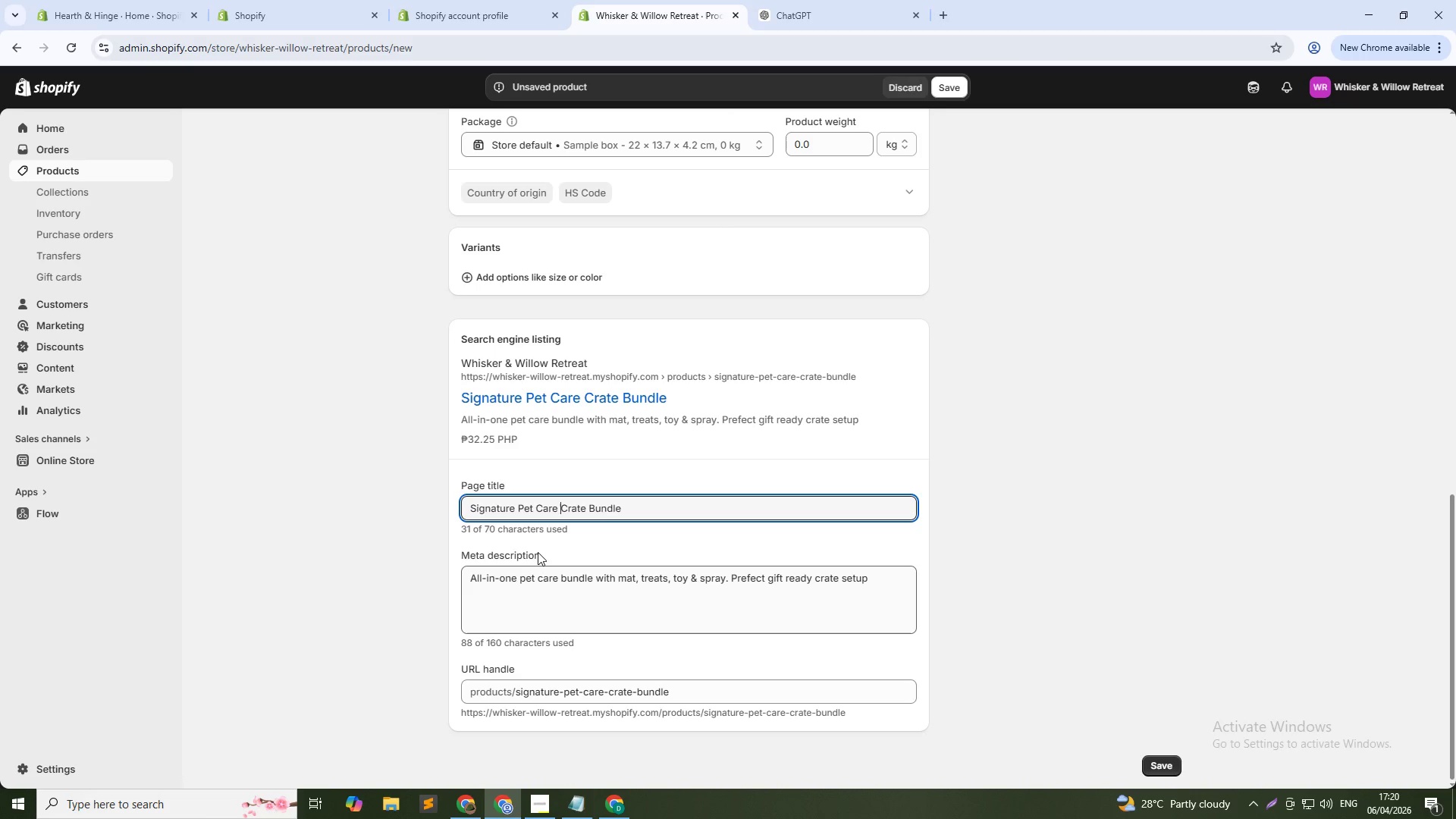 
key(Control+Shift+ArrowLeft)
 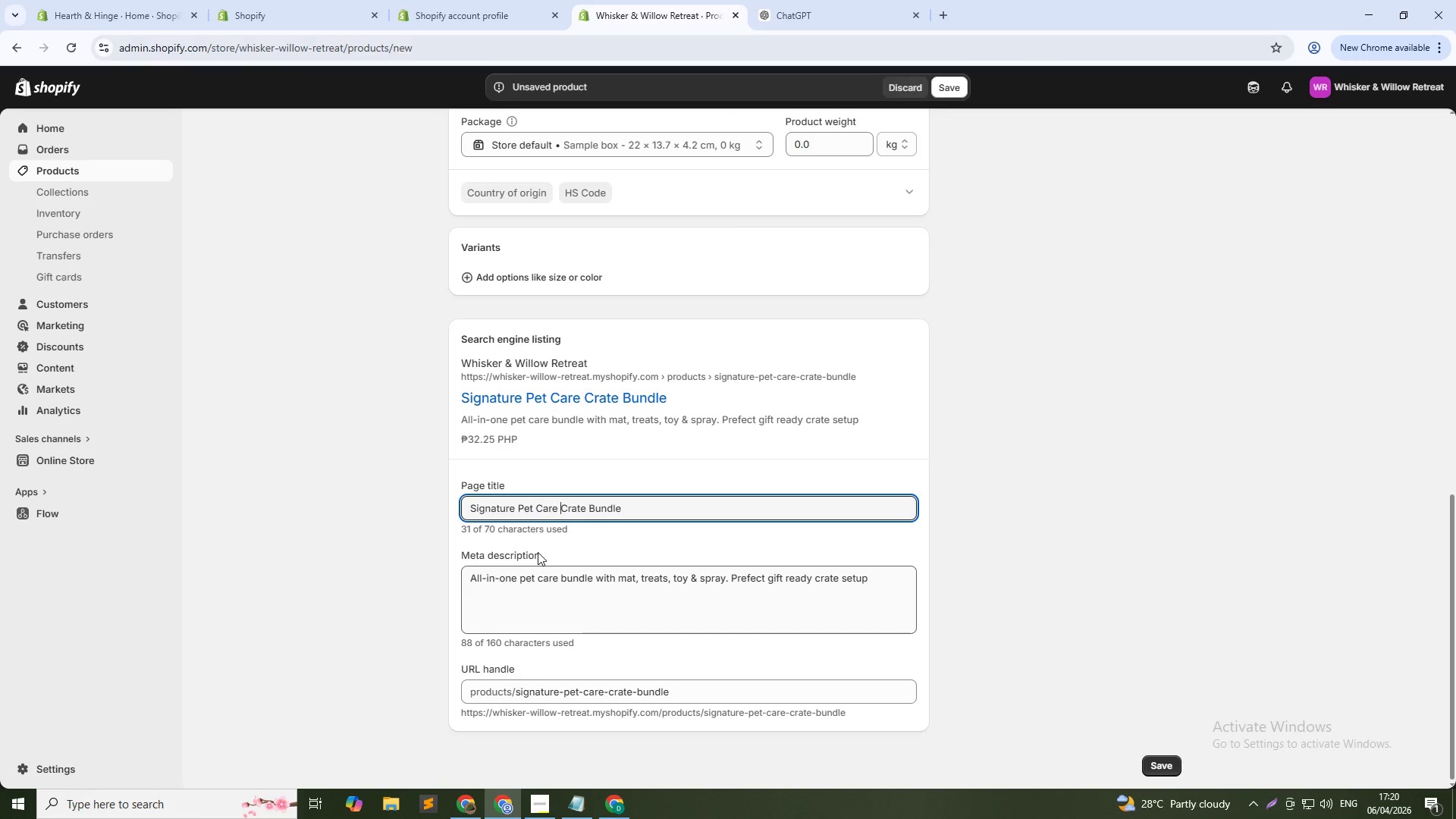 
key(Control+Shift+ArrowRight)
 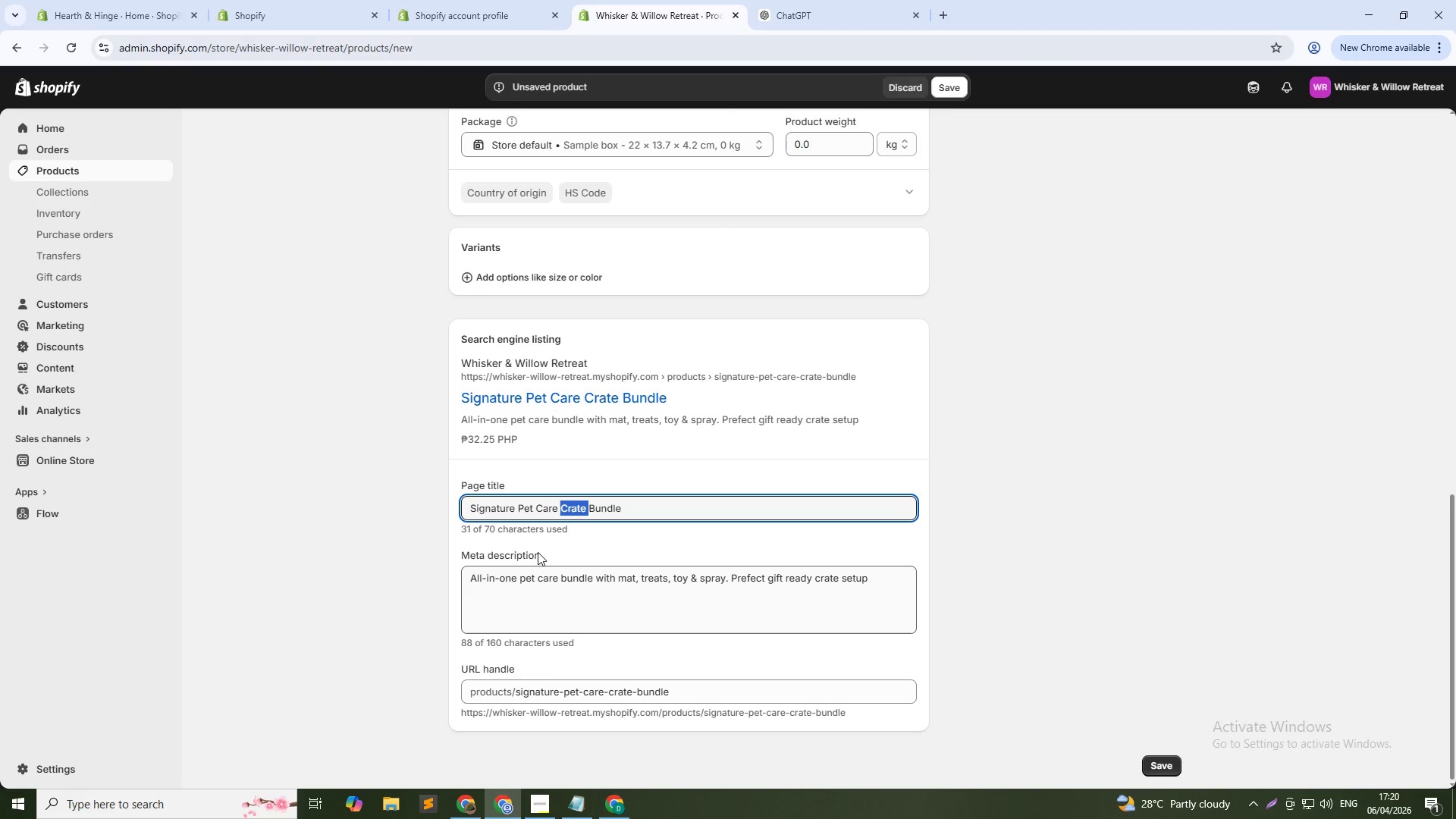 
key(Control+Shift+ArrowRight)
 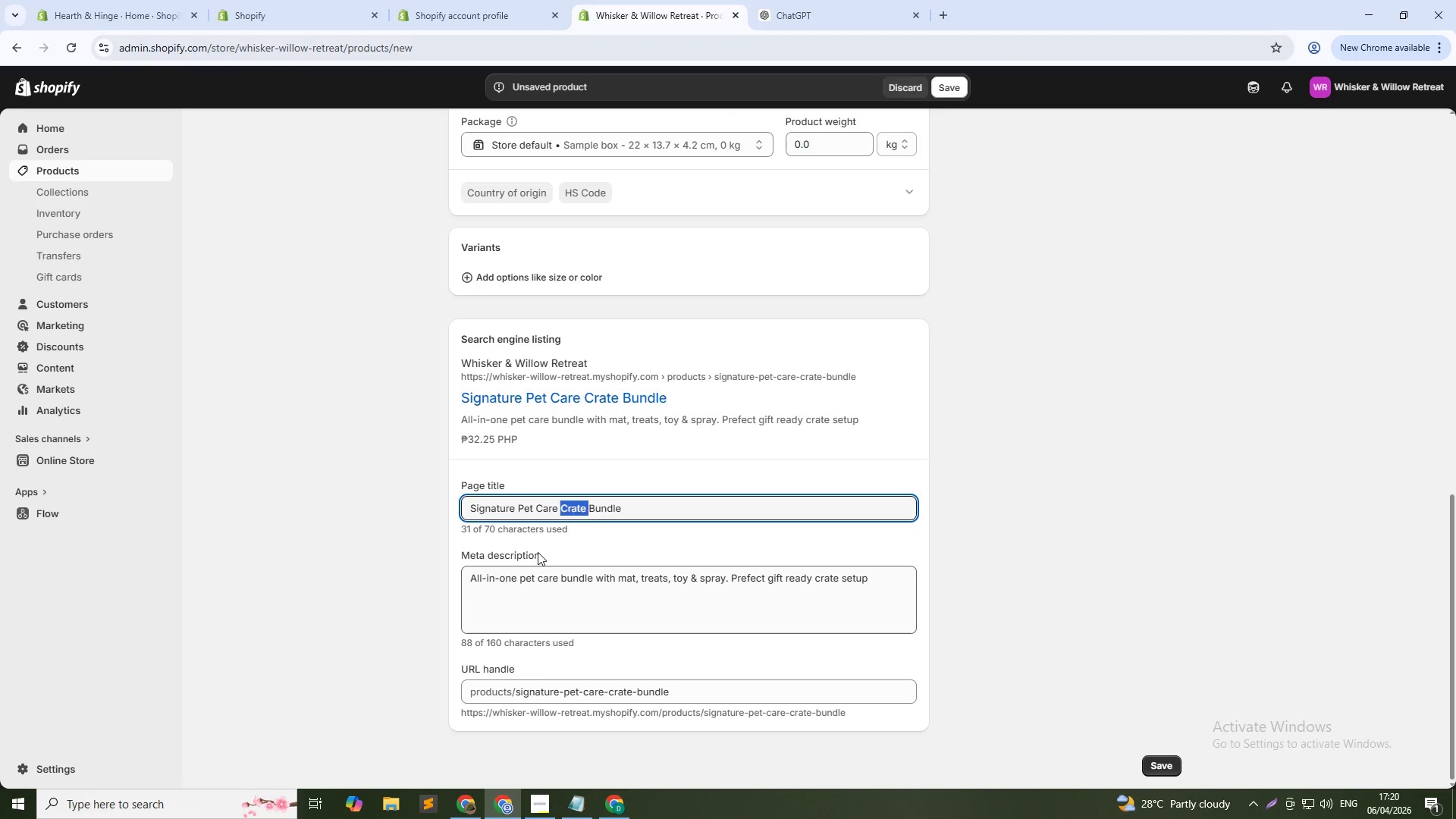 
key(Backspace)
 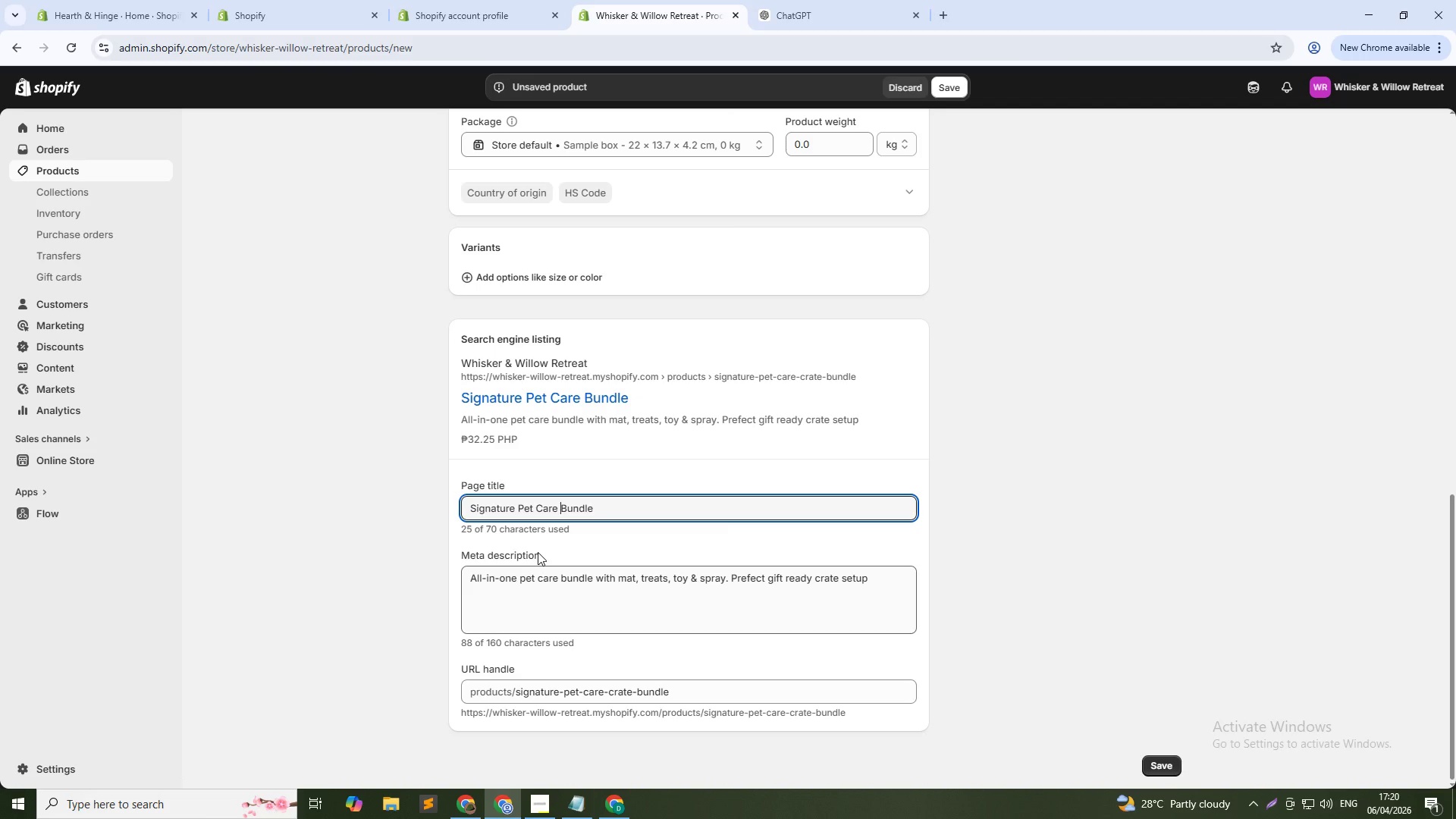 
key(Backspace)
 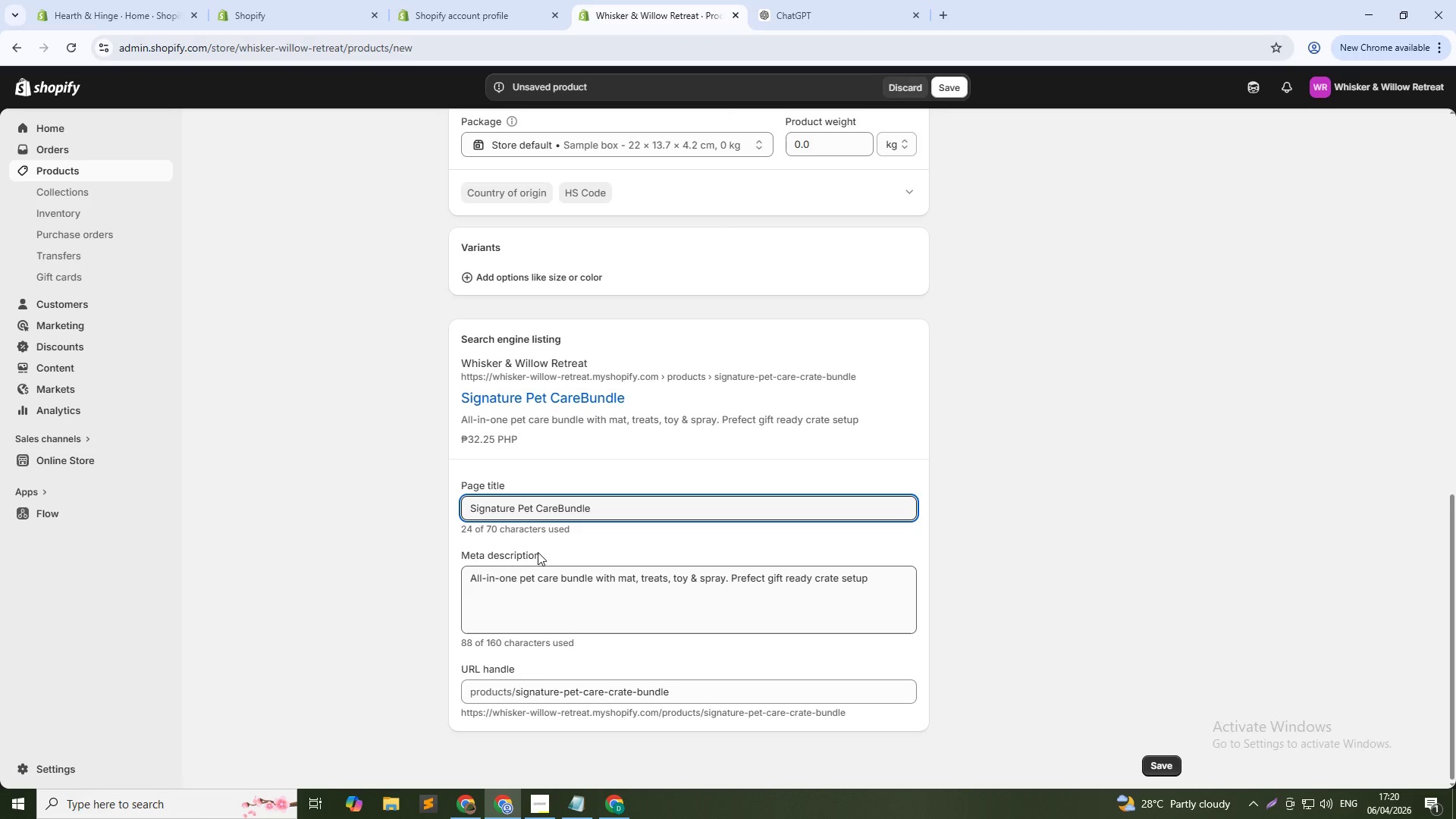 
key(Space)
 